 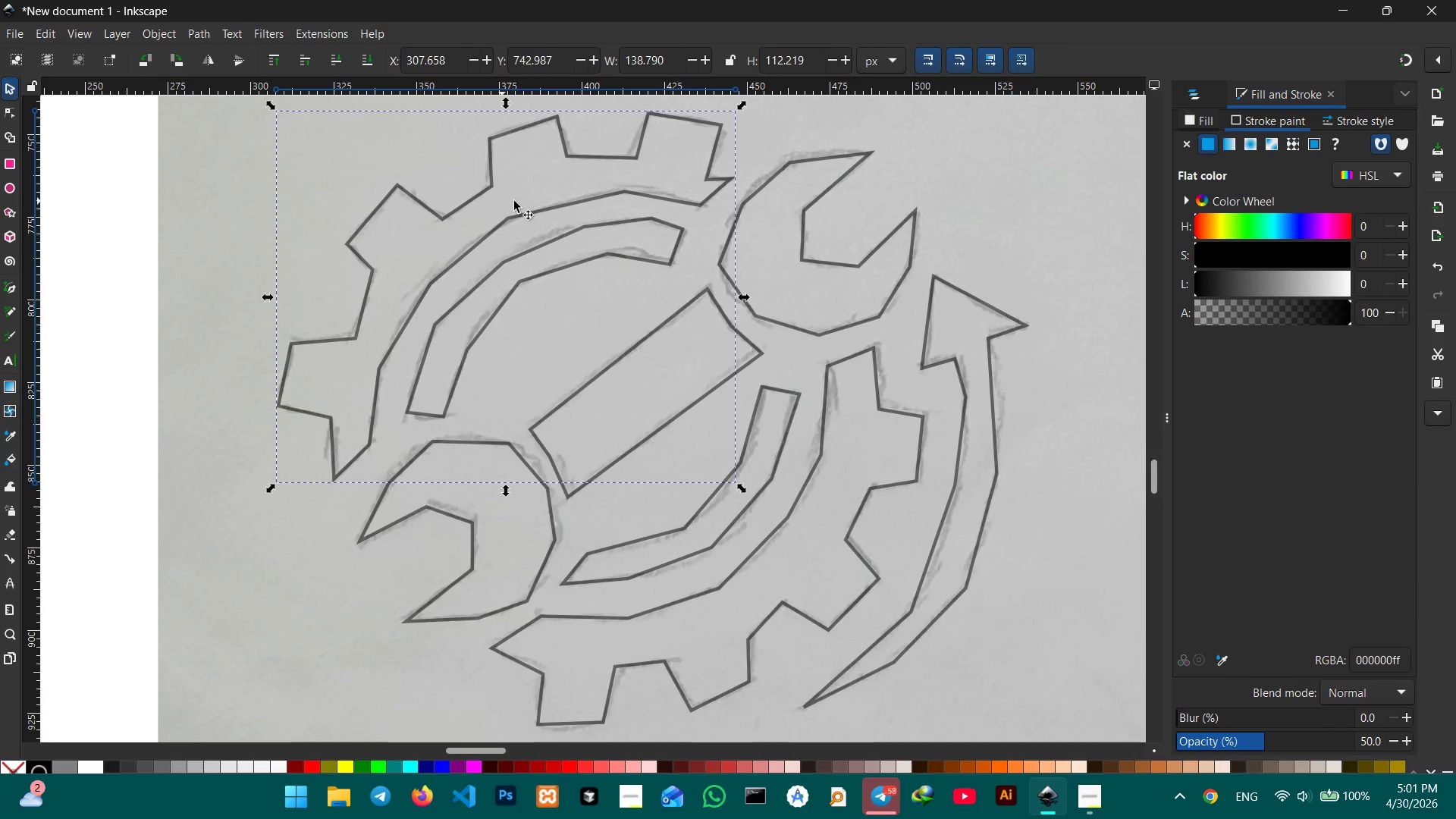 
left_click([14, 115])
 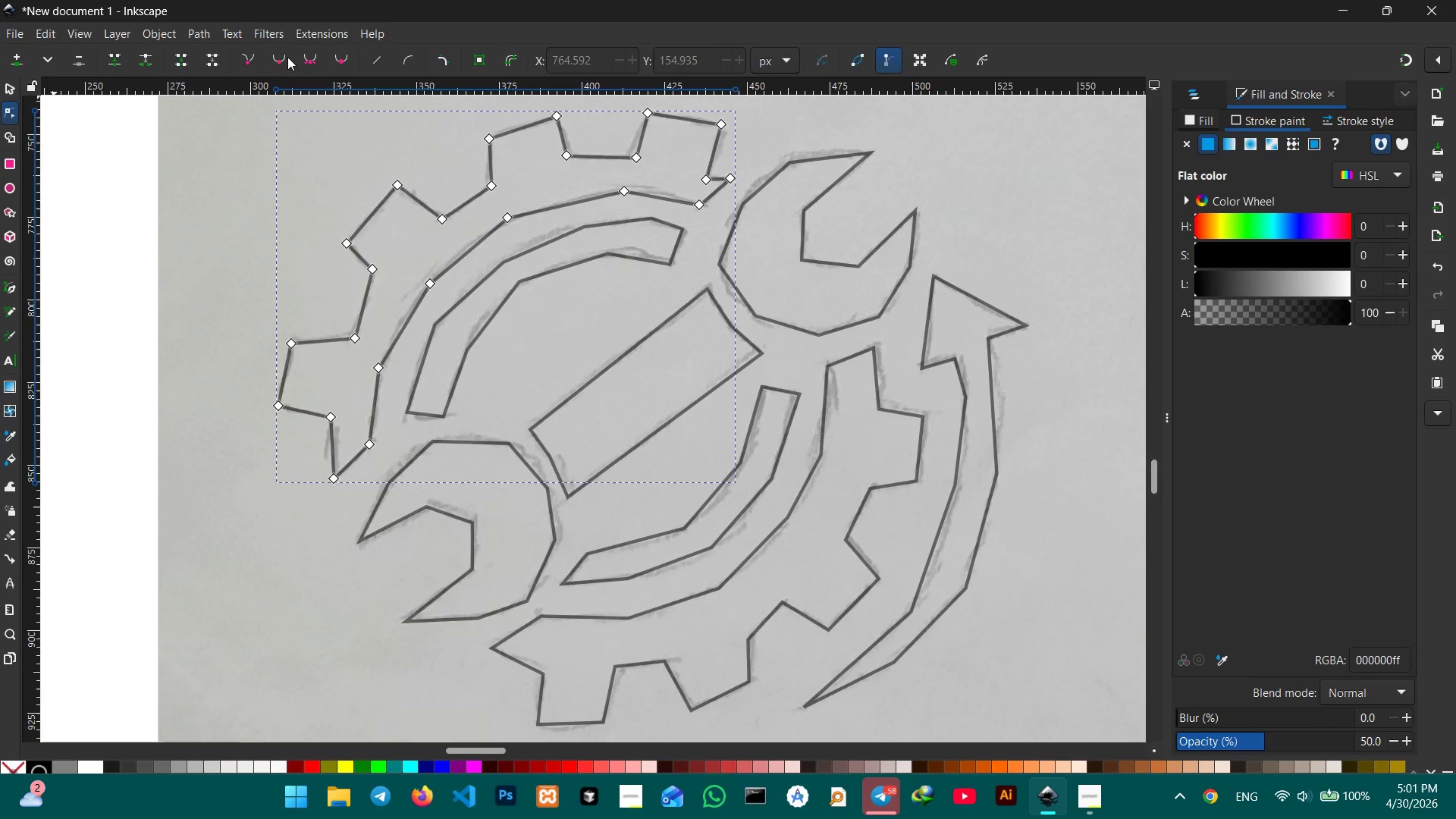 
left_click([271, 57])
 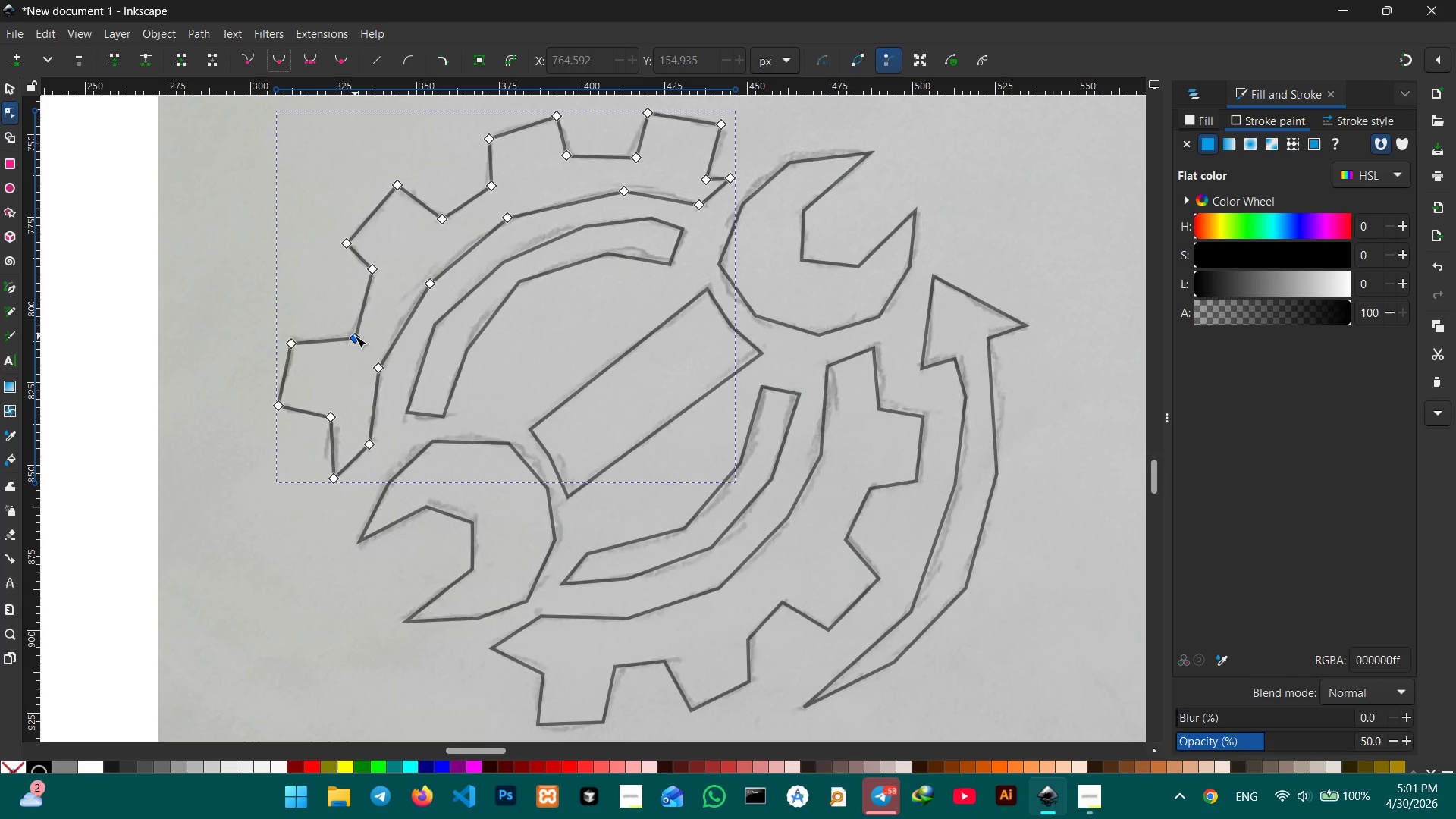 
left_click_drag(start_coordinate=[355, 337], to_coordinate=[348, 336])
 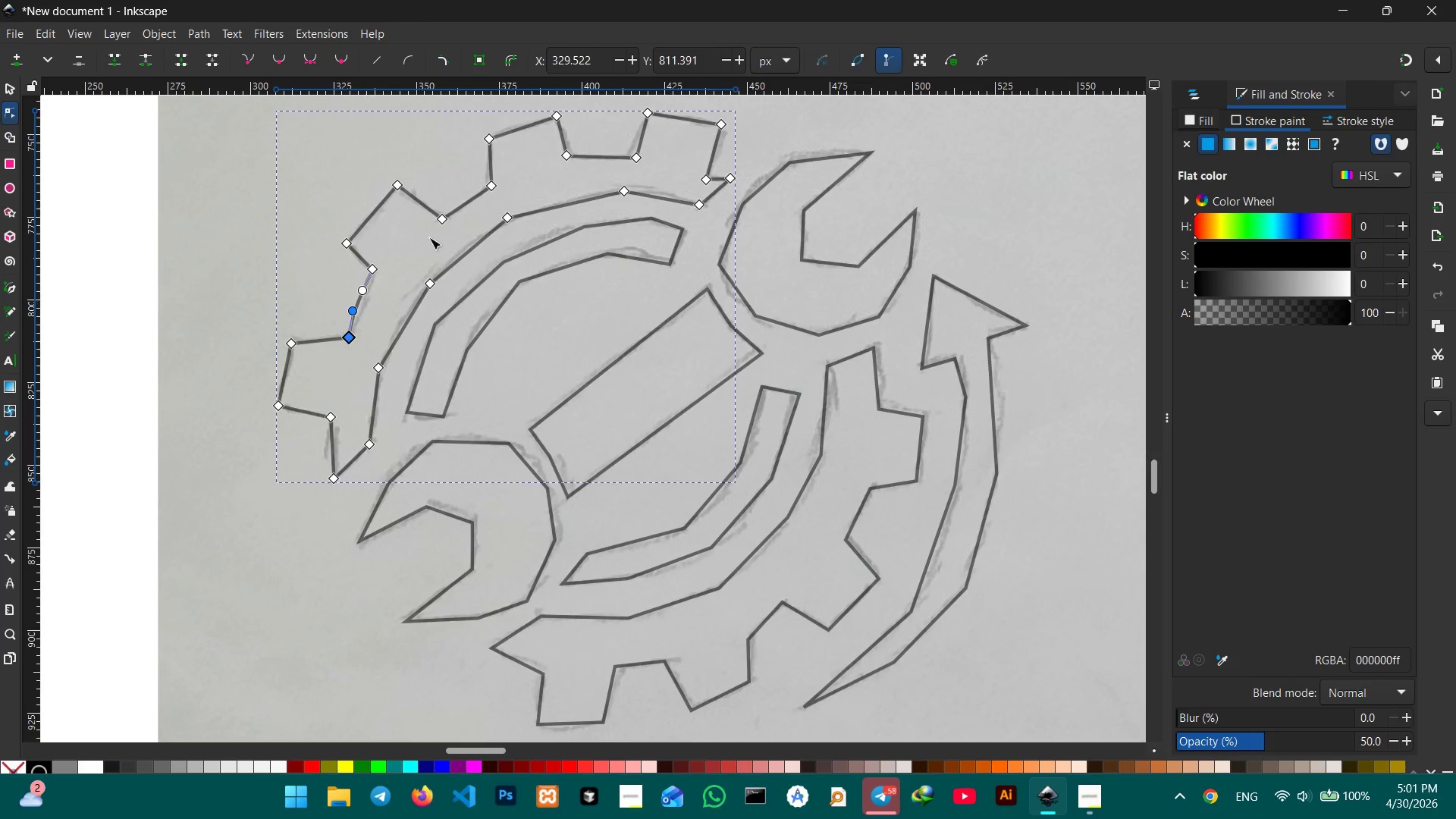 
left_click_drag(start_coordinate=[462, 205], to_coordinate=[460, 199])
 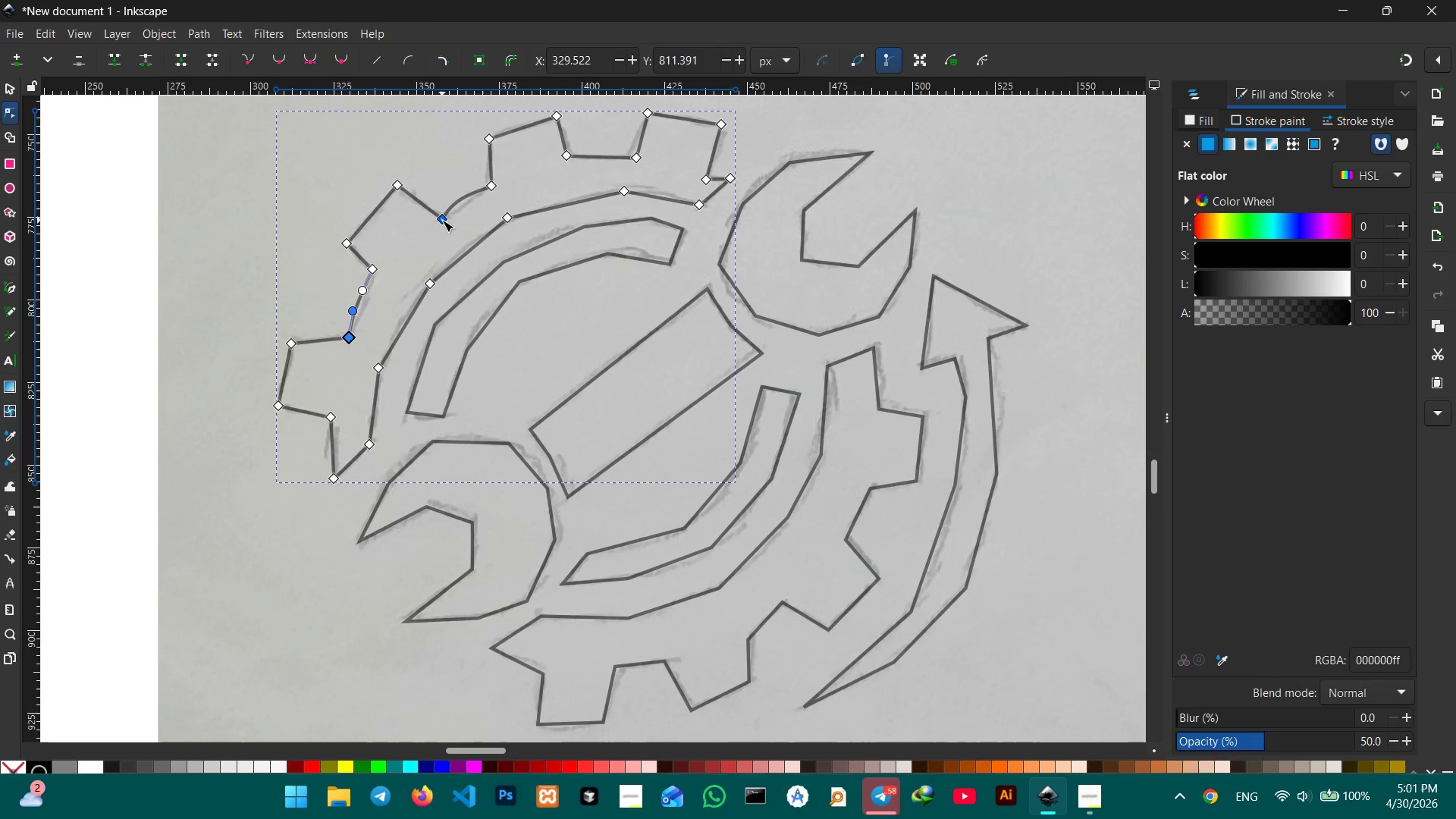 
left_click_drag(start_coordinate=[442, 220], to_coordinate=[440, 216])
 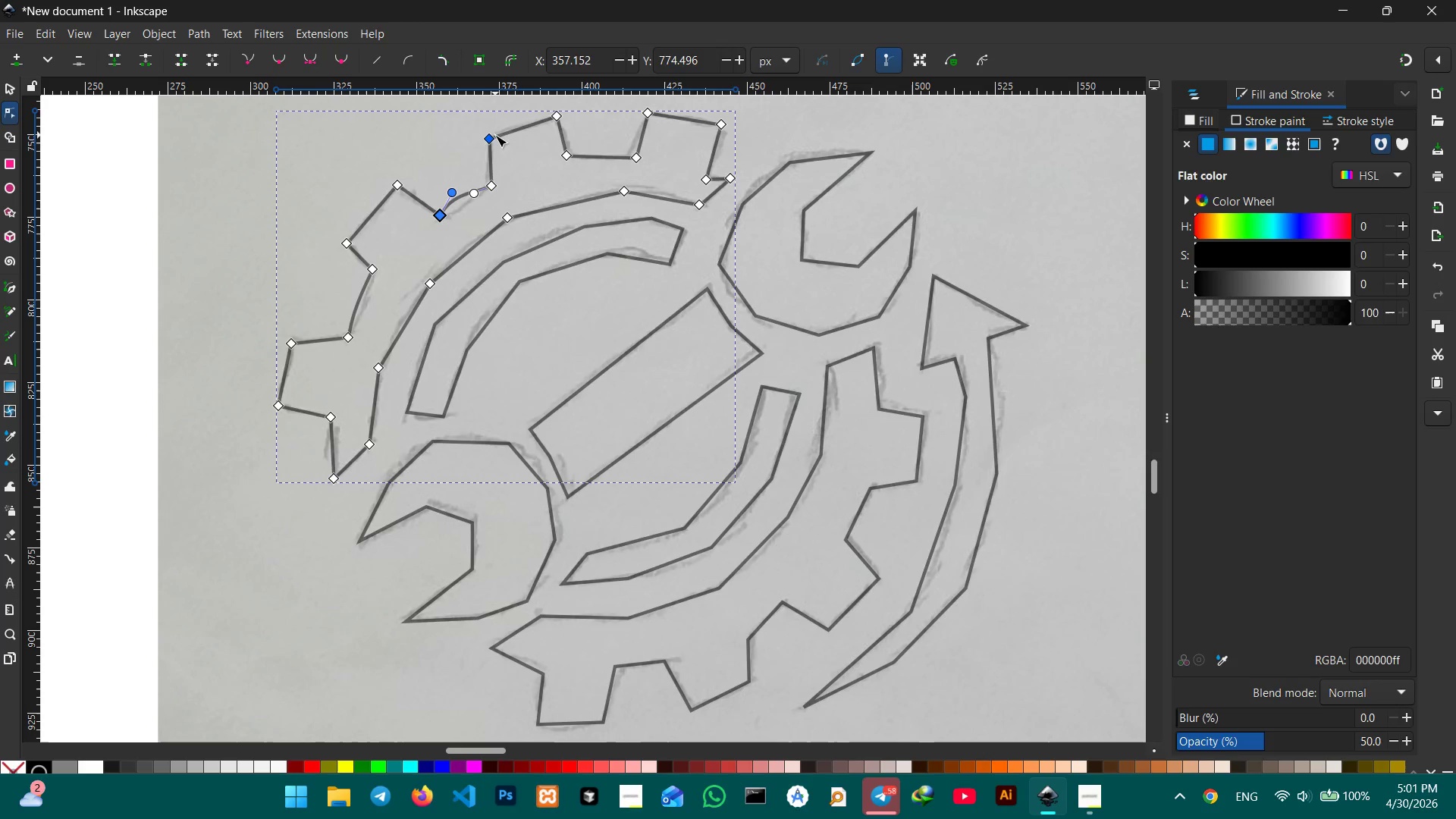 
left_click_drag(start_coordinate=[489, 136], to_coordinate=[485, 134])
 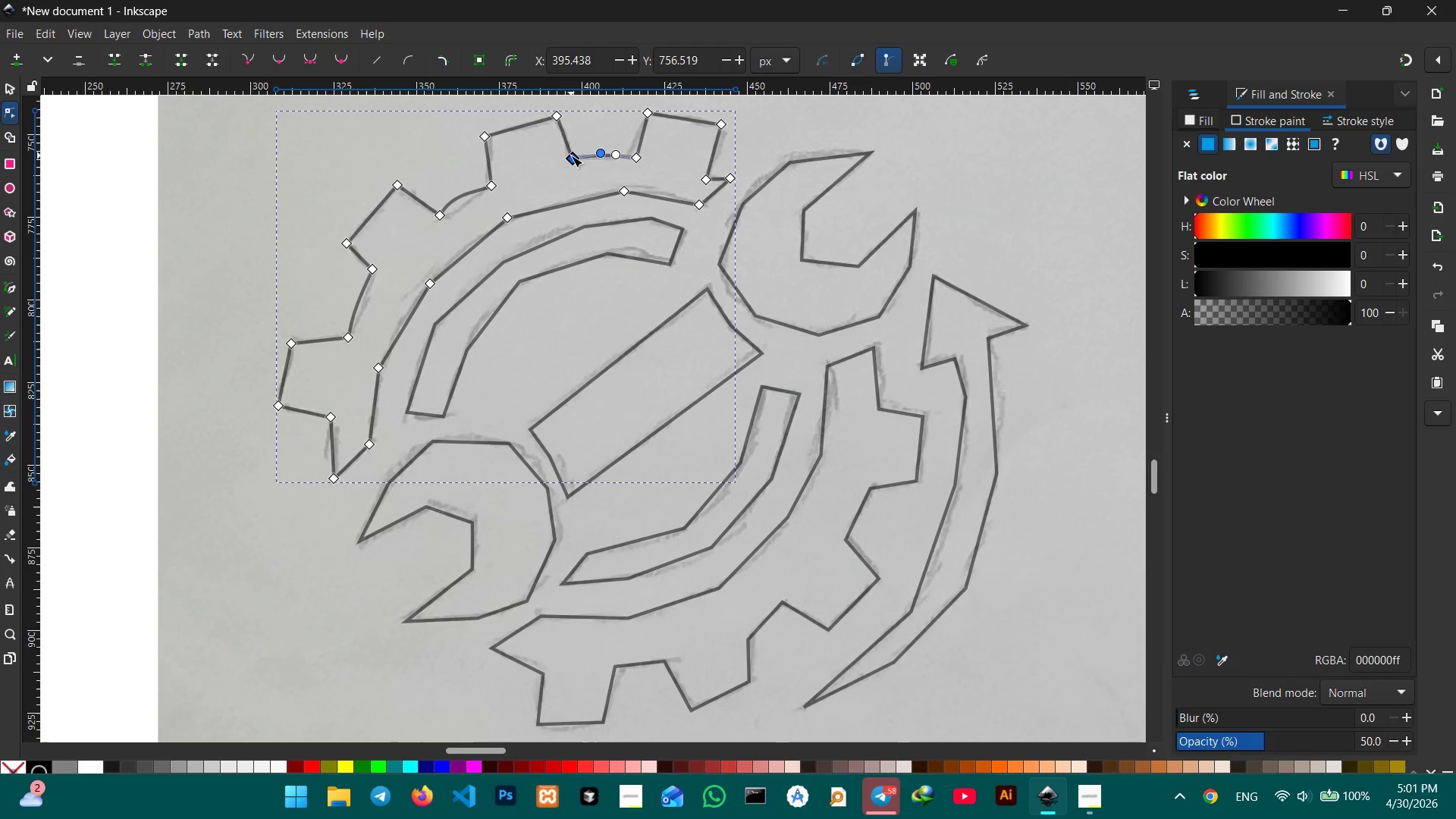 
wait(7.69)
 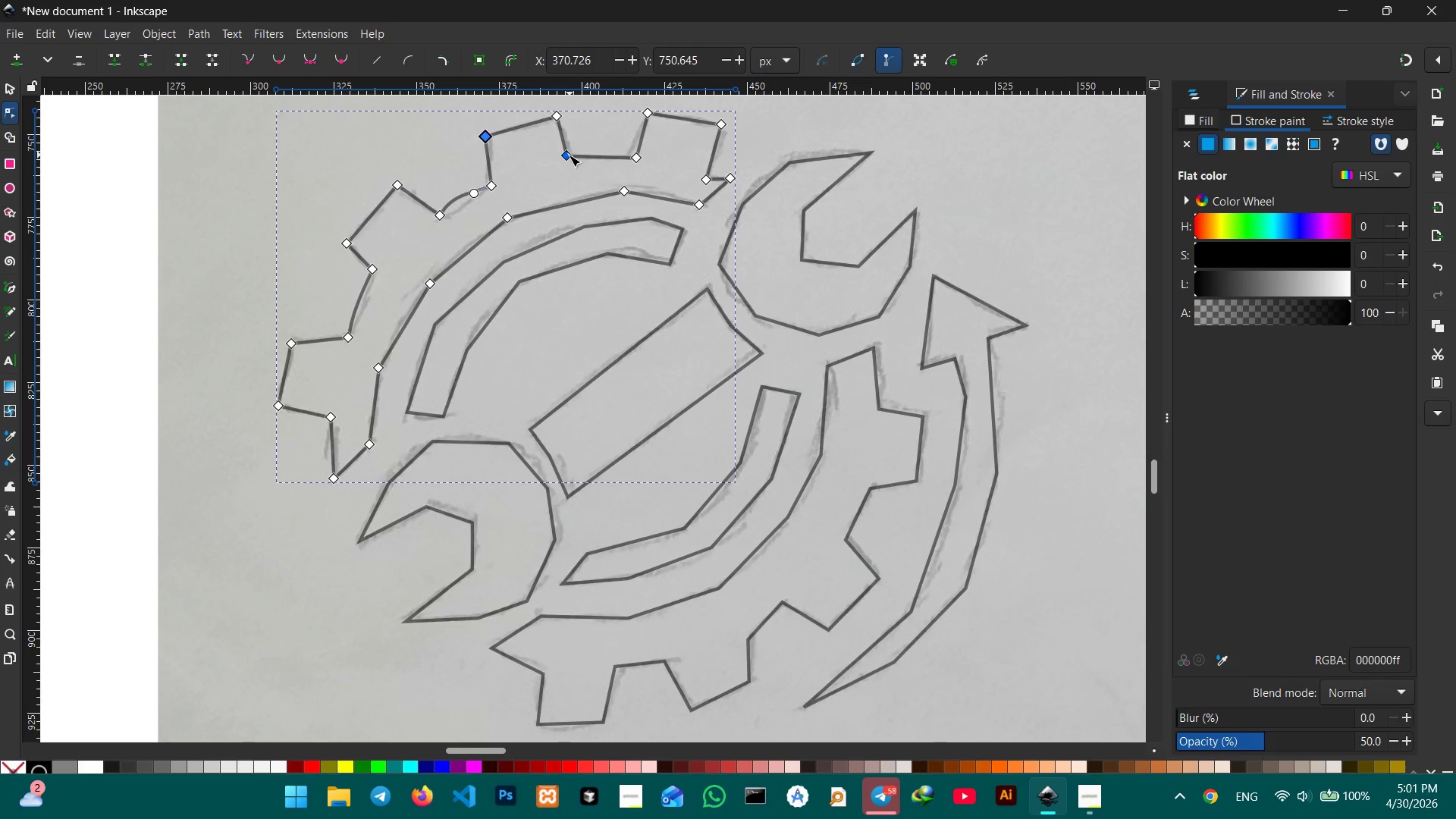 
left_click([452, 199])
 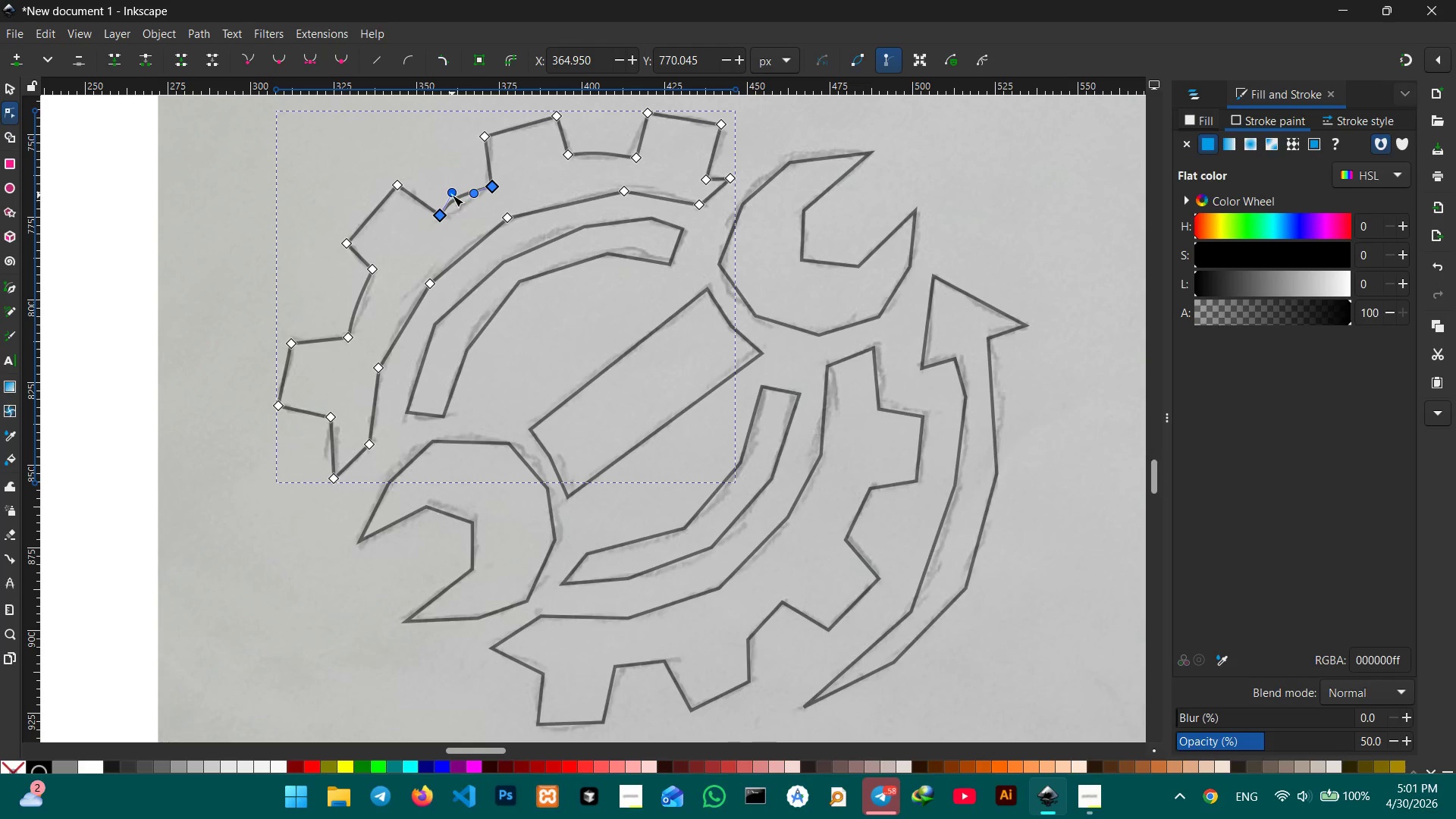 
left_click_drag(start_coordinate=[452, 195], to_coordinate=[457, 202])
 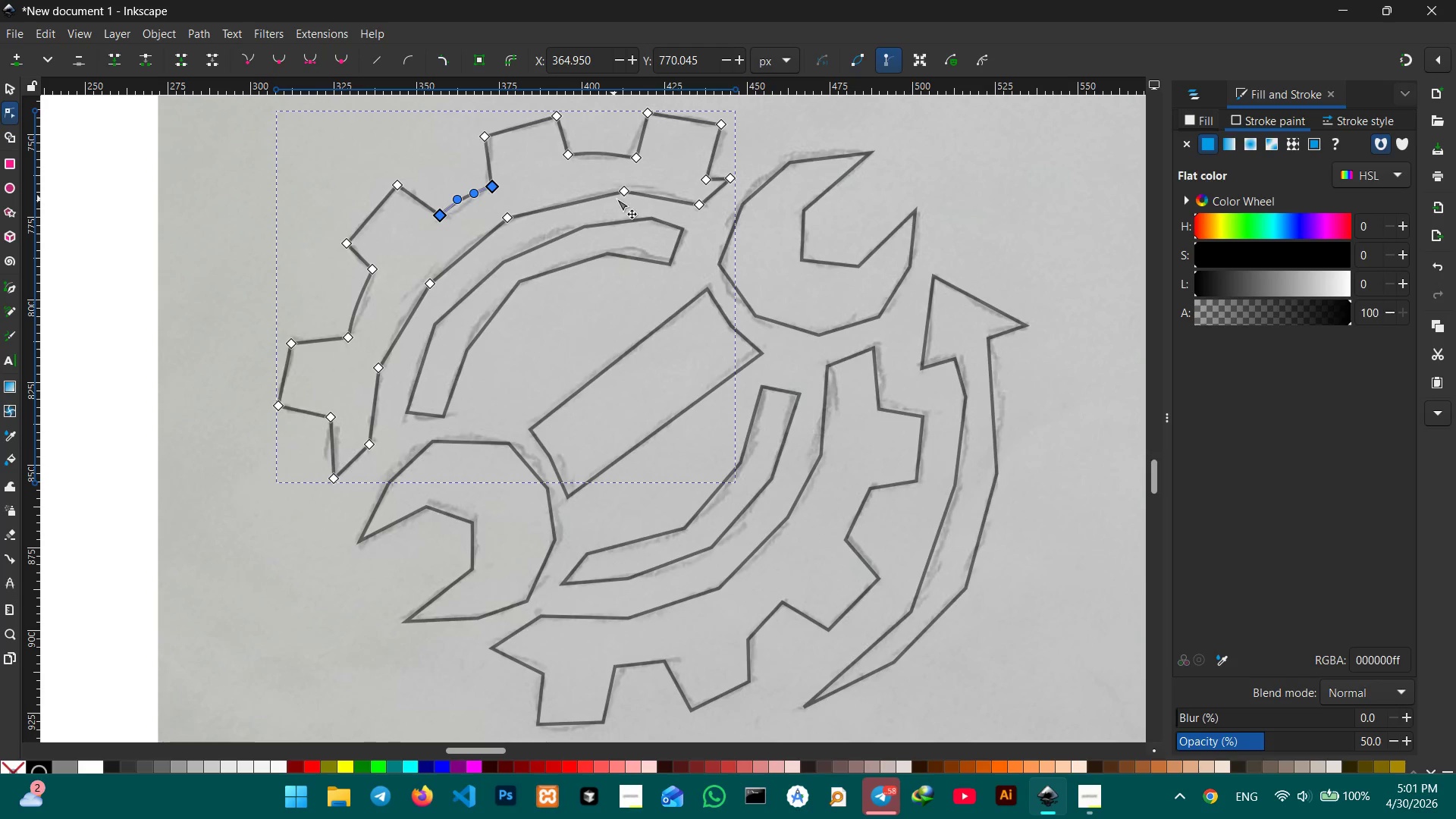 
left_click([629, 192])
 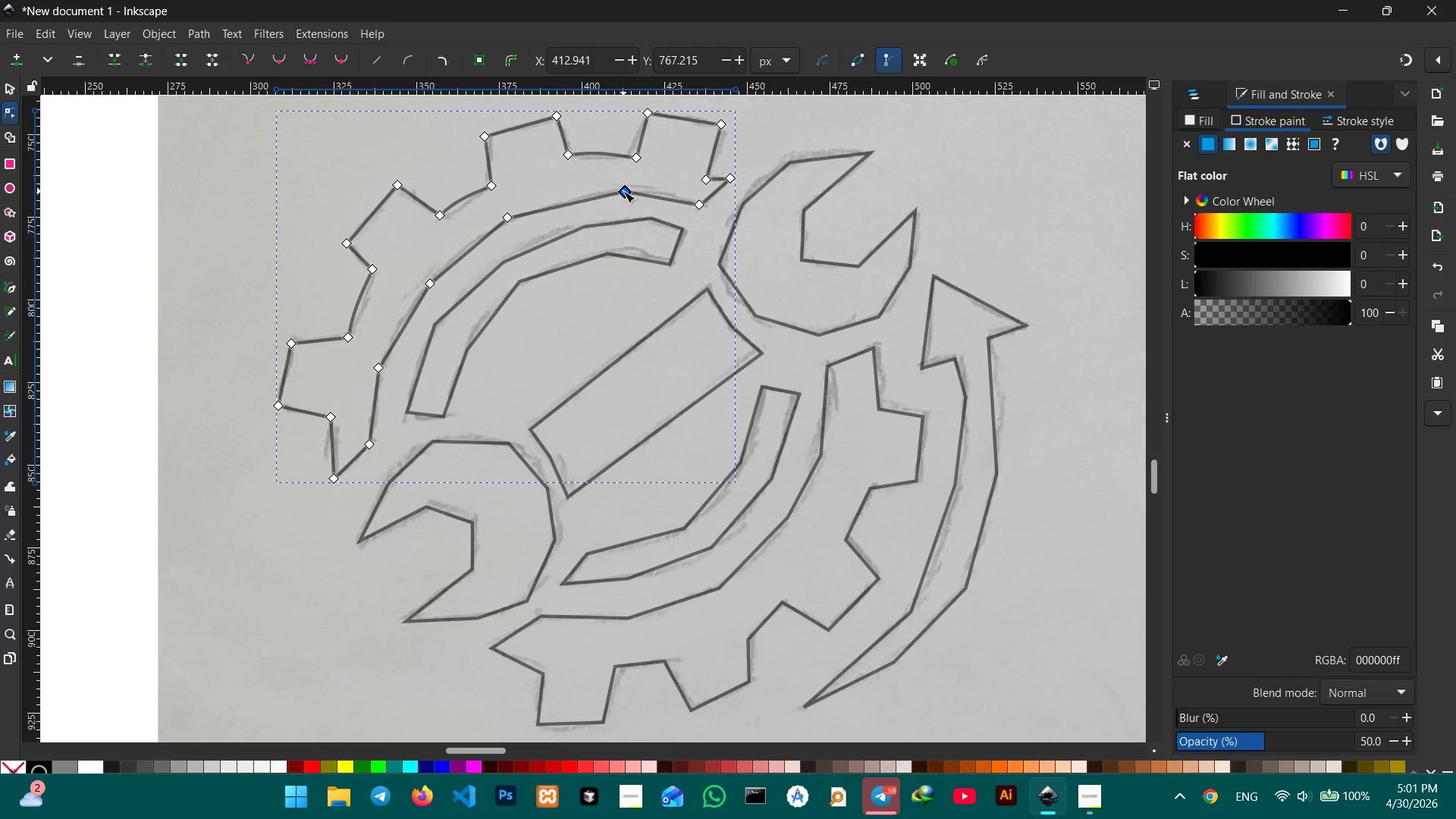 
key(Backspace)
 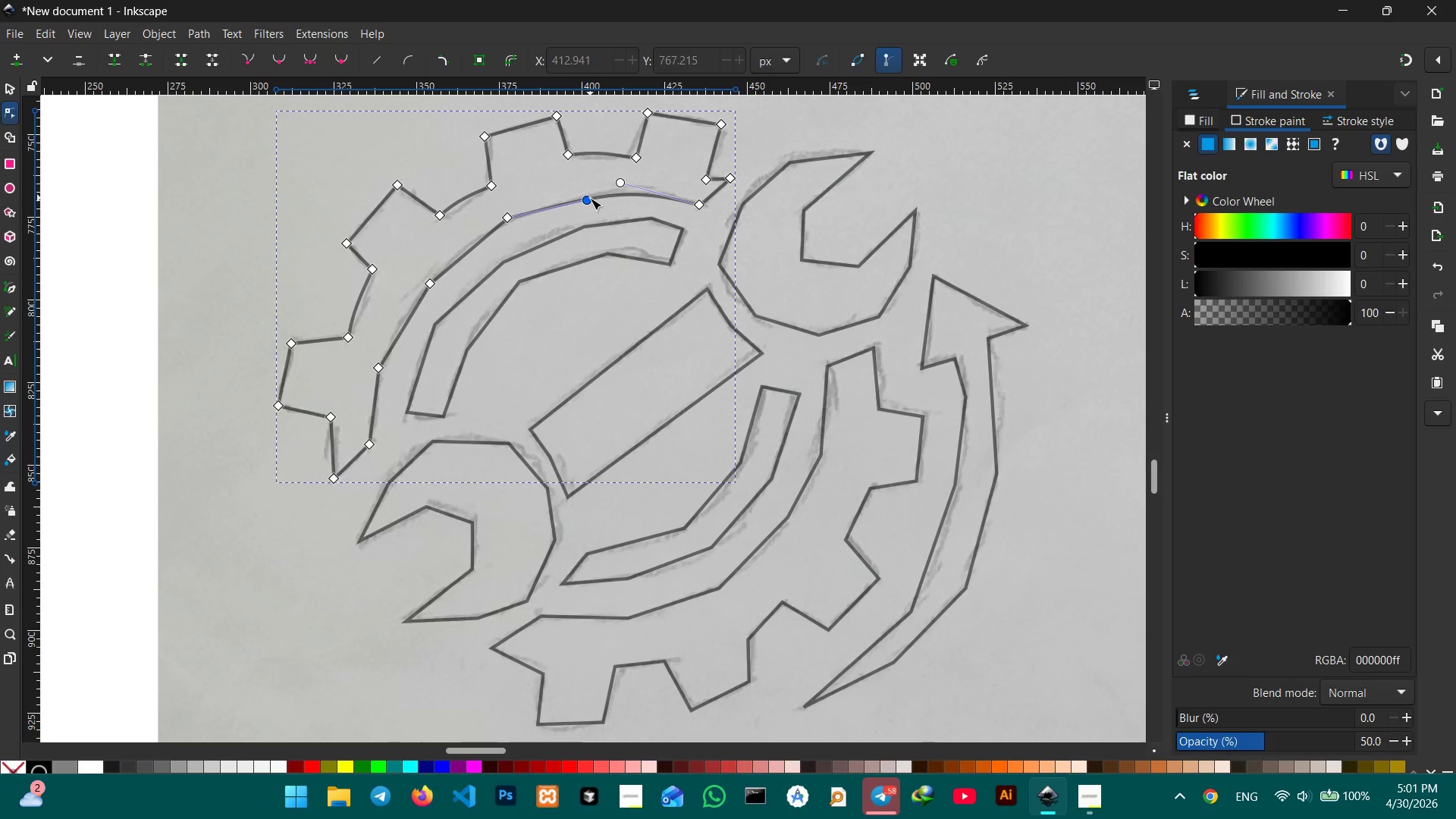 
left_click([590, 198])
 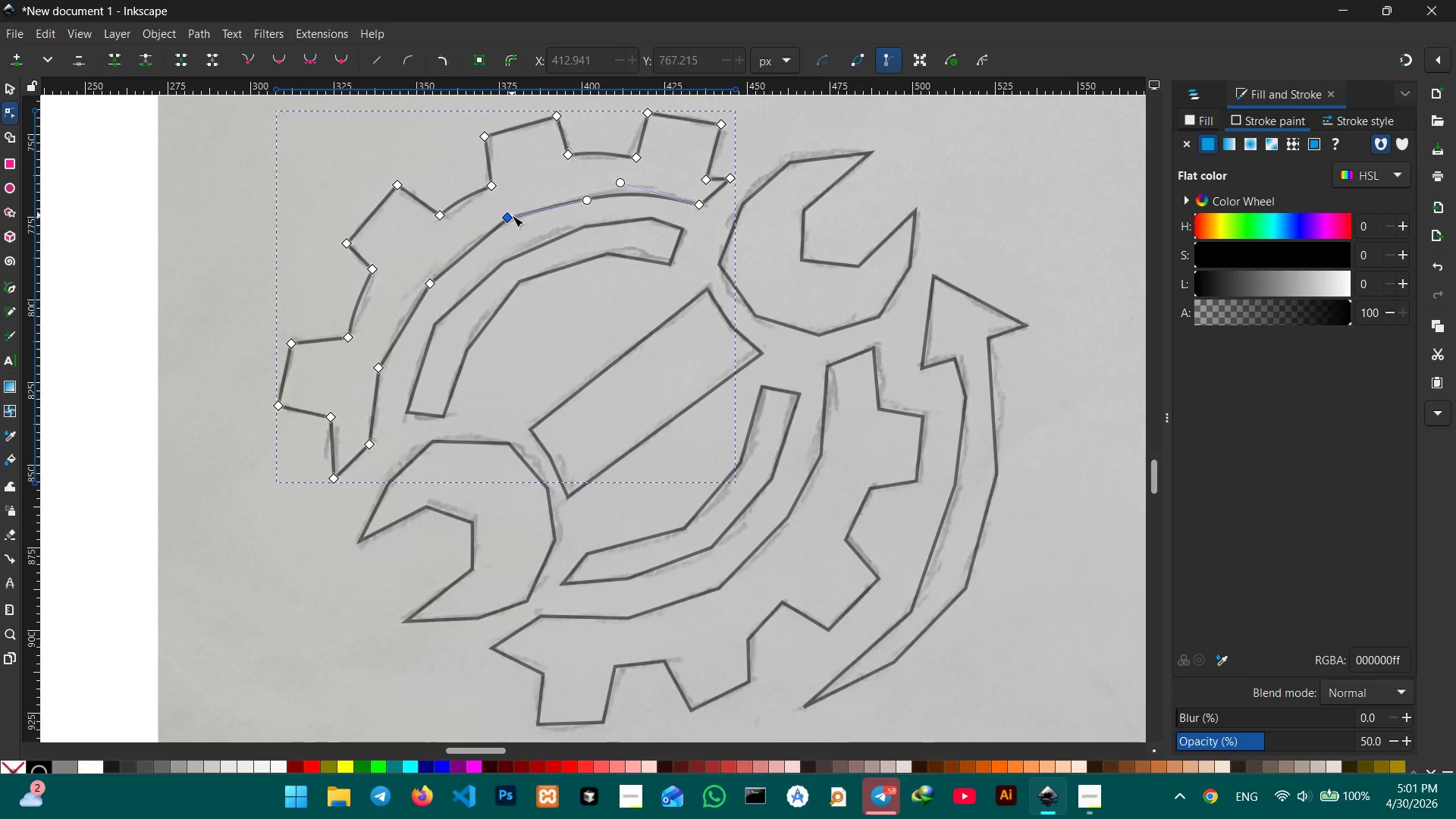 
left_click([512, 215])
 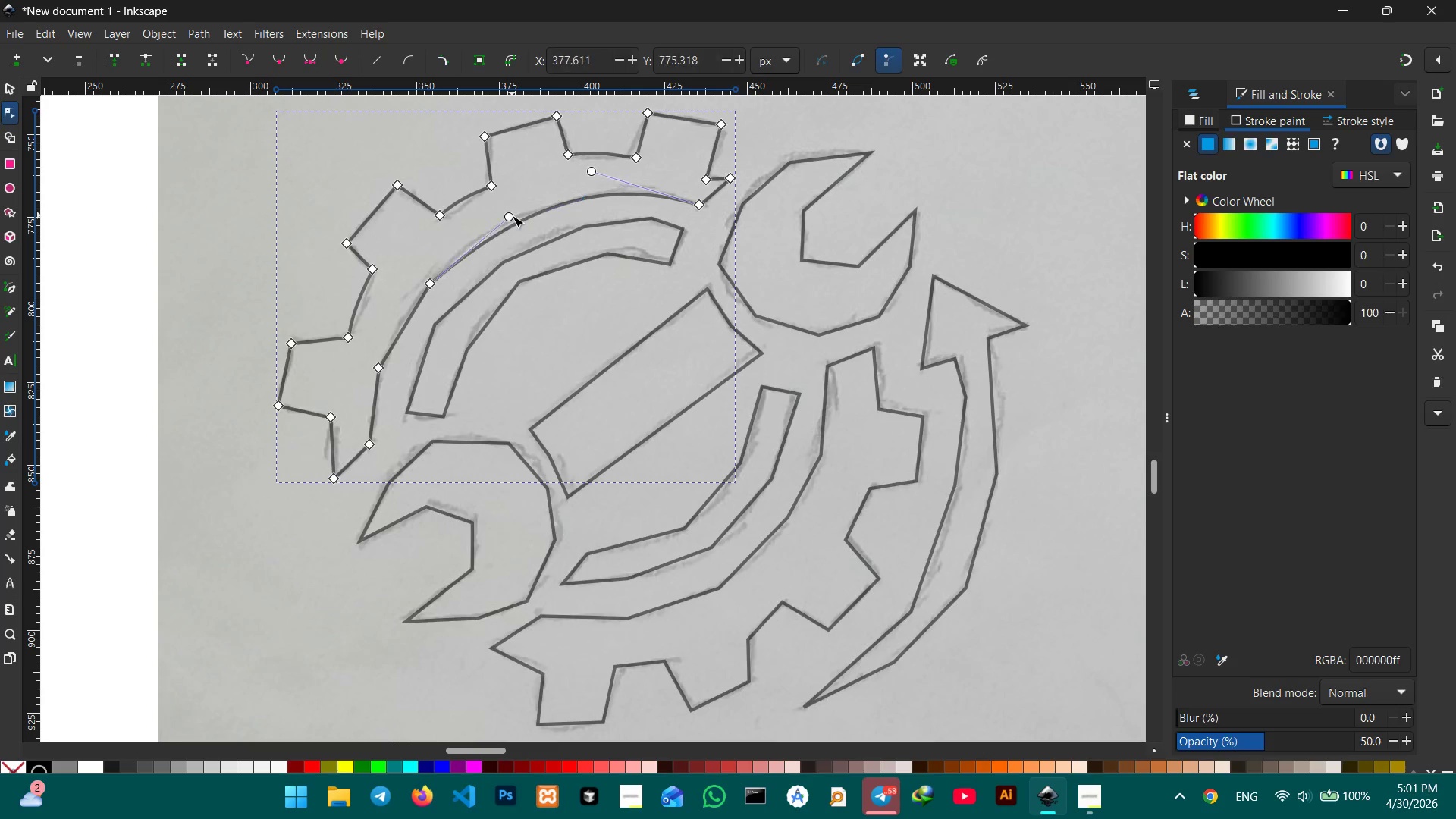 
key(Backspace)
 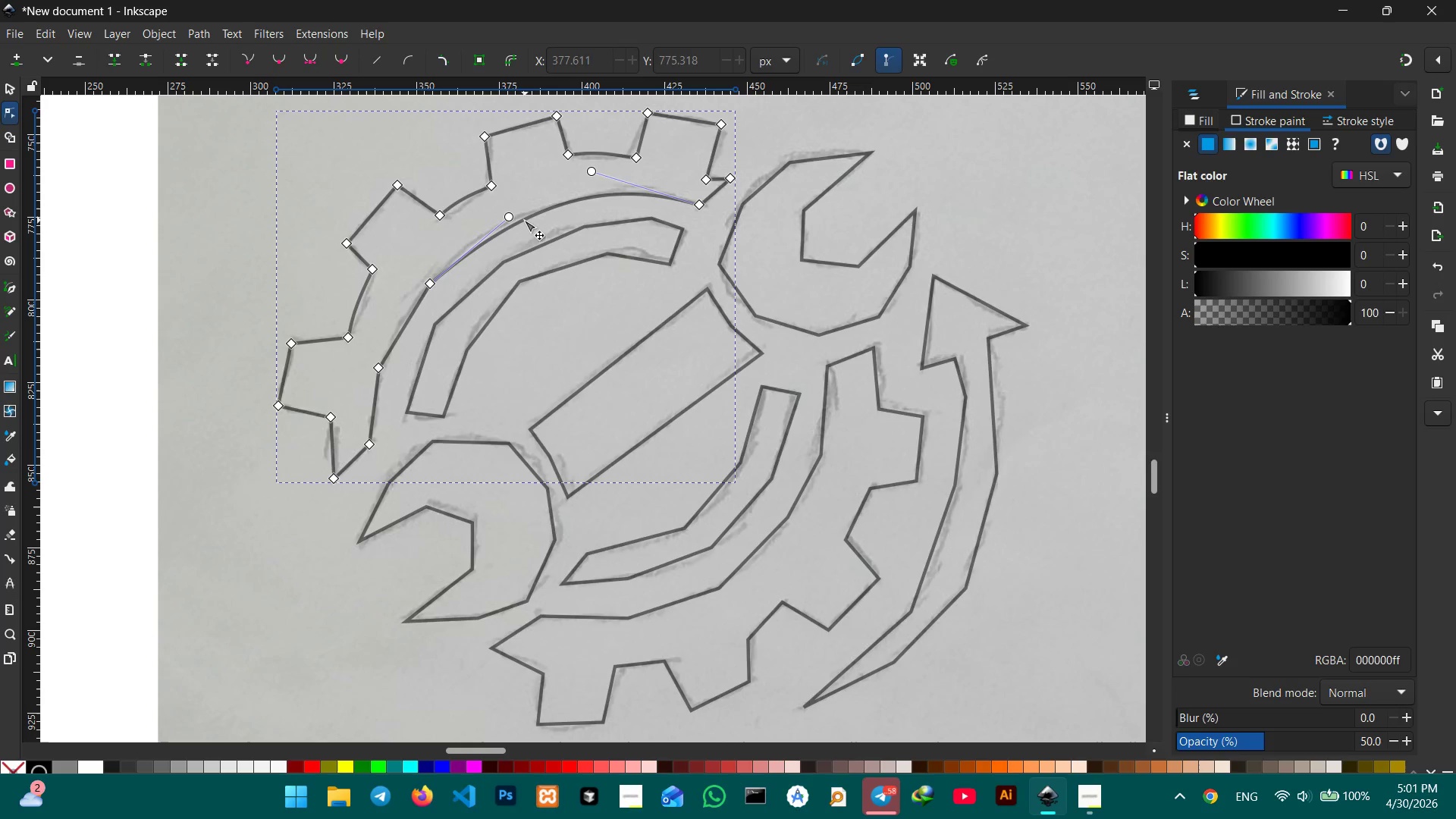 
left_click_drag(start_coordinate=[520, 220], to_coordinate=[512, 216])
 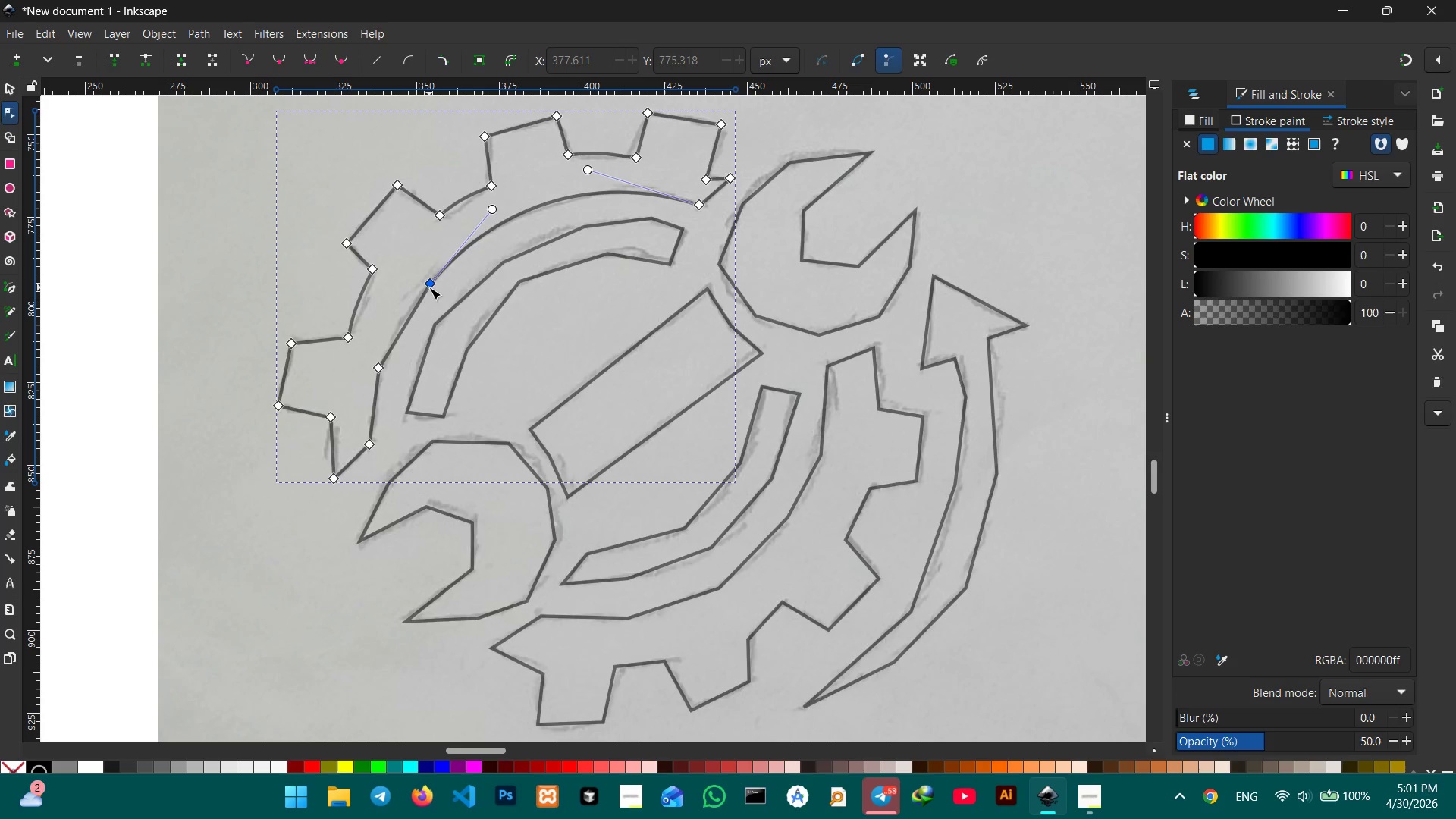 
left_click([429, 287])
 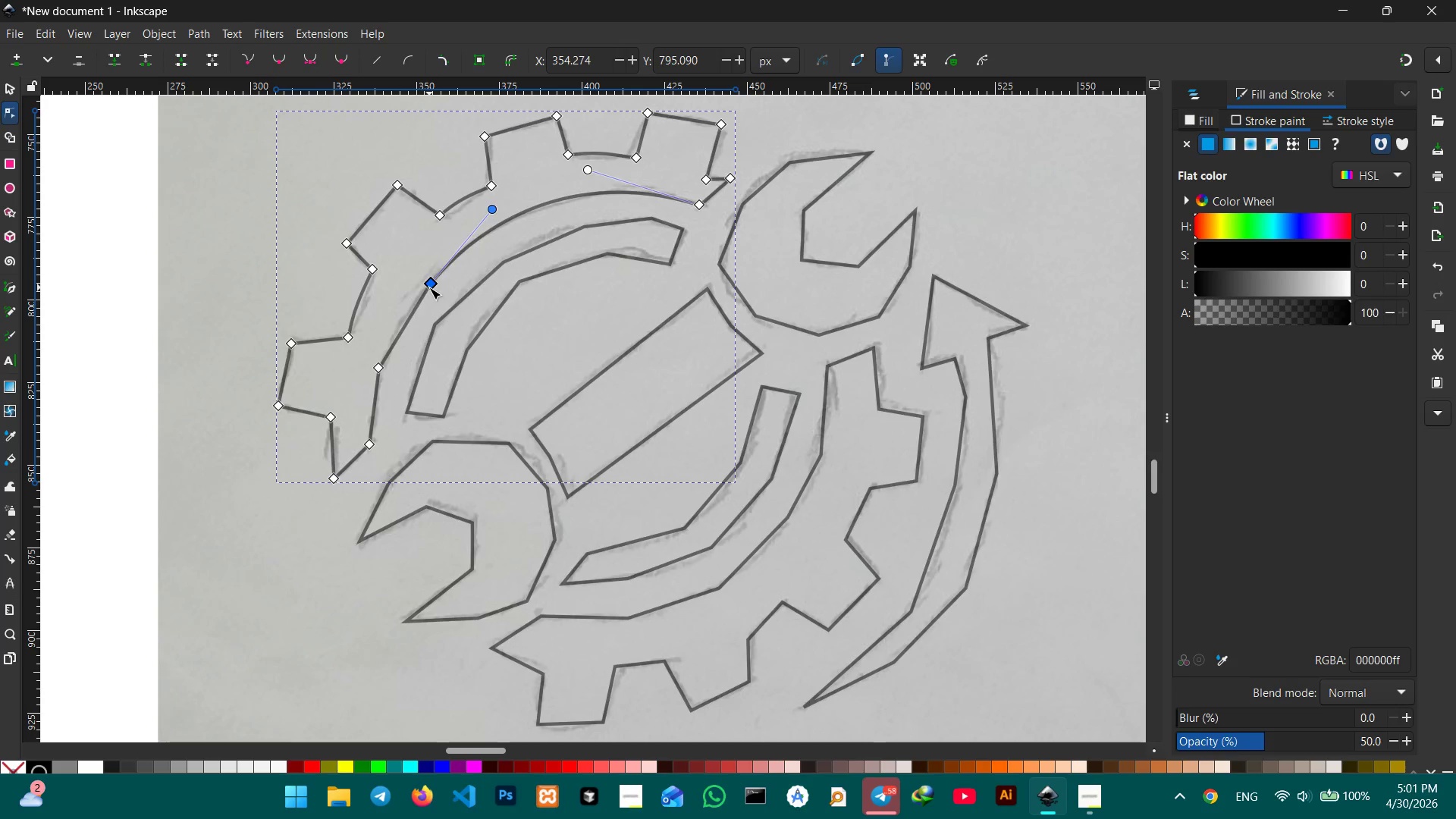 
key(Backspace)
 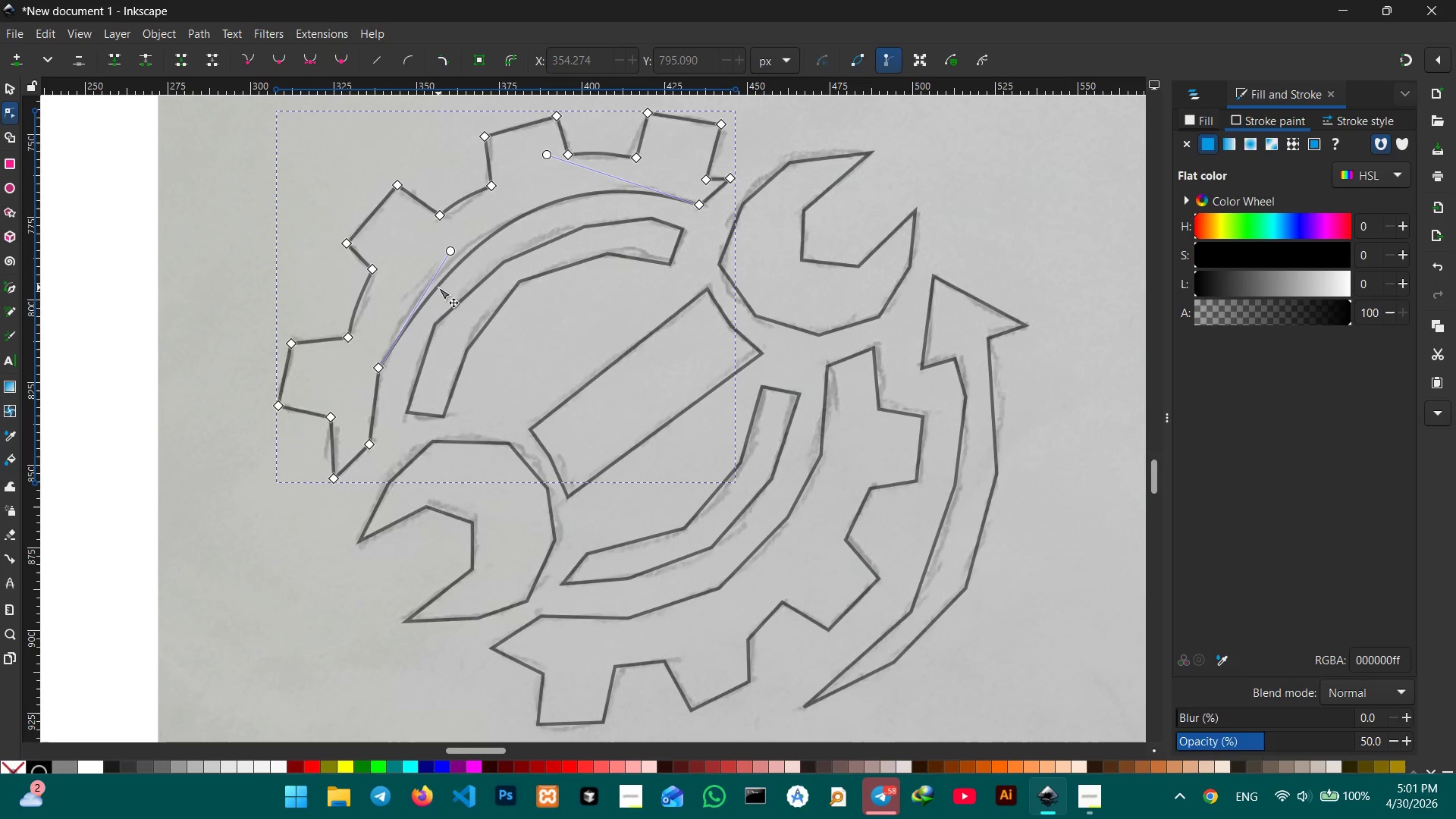 
left_click_drag(start_coordinate=[438, 287], to_coordinate=[430, 287])
 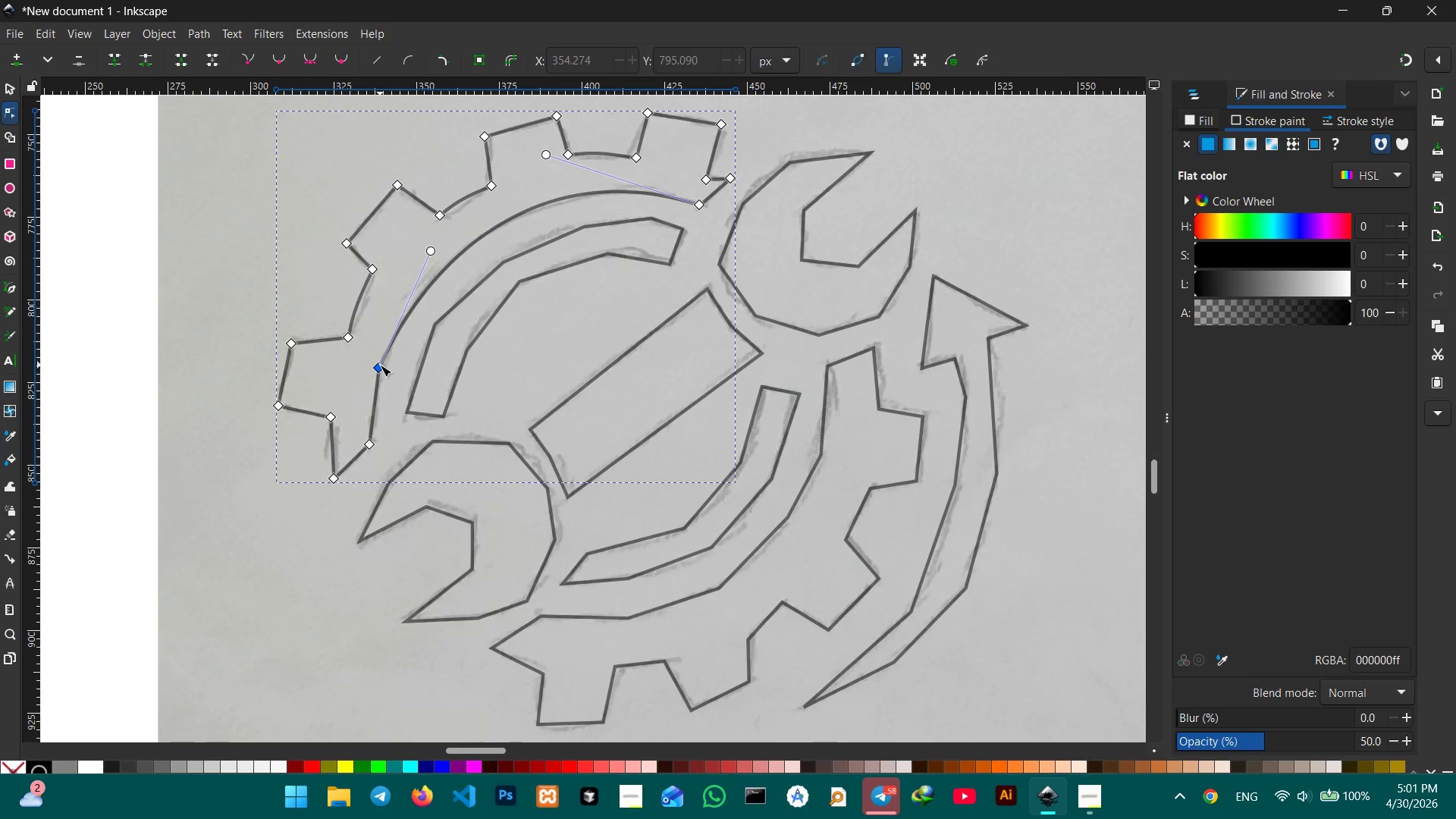 
left_click([380, 366])
 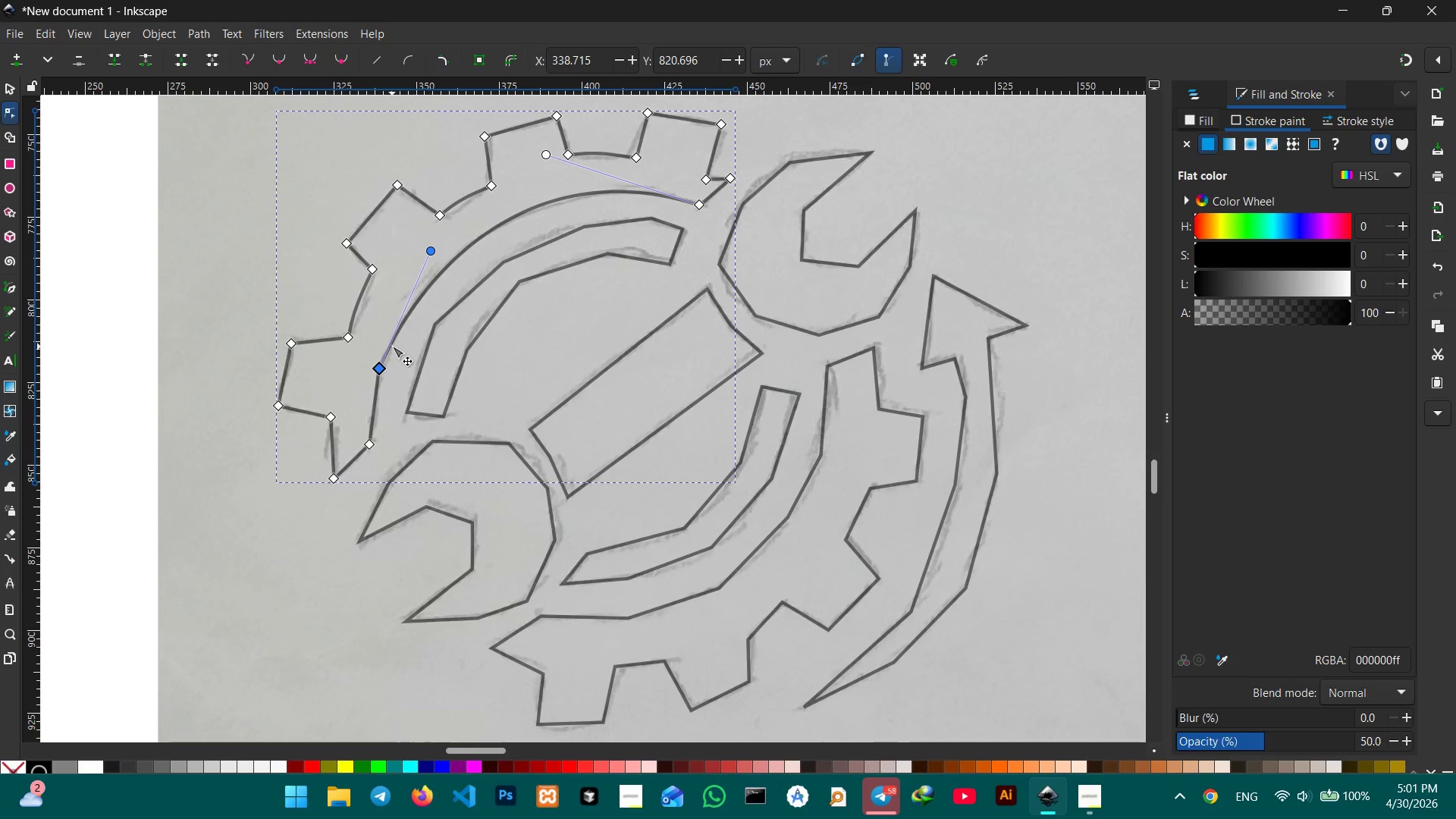 
left_click([392, 346])
 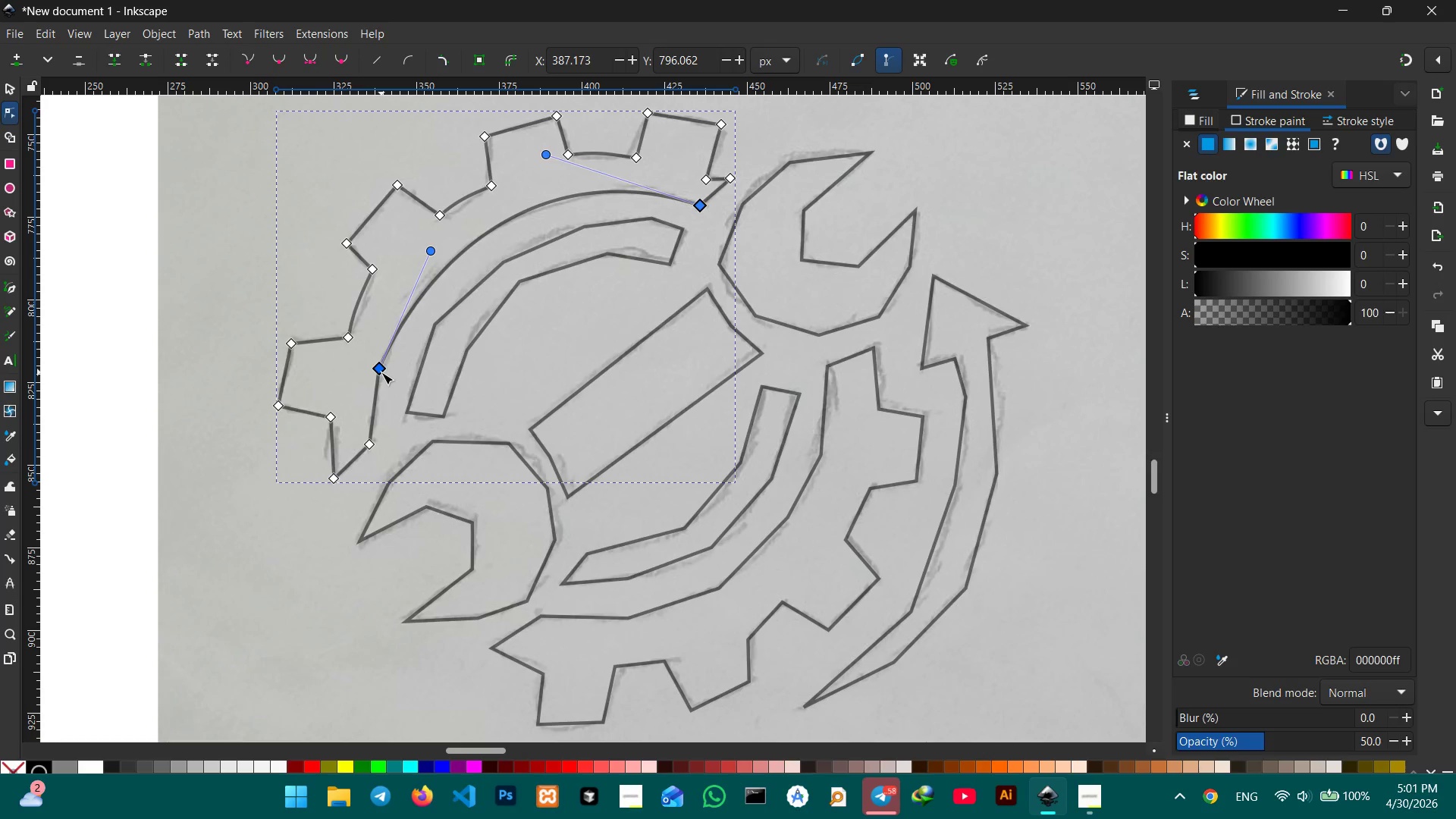 
left_click([381, 372])
 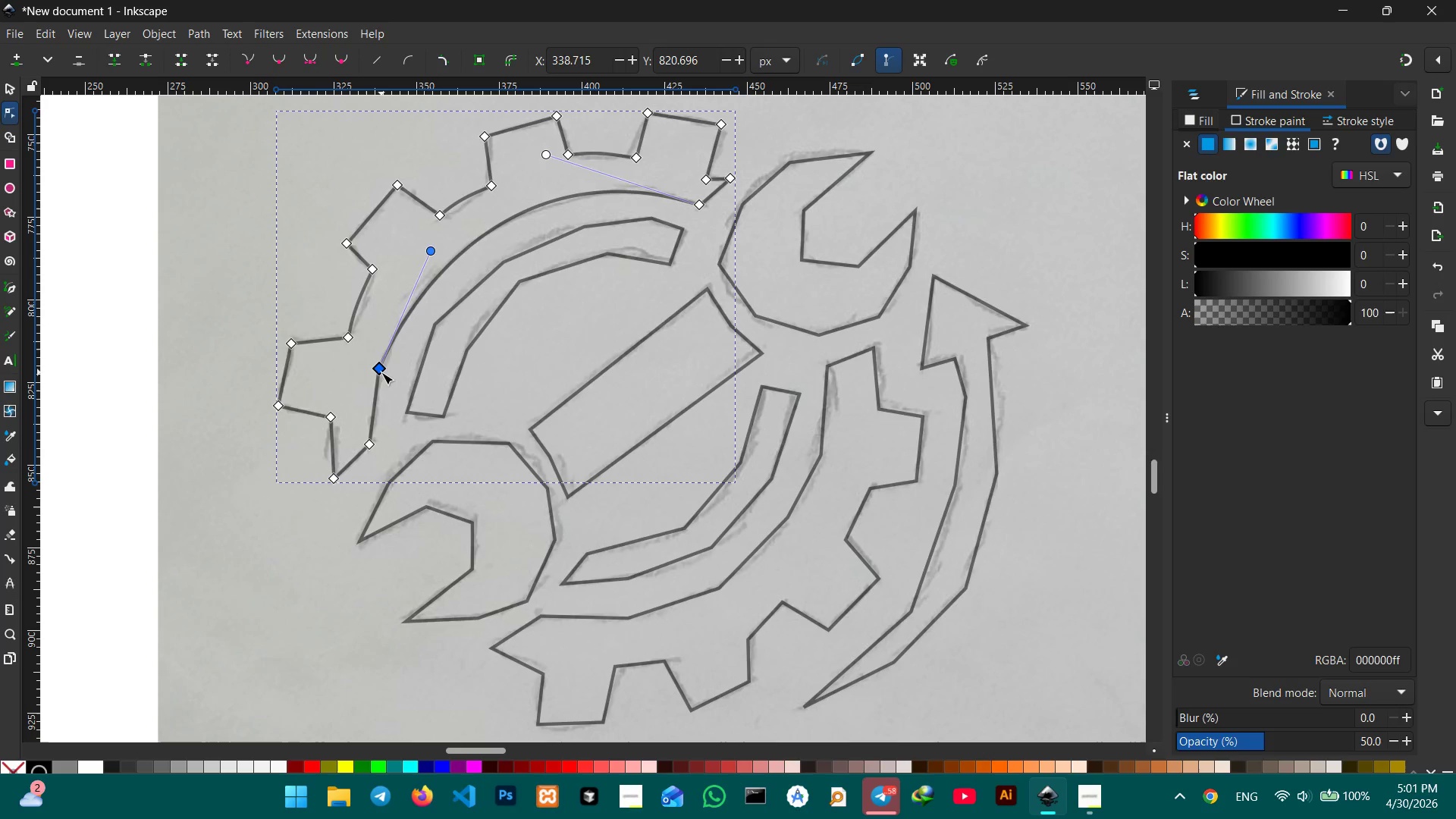 
key(Backspace)
 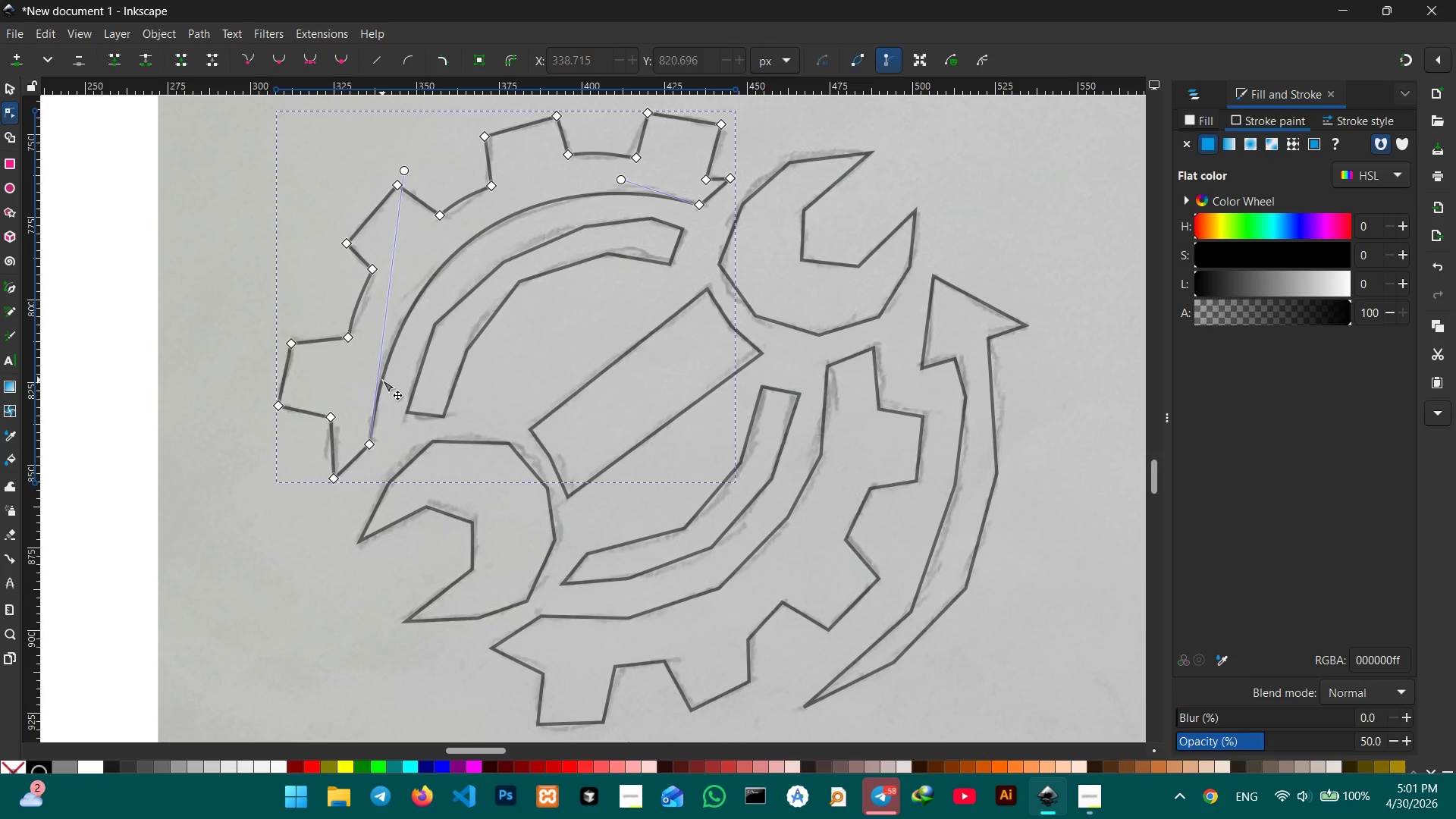 
left_click_drag(start_coordinate=[382, 380], to_coordinate=[377, 389])
 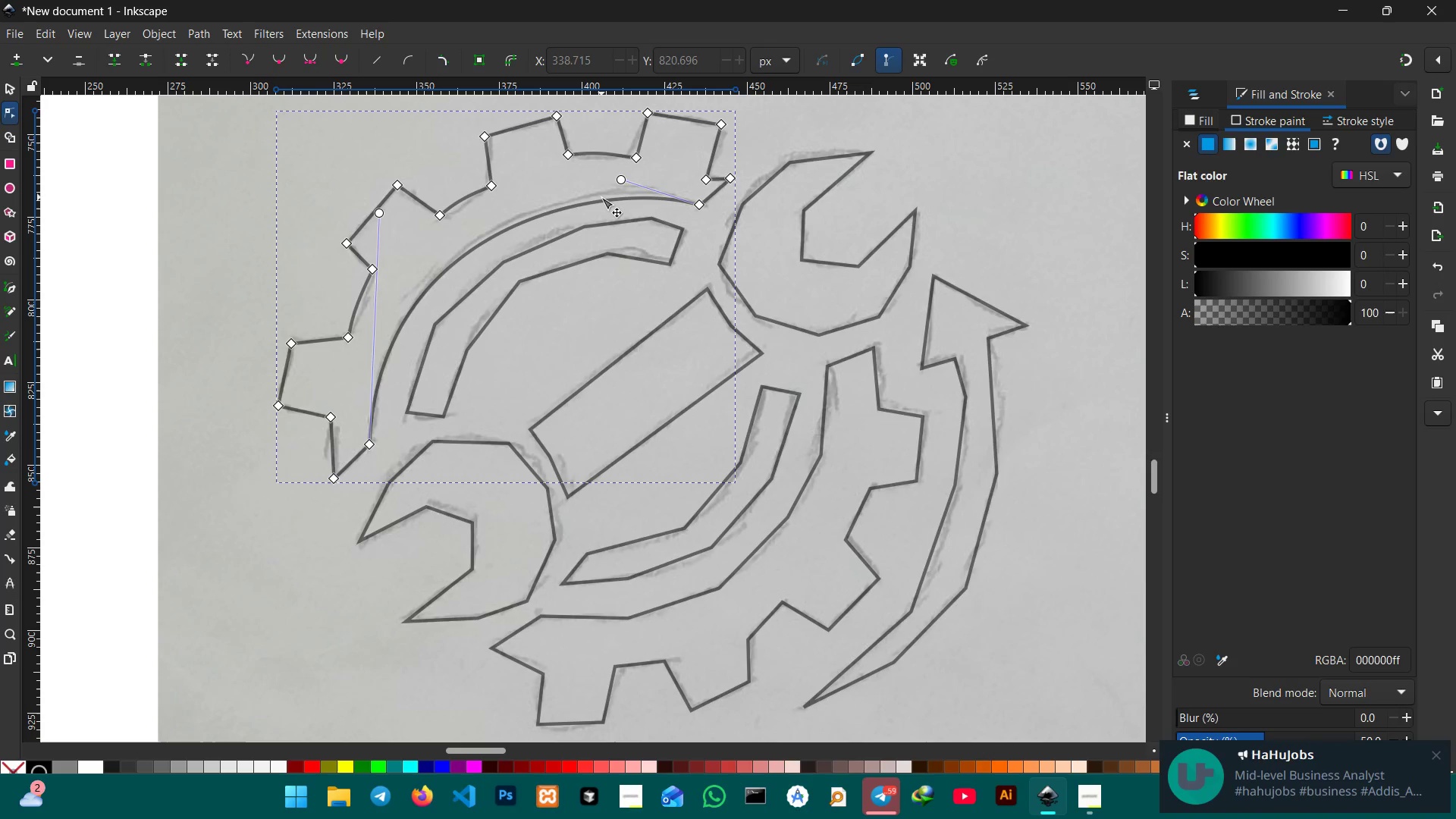 
left_click_drag(start_coordinate=[601, 197], to_coordinate=[606, 190])
 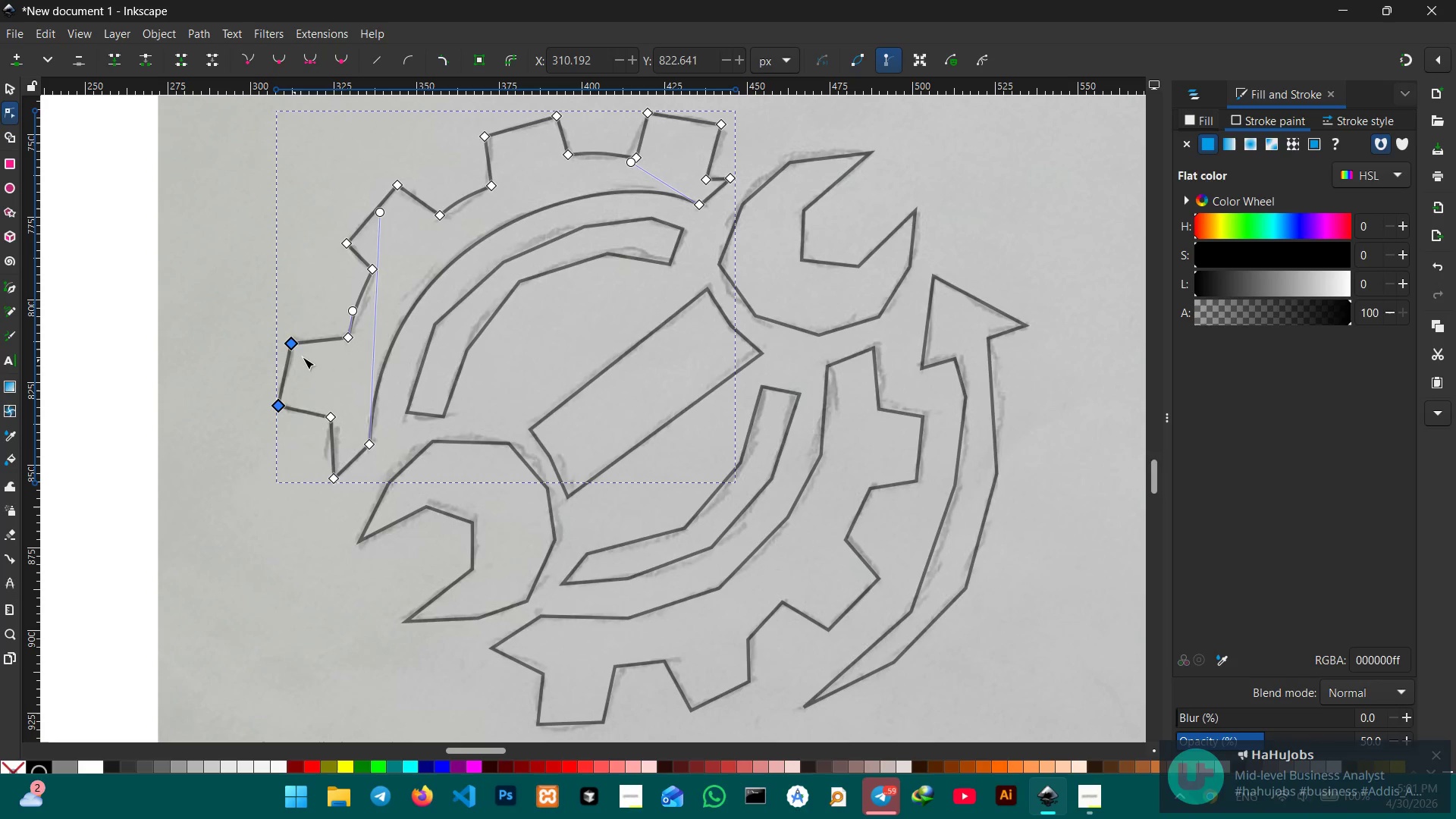 
left_click_drag(start_coordinate=[287, 373], to_coordinate=[283, 372])
 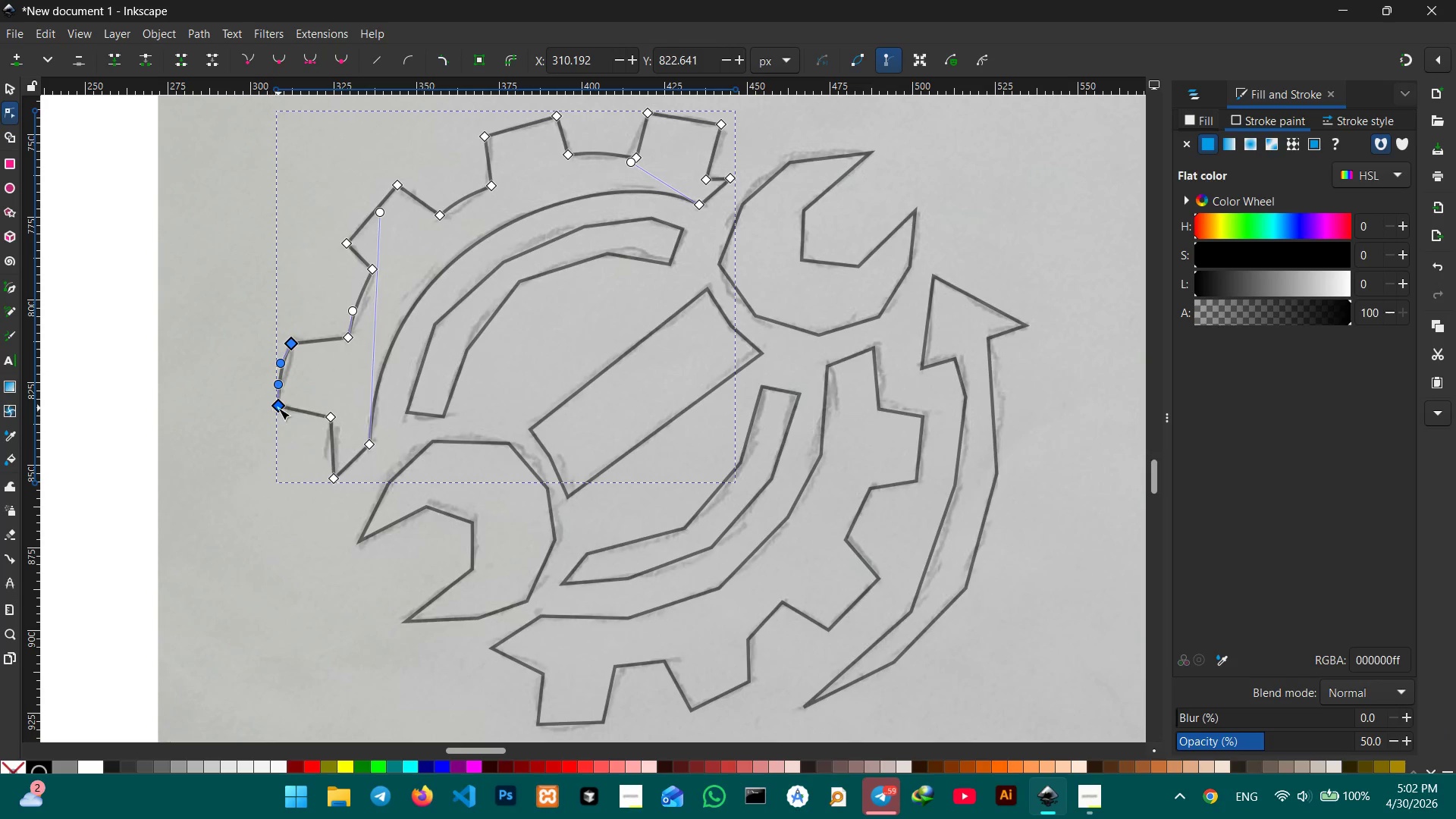 
left_click_drag(start_coordinate=[278, 408], to_coordinate=[285, 405])
 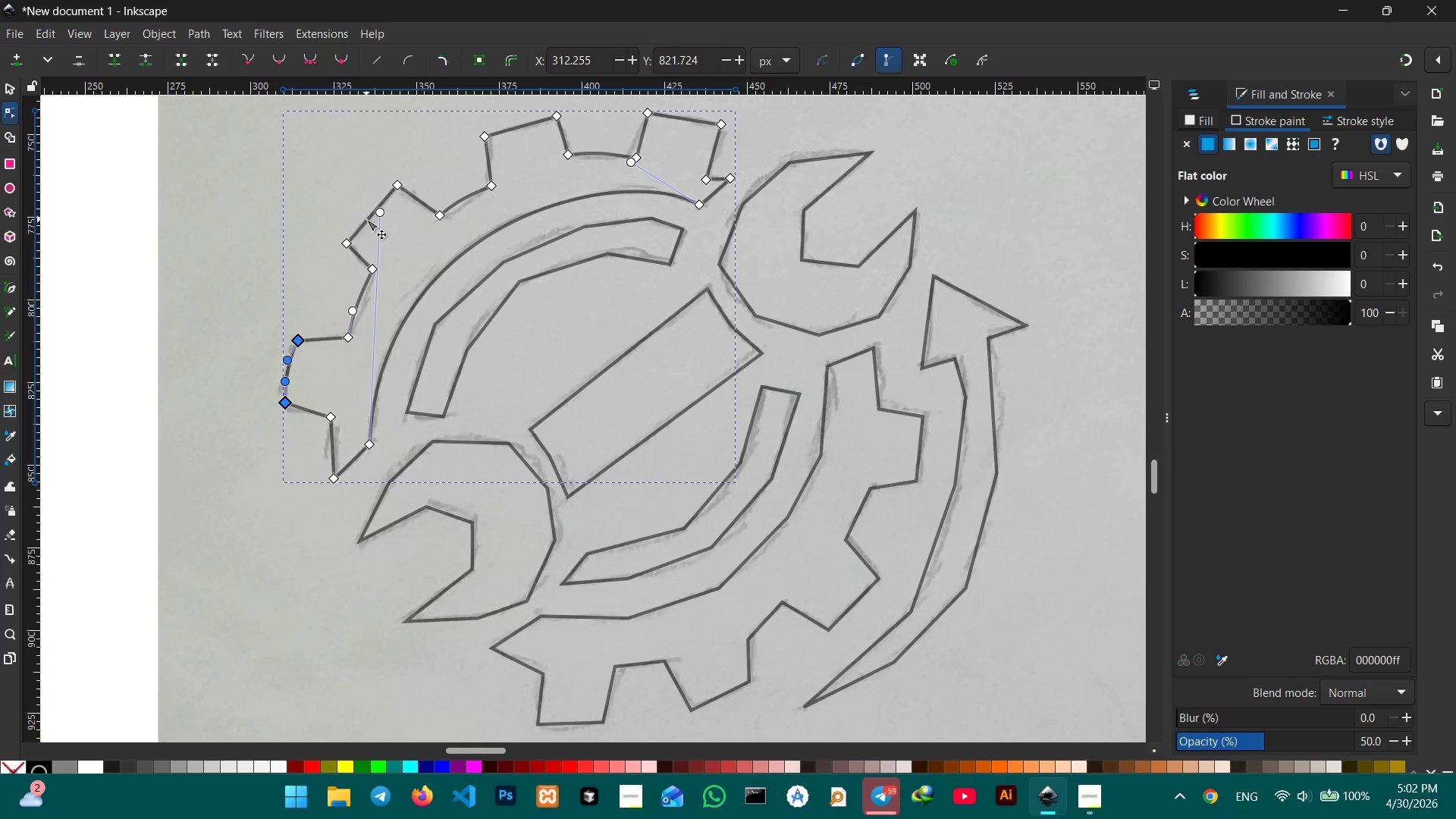 
left_click_drag(start_coordinate=[366, 219], to_coordinate=[366, 213])
 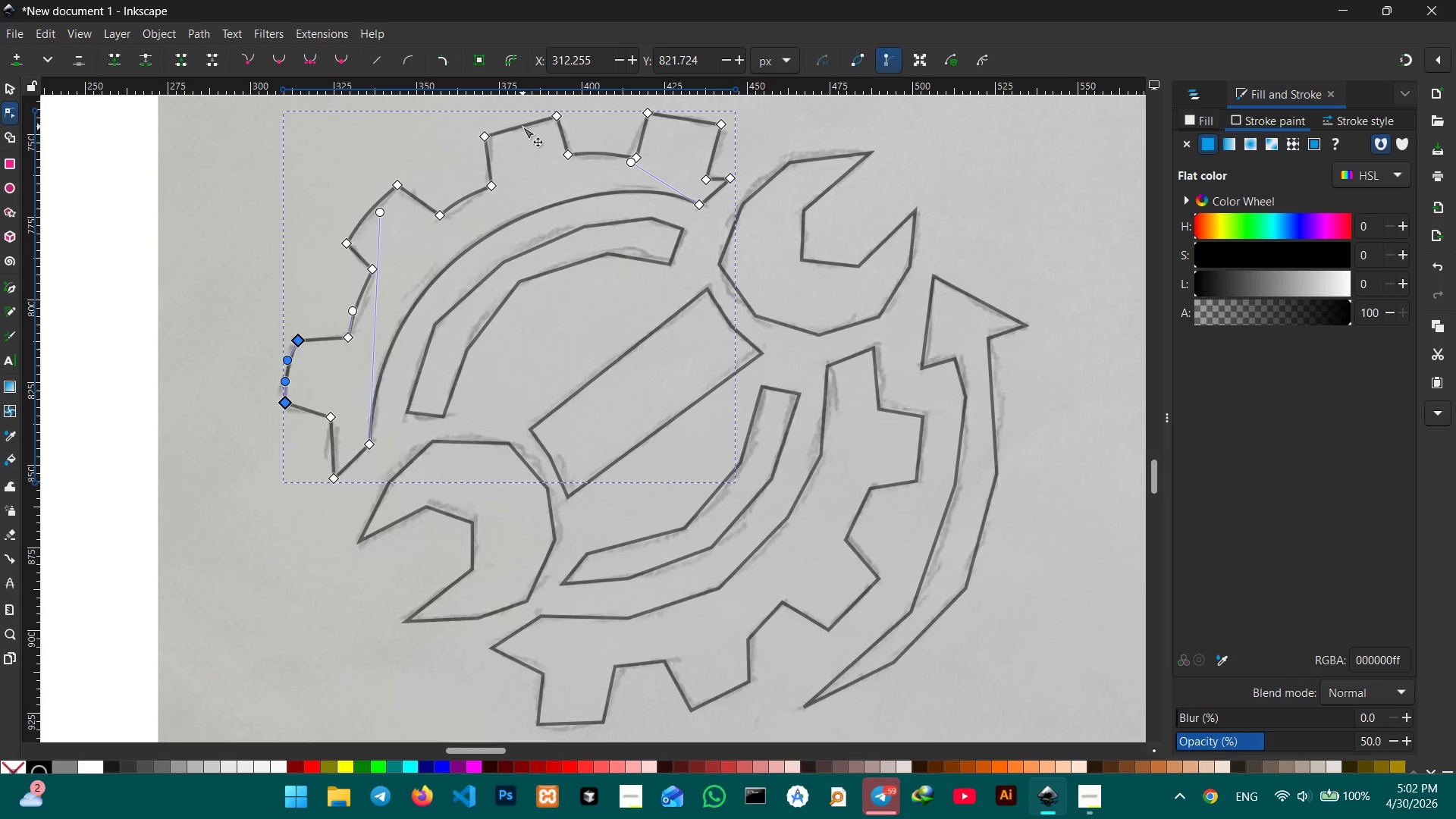 
left_click_drag(start_coordinate=[522, 127], to_coordinate=[520, 122])
 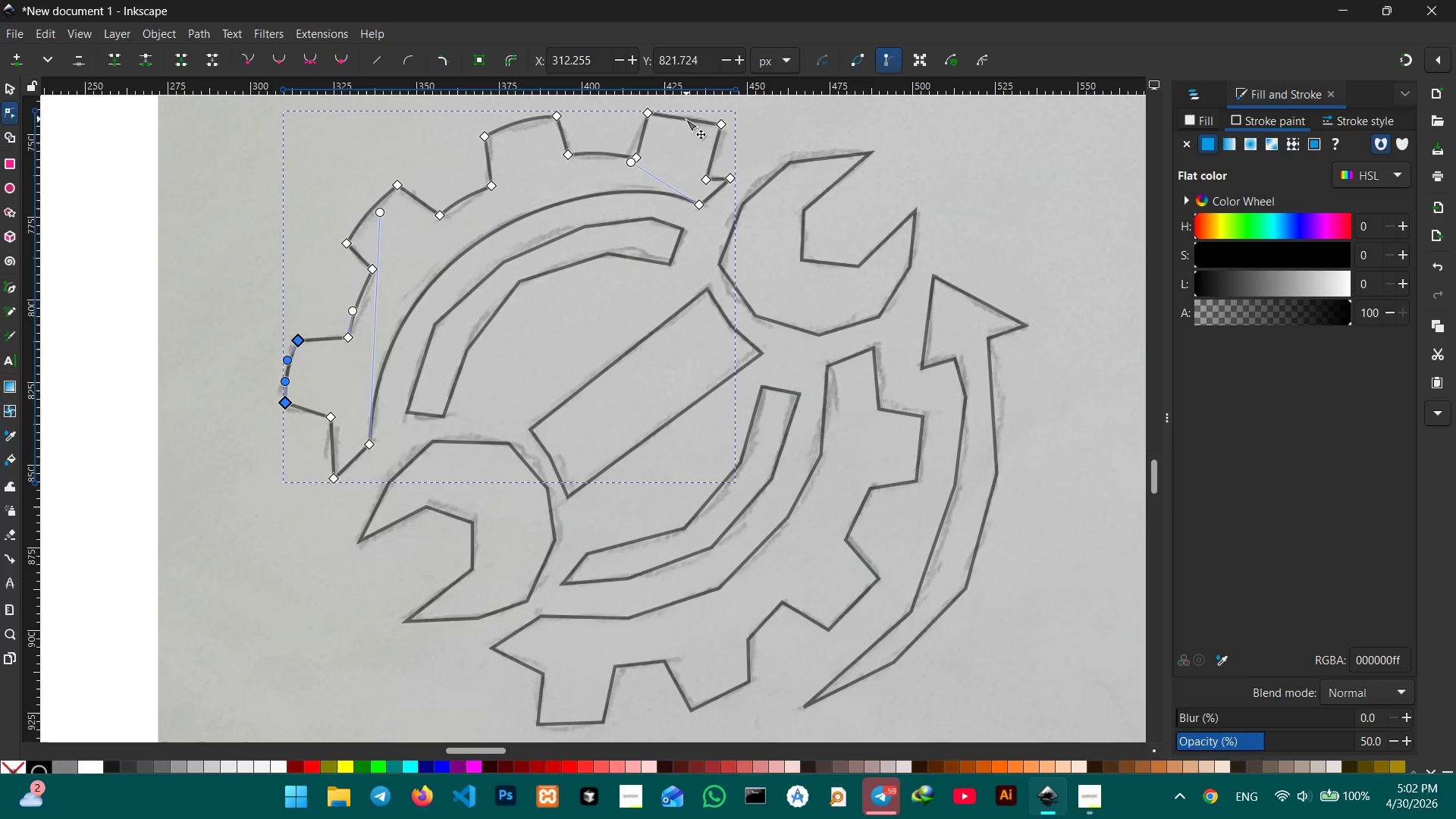 
left_click_drag(start_coordinate=[686, 119], to_coordinate=[689, 111])
 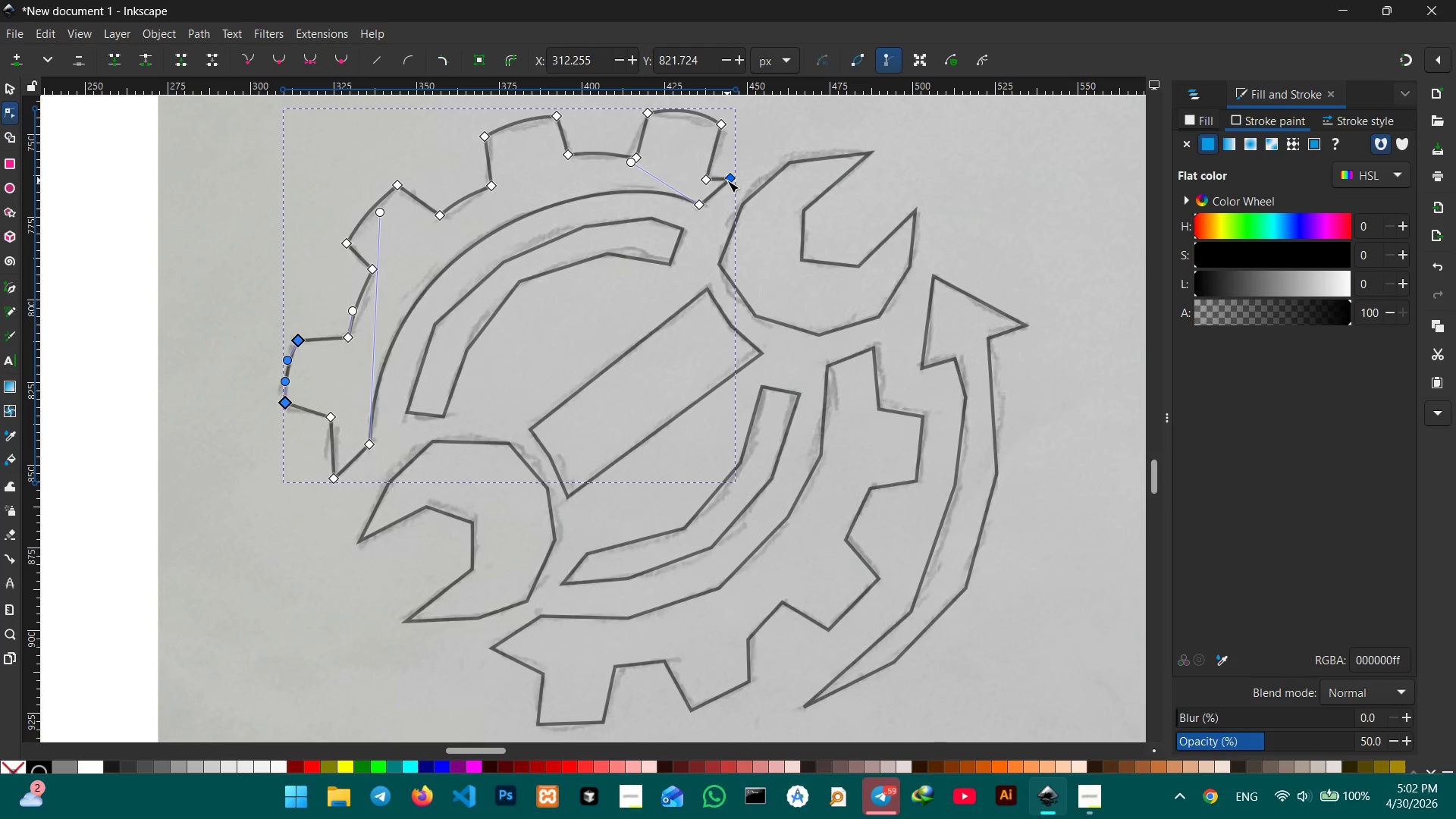 
left_click_drag(start_coordinate=[727, 180], to_coordinate=[731, 184])
 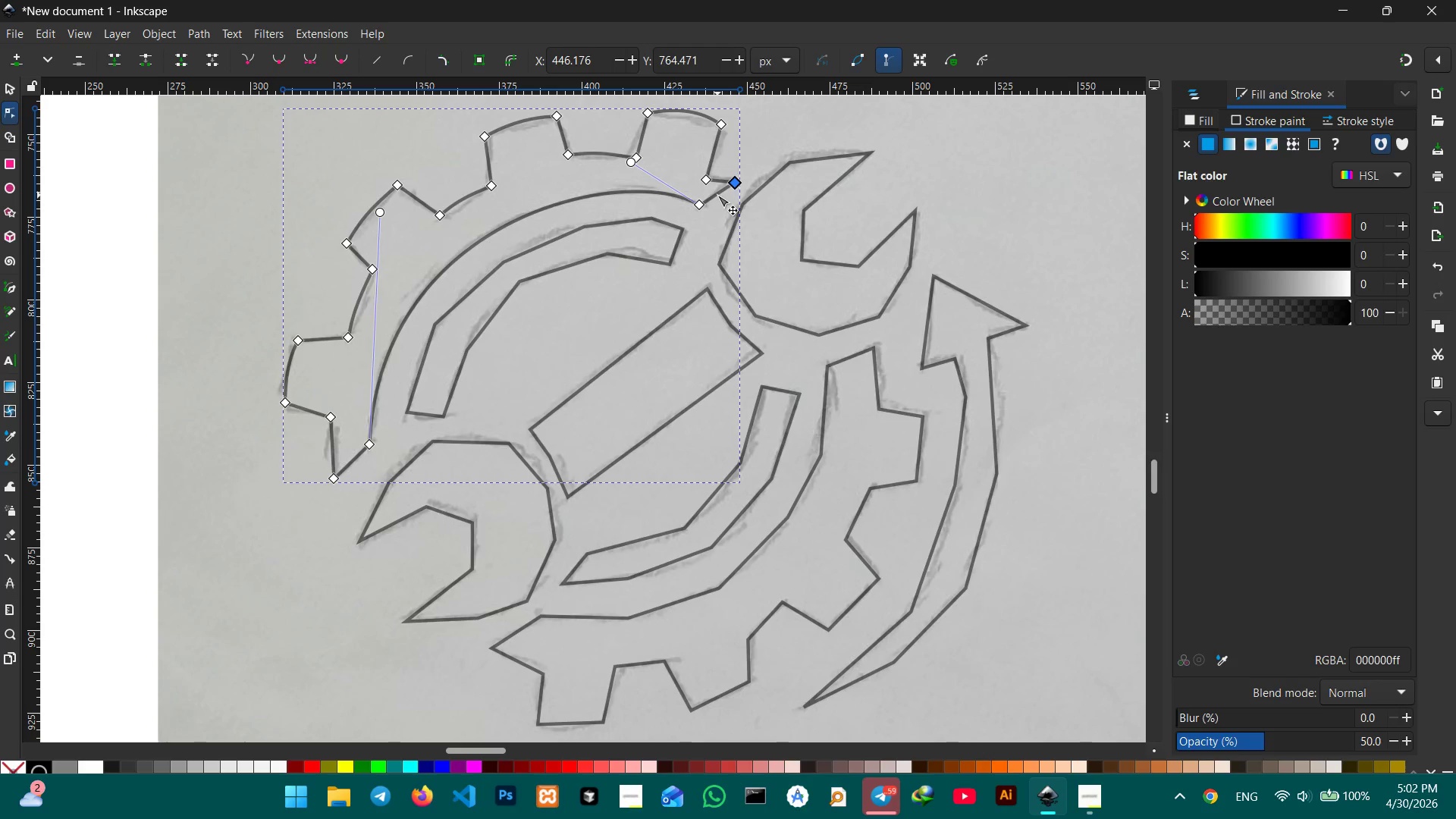 
left_click_drag(start_coordinate=[717, 195], to_coordinate=[714, 191])
 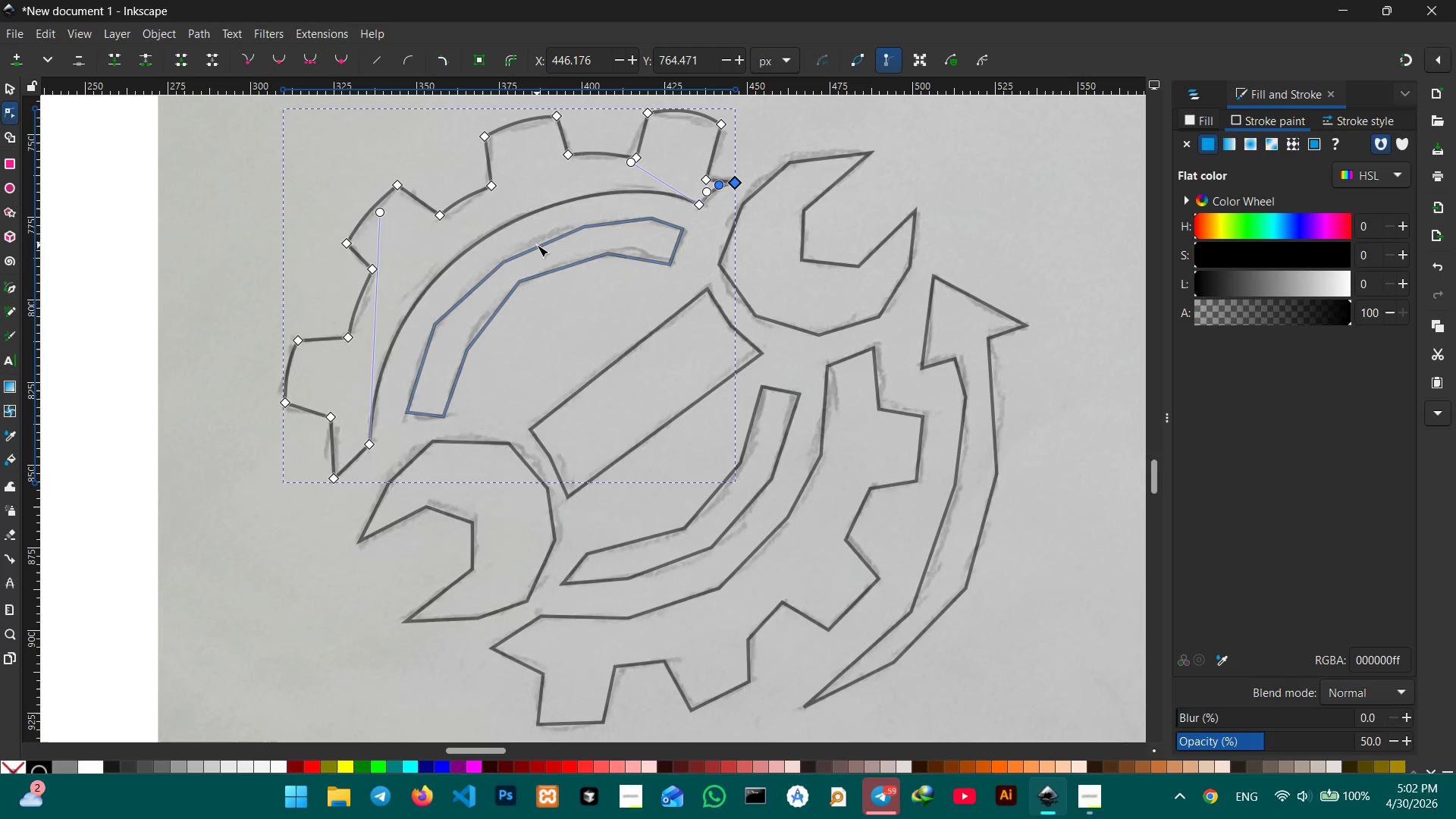 
left_click([537, 245])
 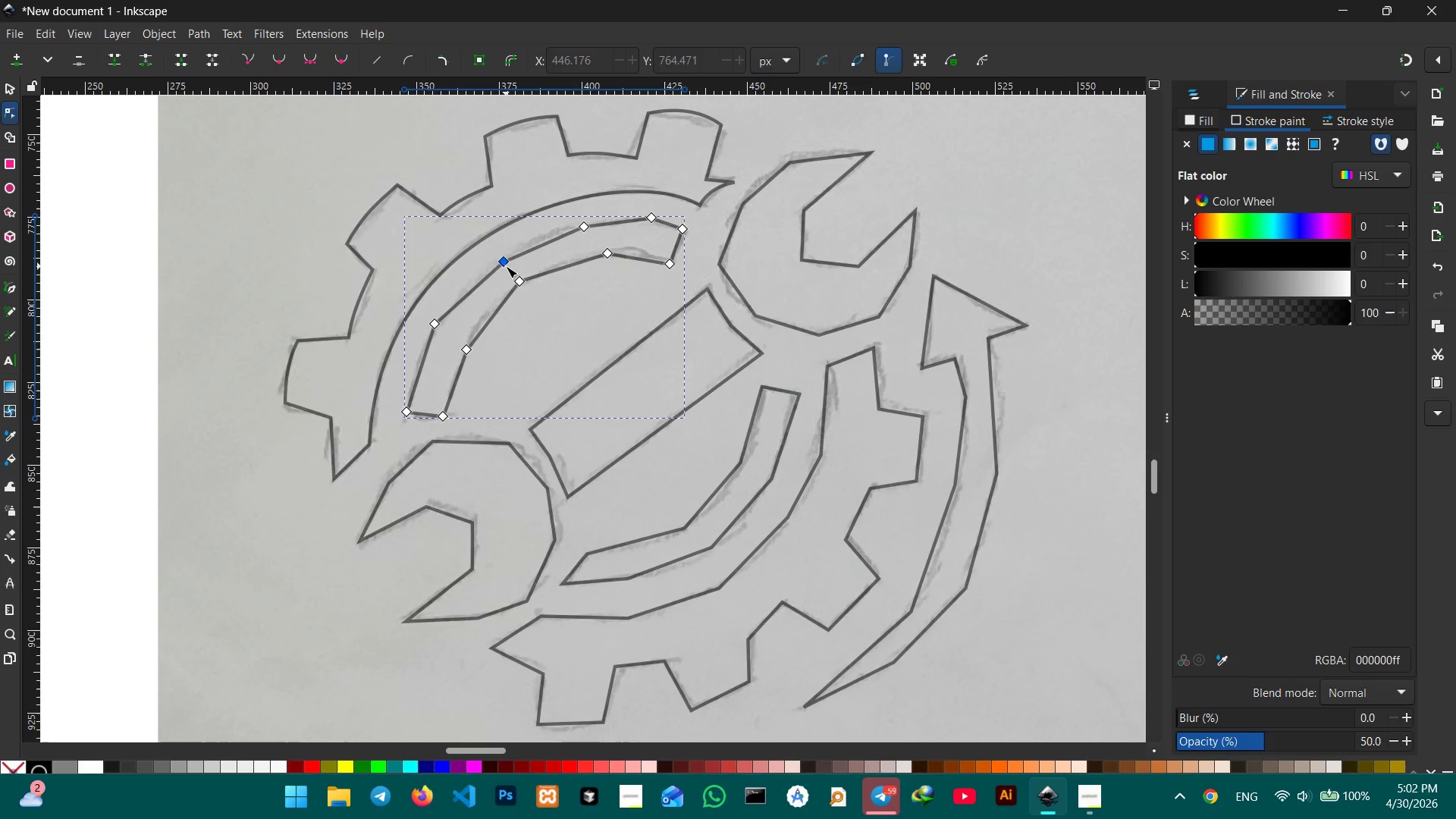 
left_click([506, 266])
 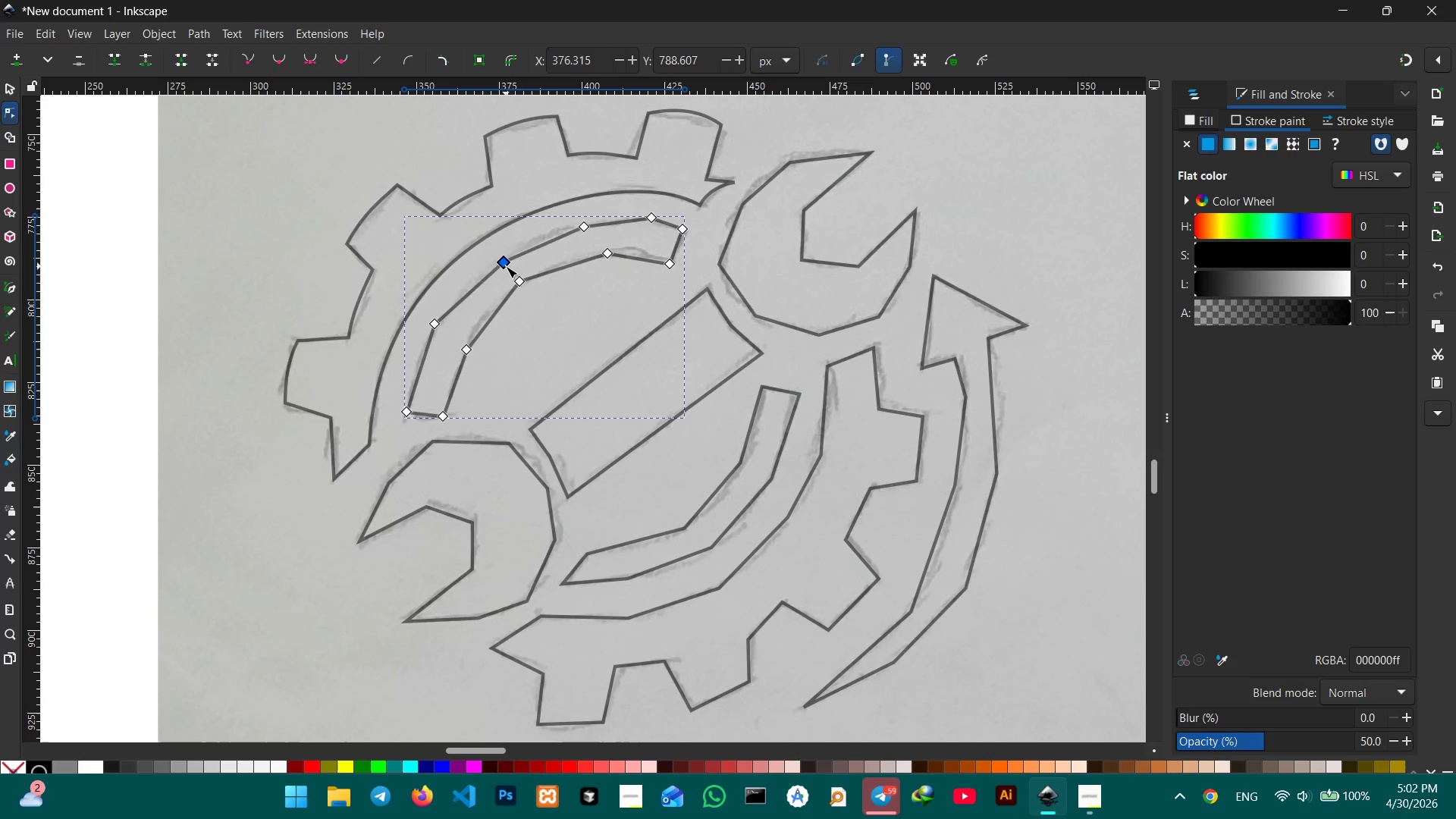 
key(Backspace)
 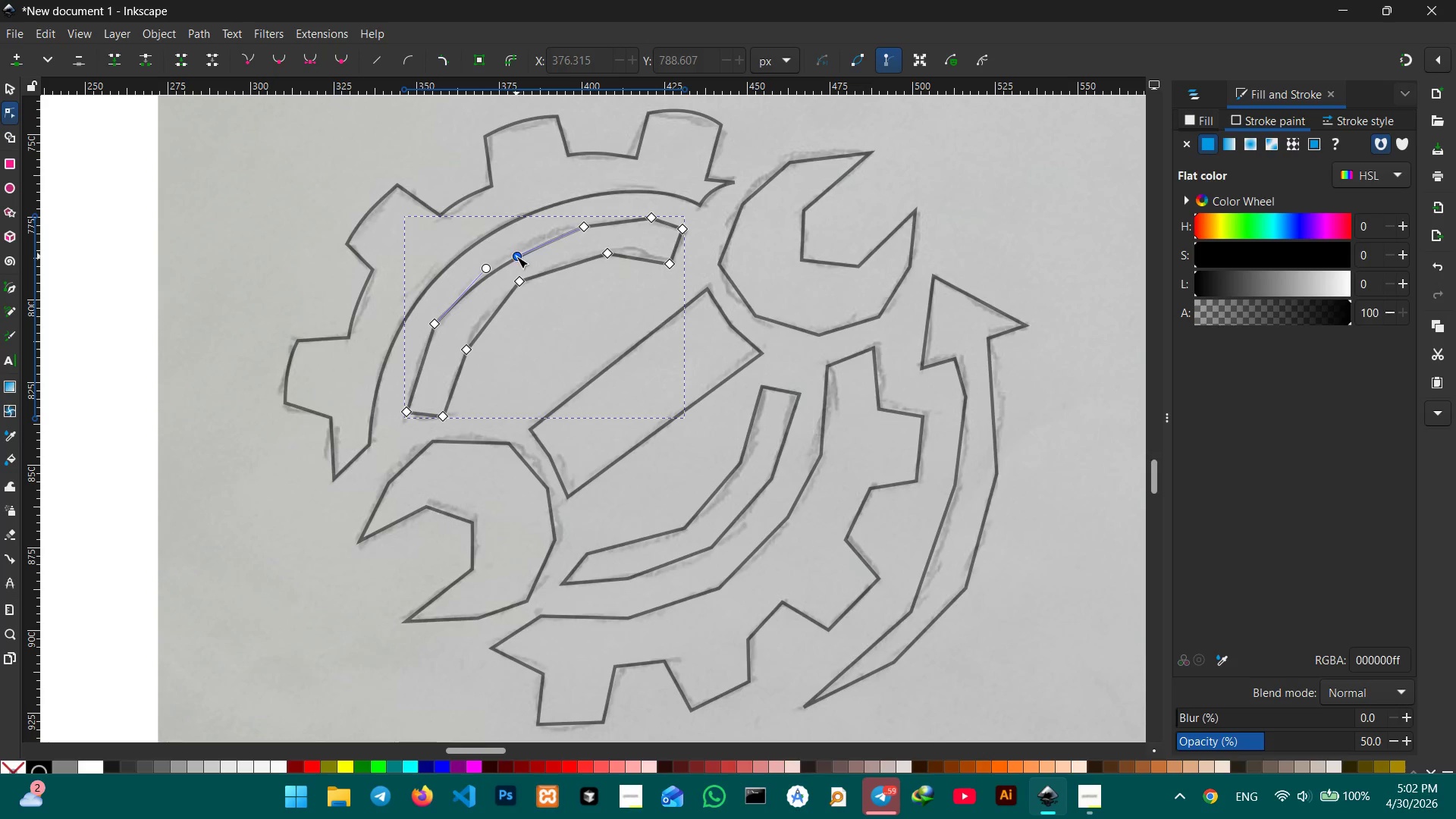 
left_click_drag(start_coordinate=[516, 256], to_coordinate=[515, 247])
 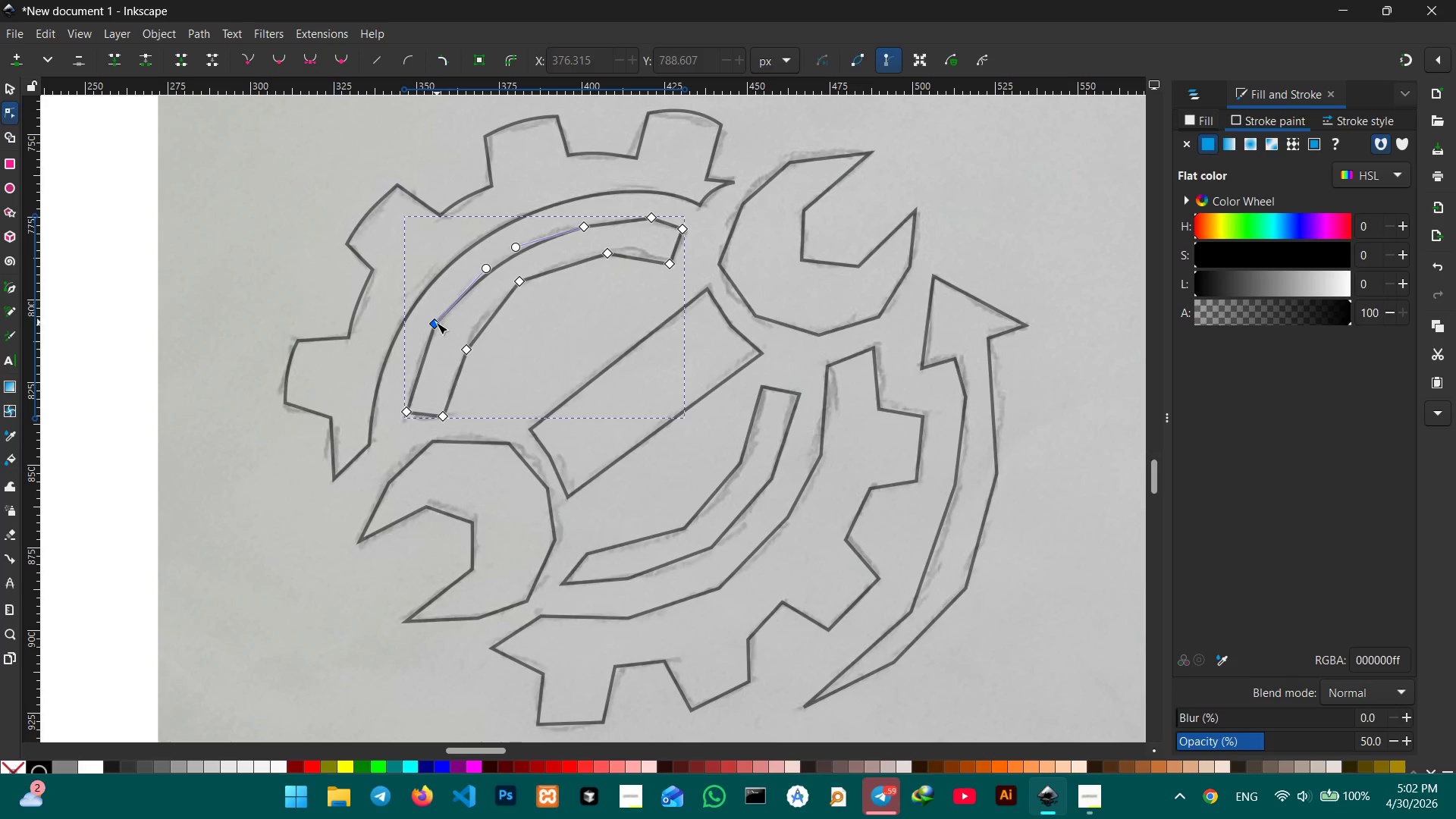 
left_click([435, 323])
 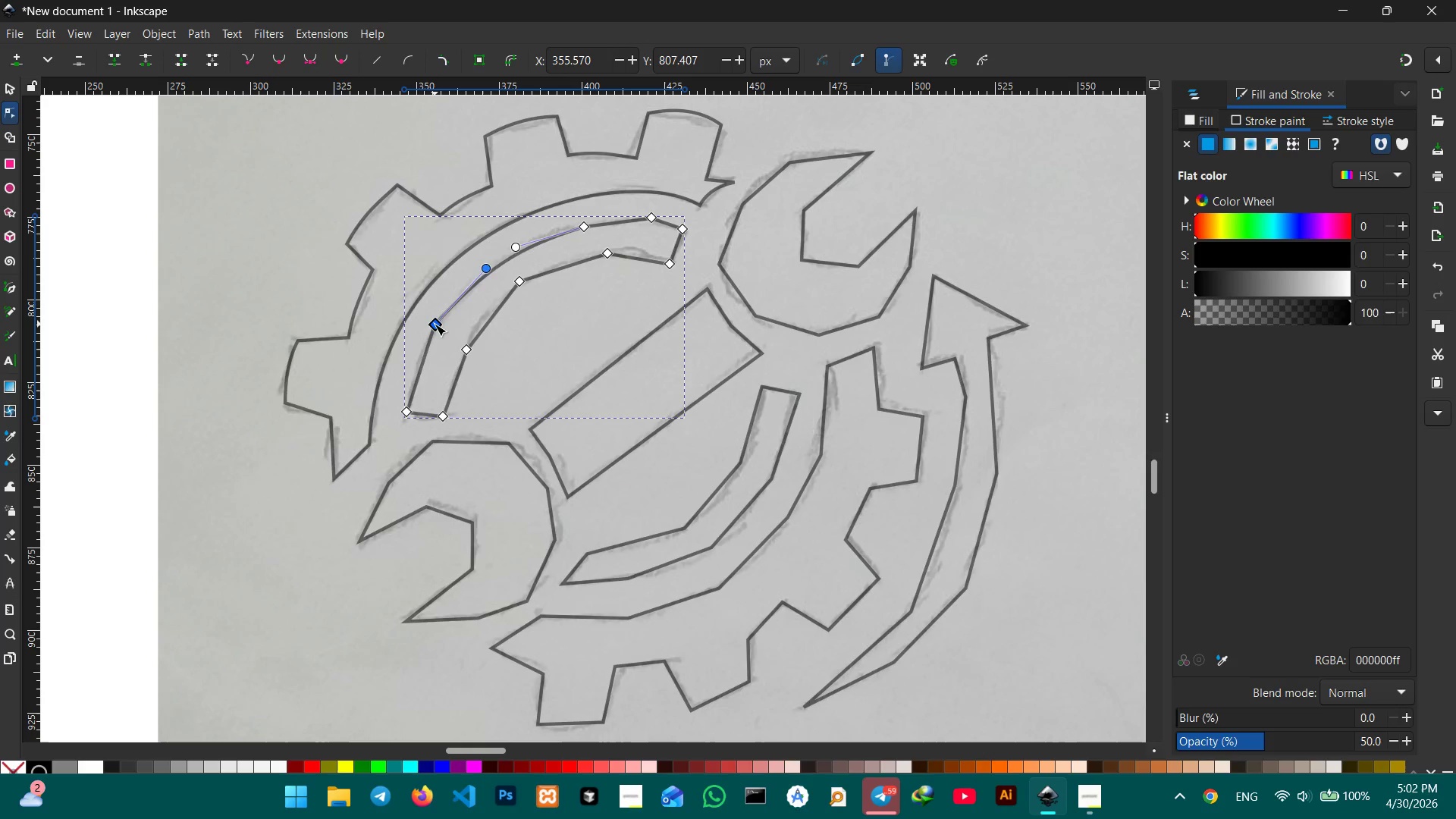 
key(Backspace)
 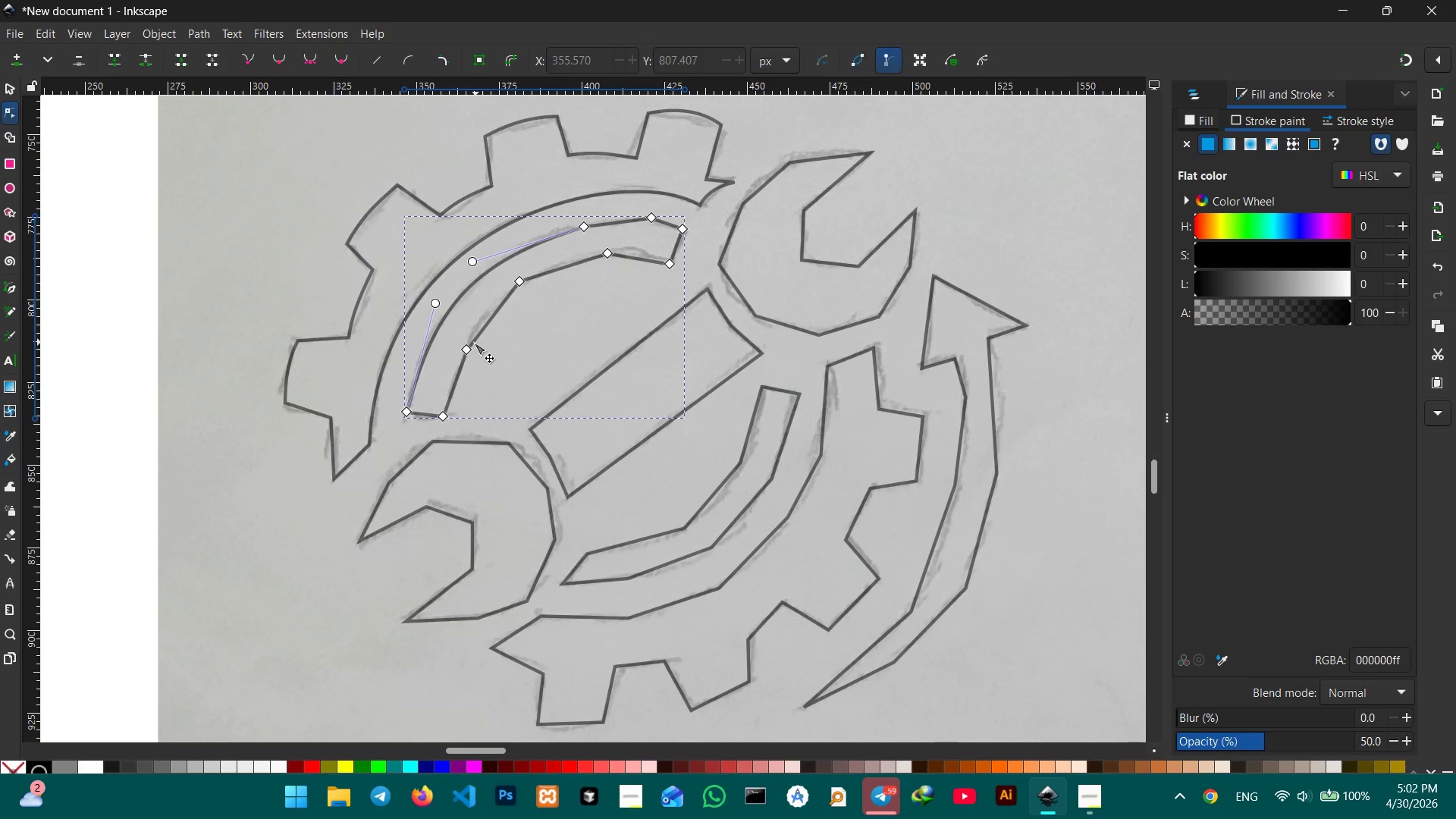 
left_click([467, 347])
 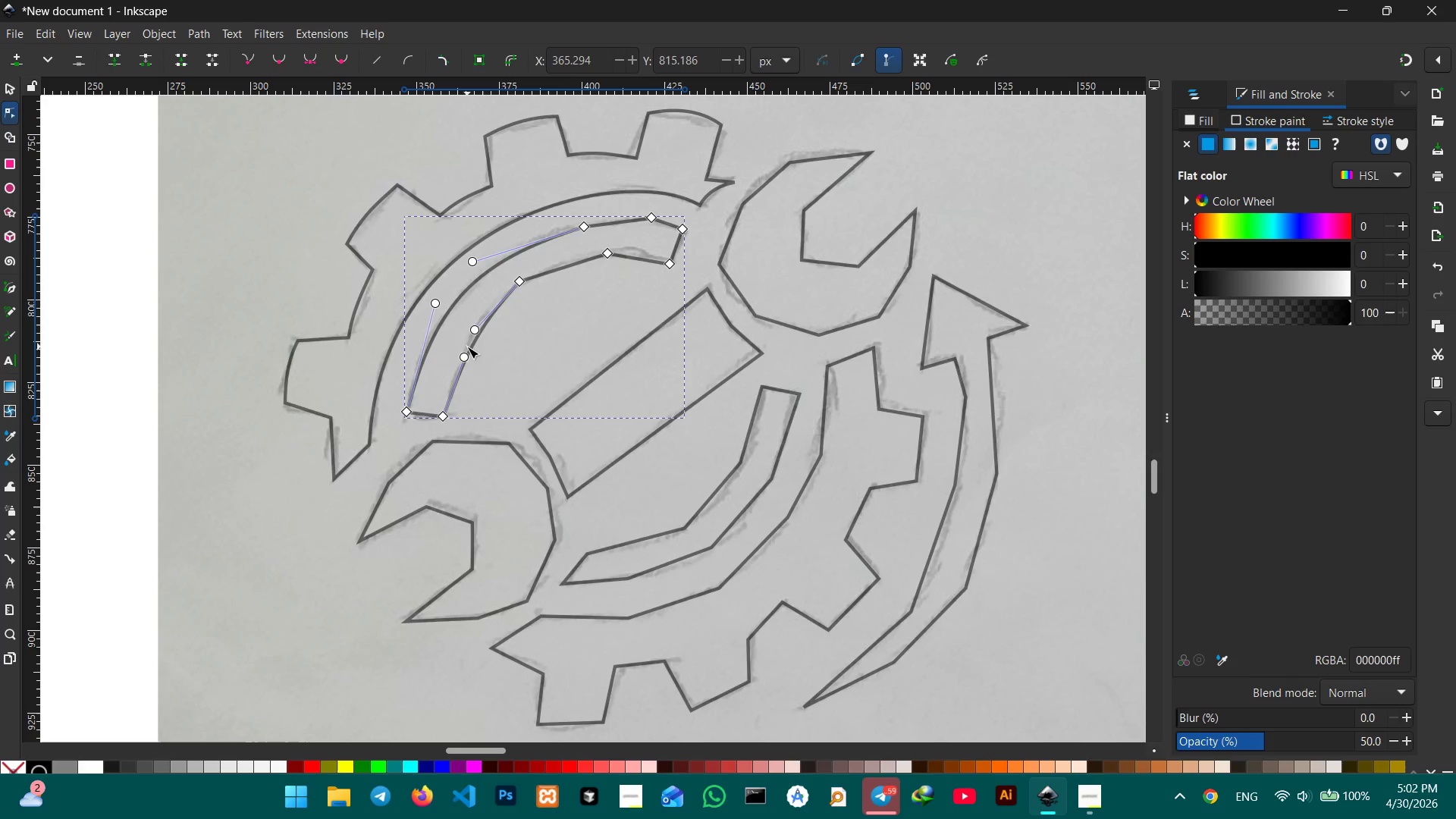 
key(Backspace)
 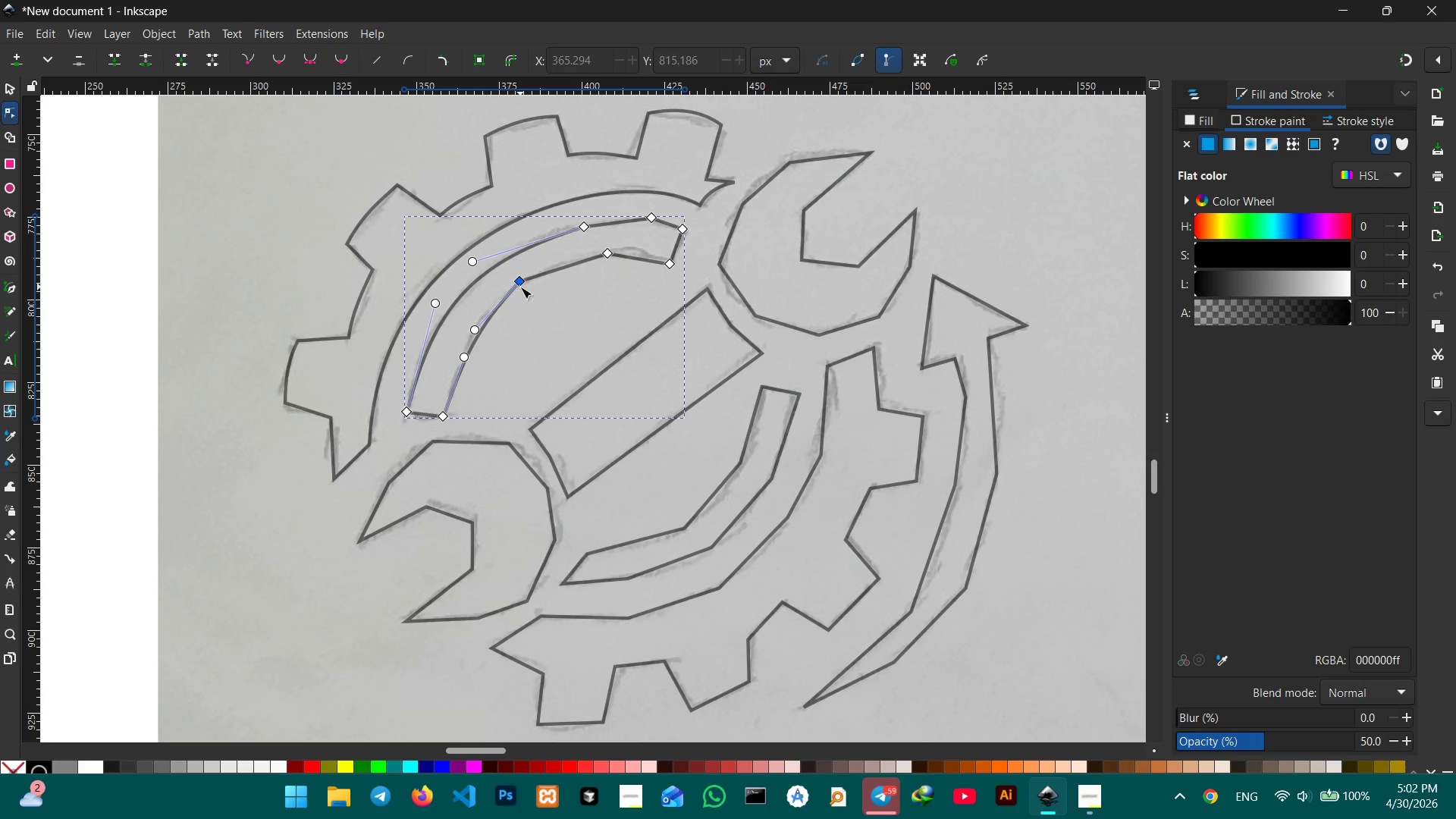 
left_click([522, 281])
 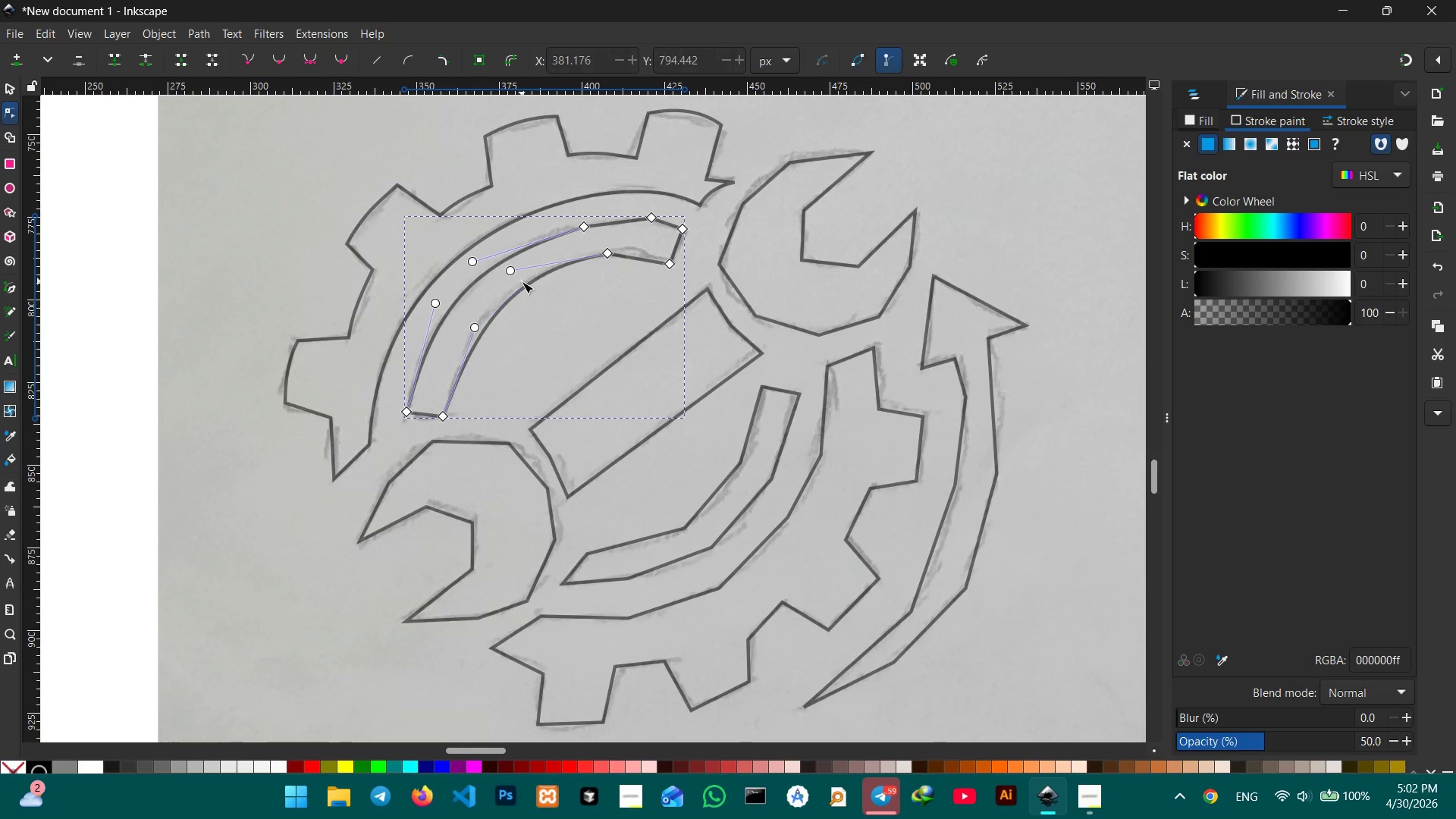 
key(Backspace)
 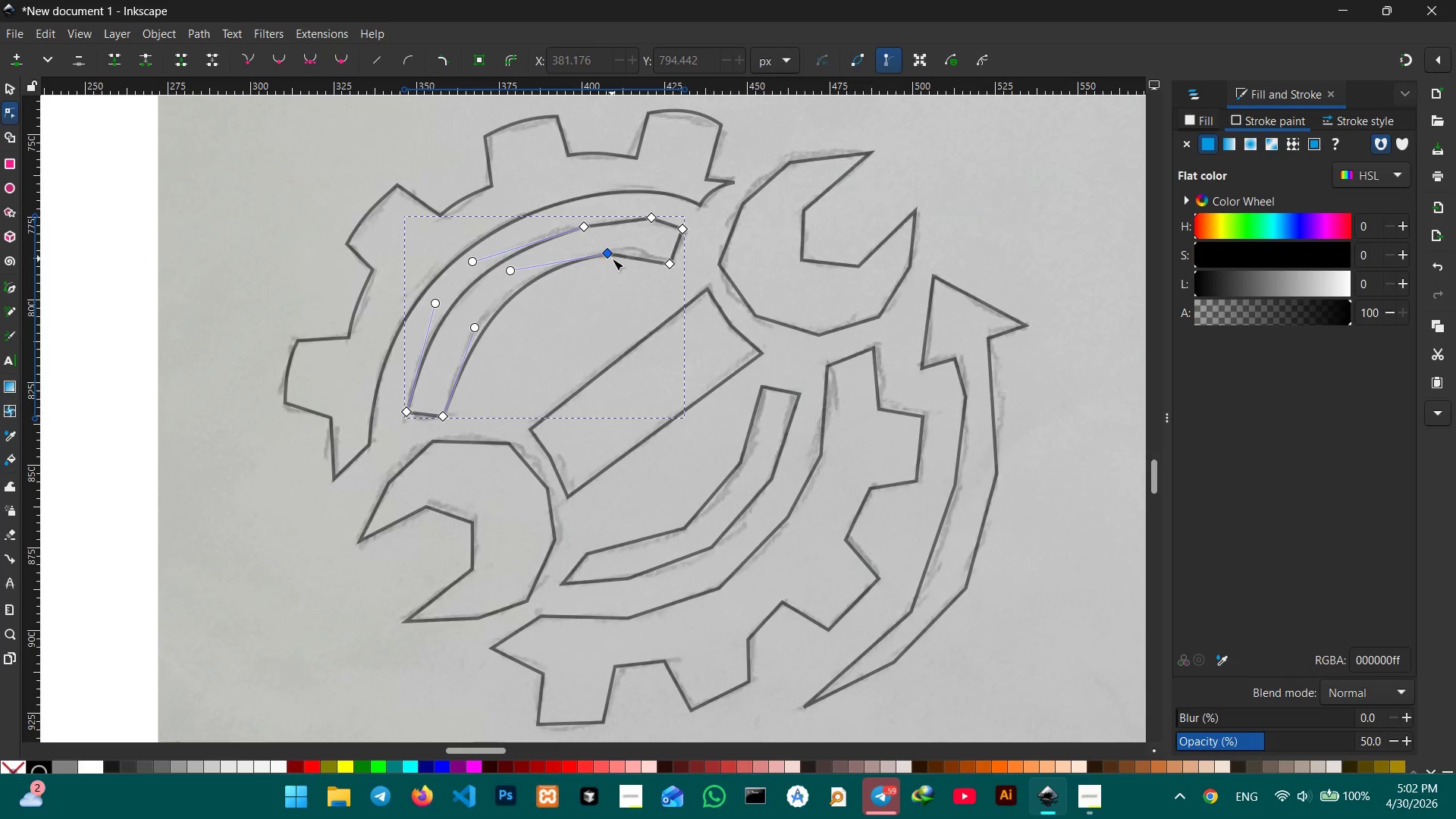 
left_click([612, 259])
 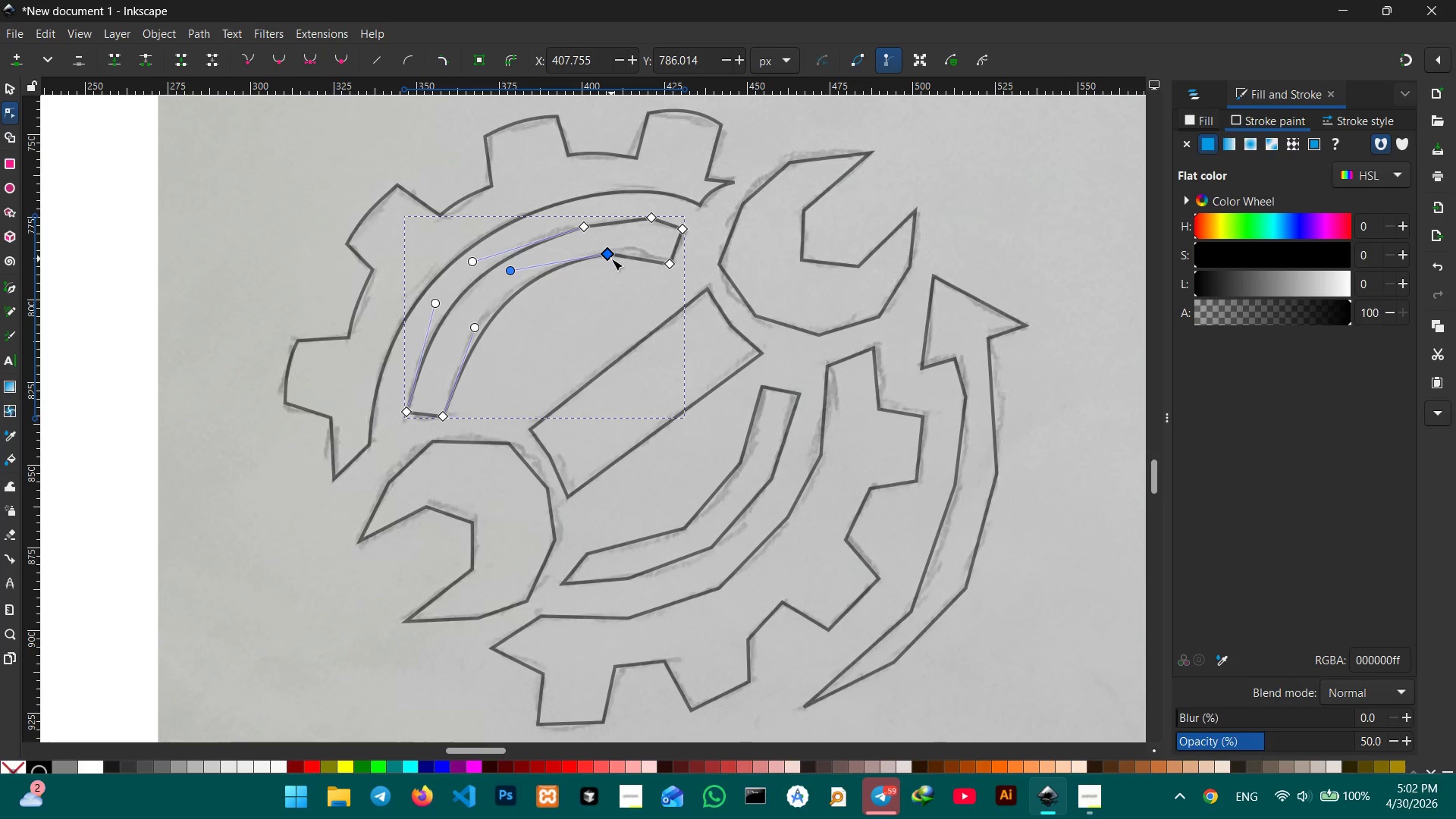 
key(Backspace)
 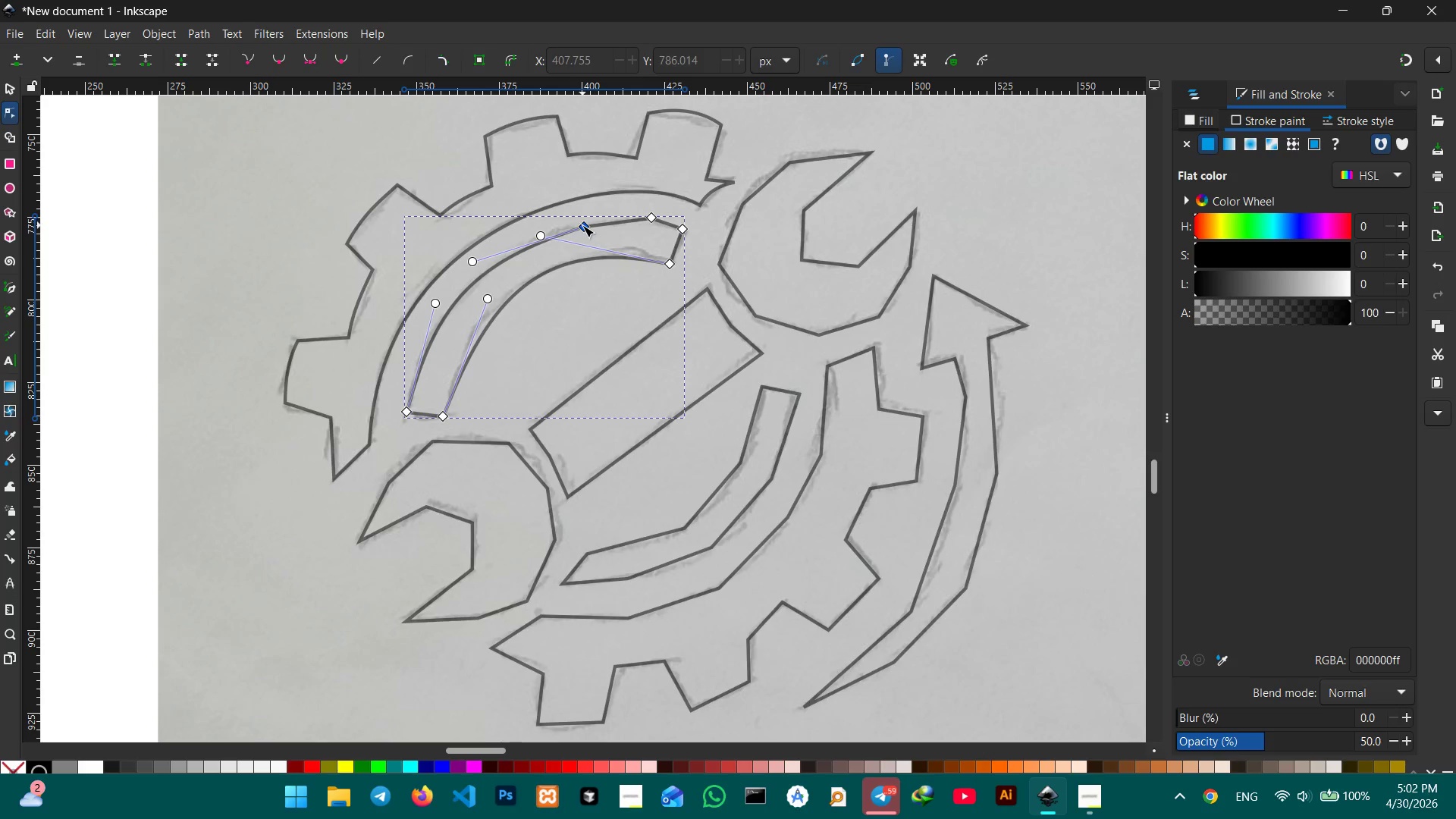 
left_click_drag(start_coordinate=[583, 225], to_coordinate=[582, 218])
 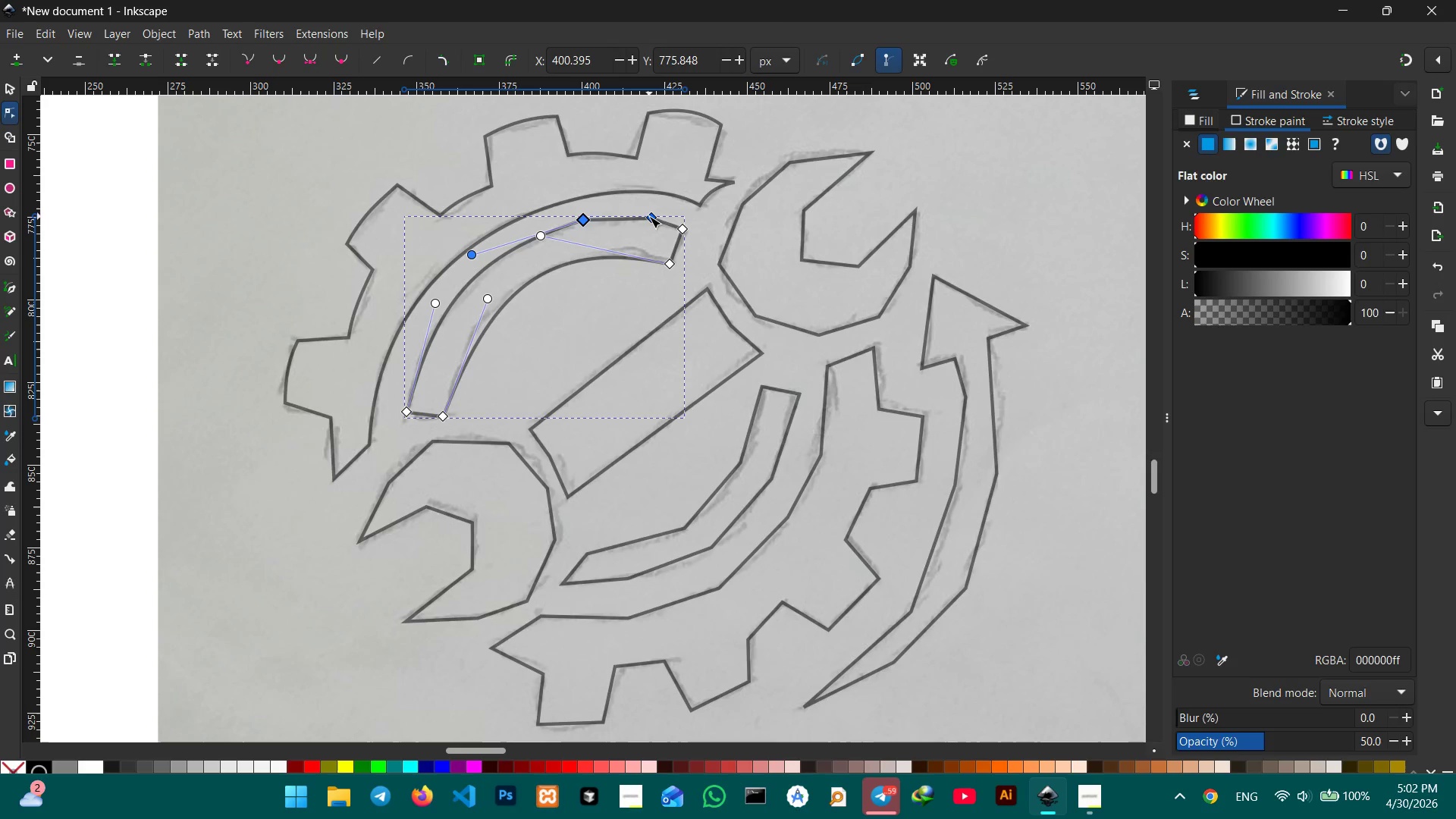 
left_click([649, 216])
 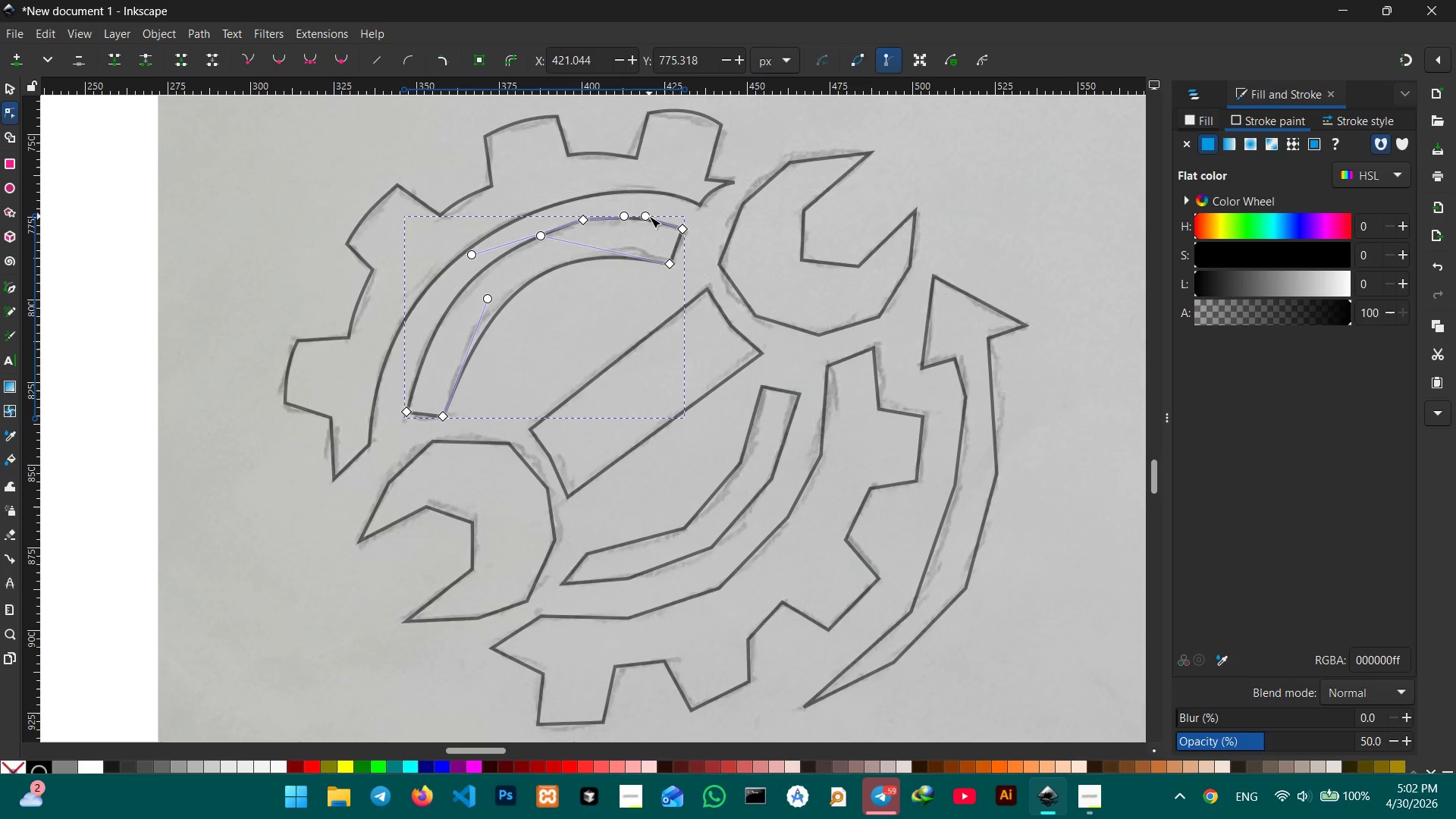 
key(Backspace)
 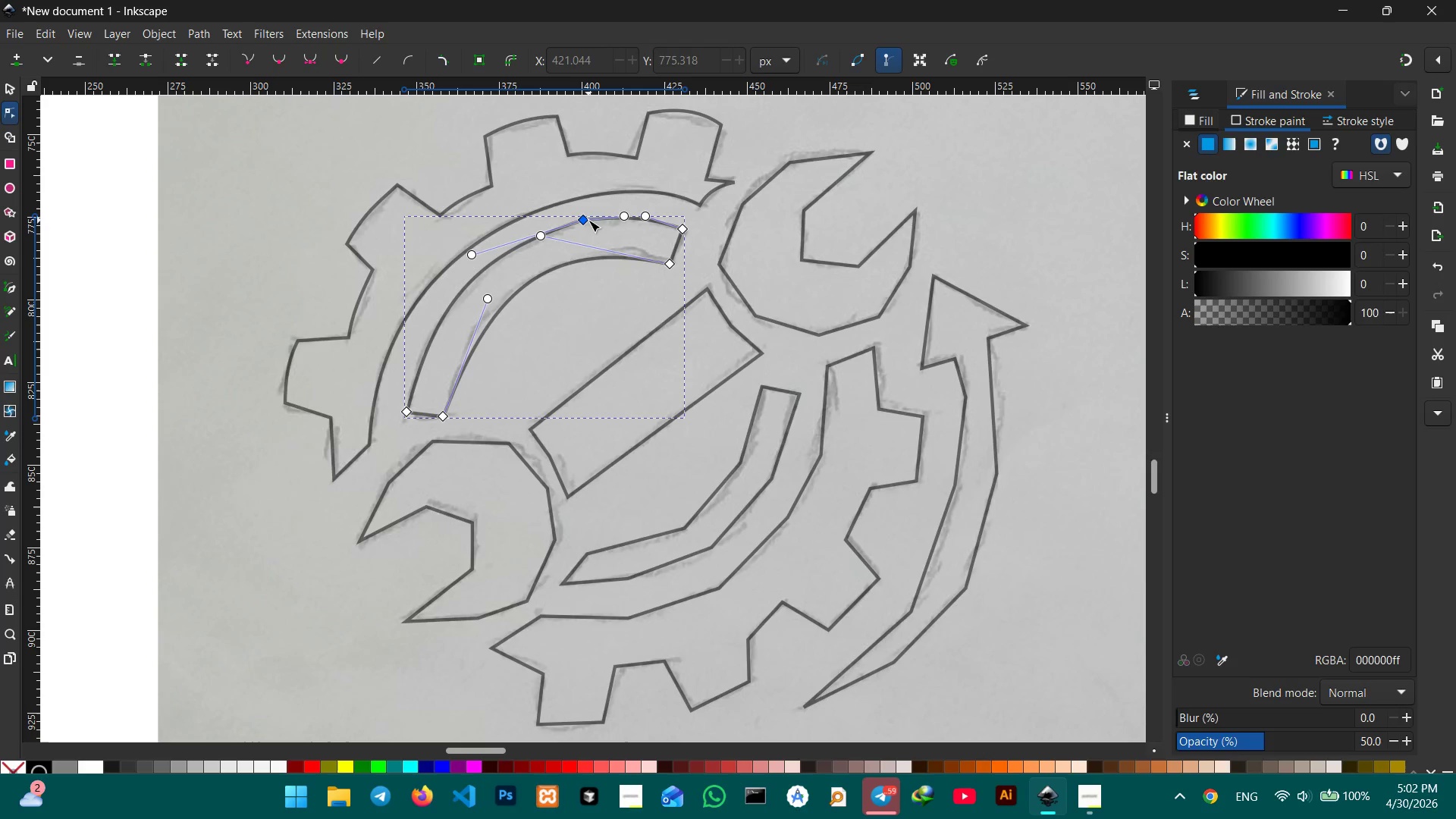 
left_click([588, 220])
 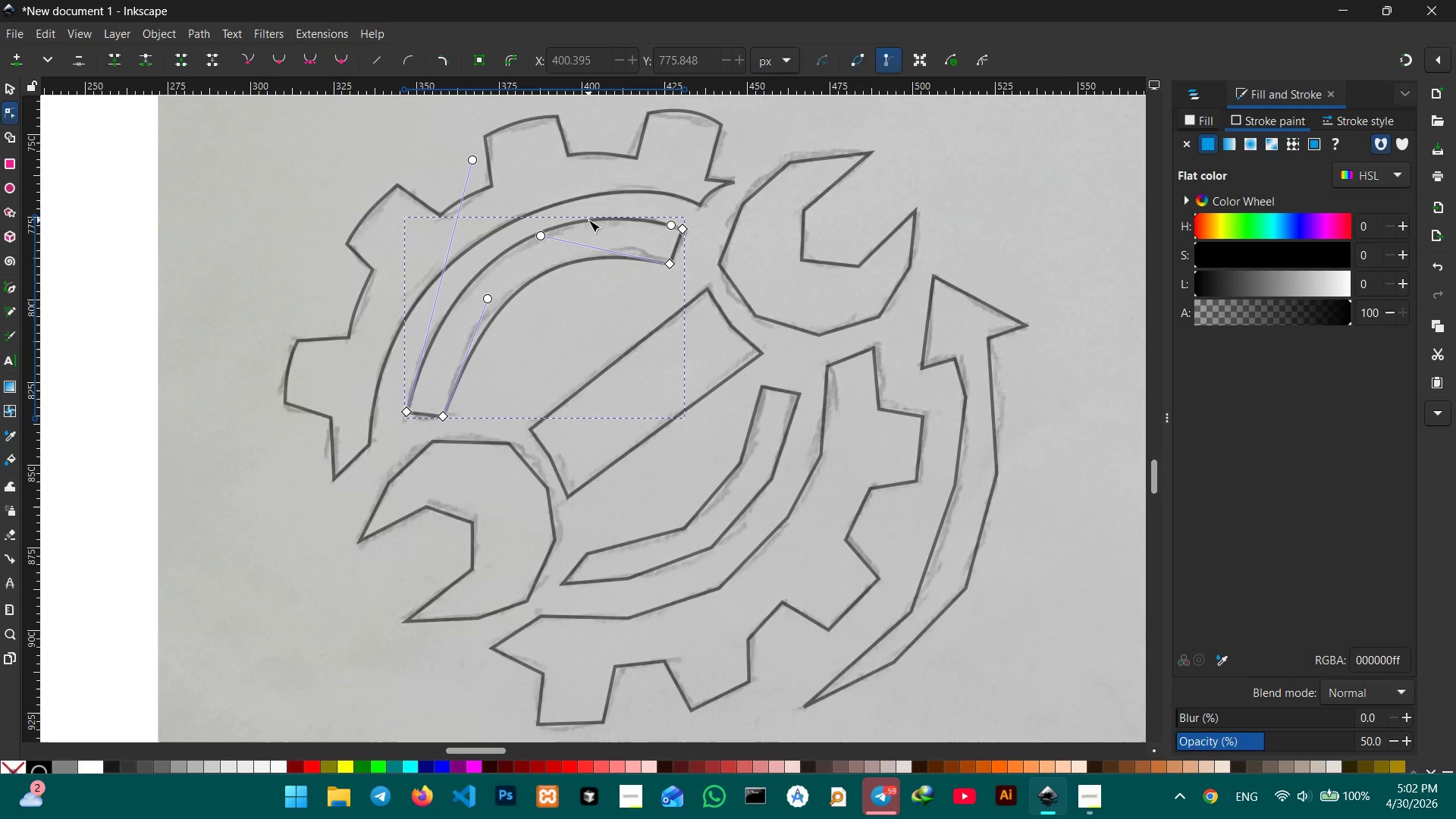 
key(Backspace)
 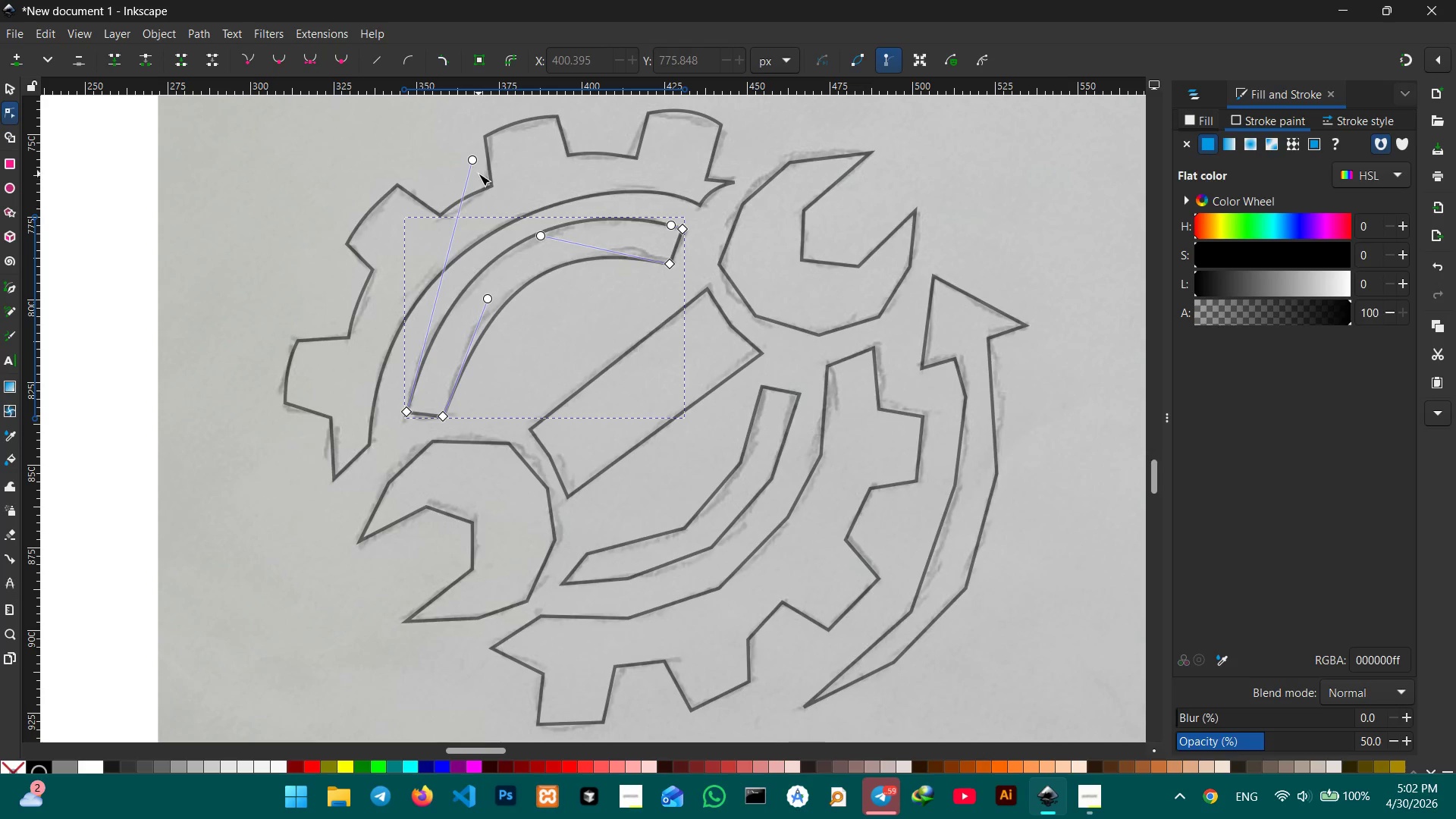 
left_click_drag(start_coordinate=[475, 160], to_coordinate=[479, 168])
 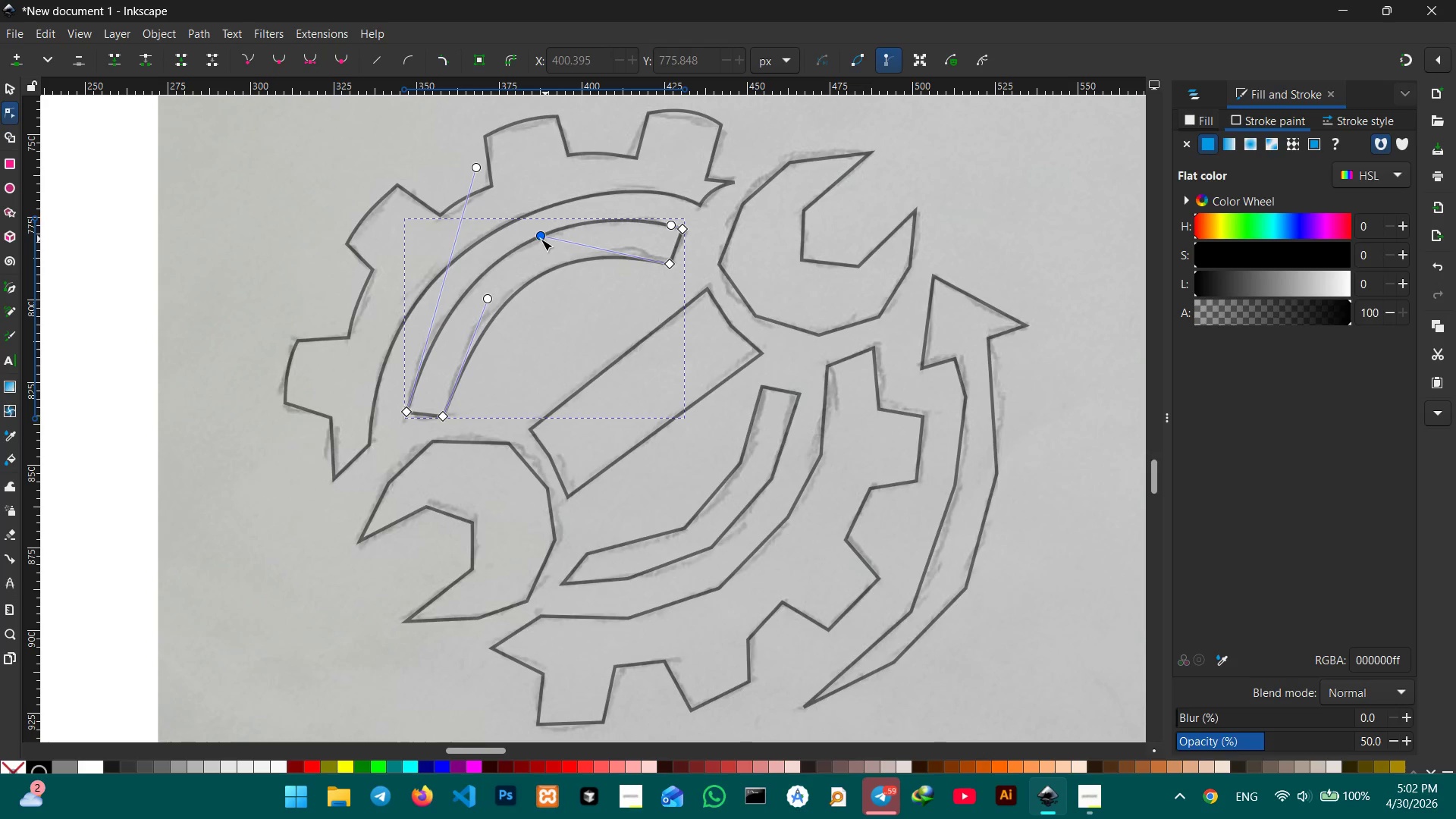 
left_click_drag(start_coordinate=[540, 239], to_coordinate=[539, 246])
 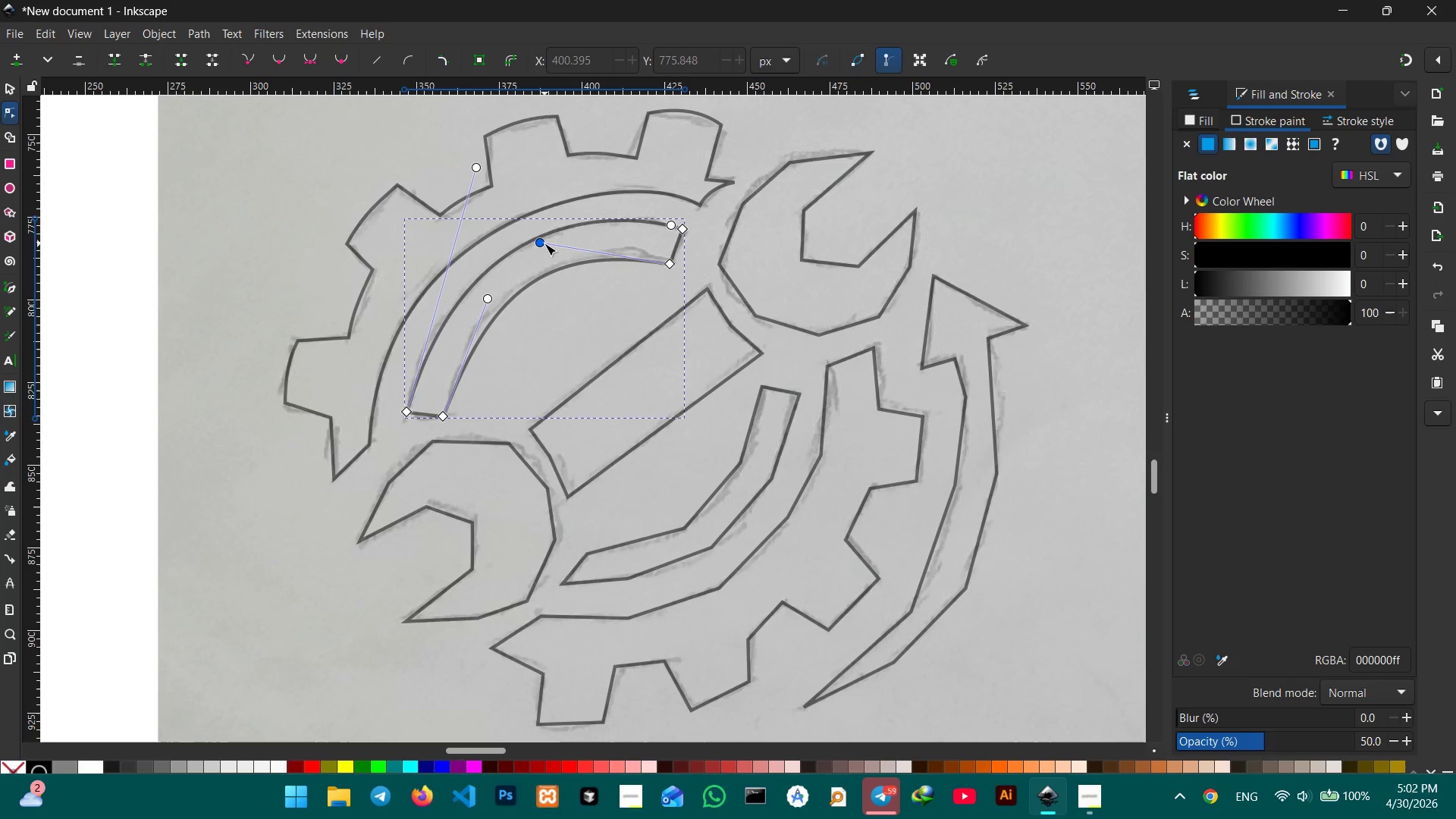 
left_click_drag(start_coordinate=[544, 243], to_coordinate=[543, 236])
 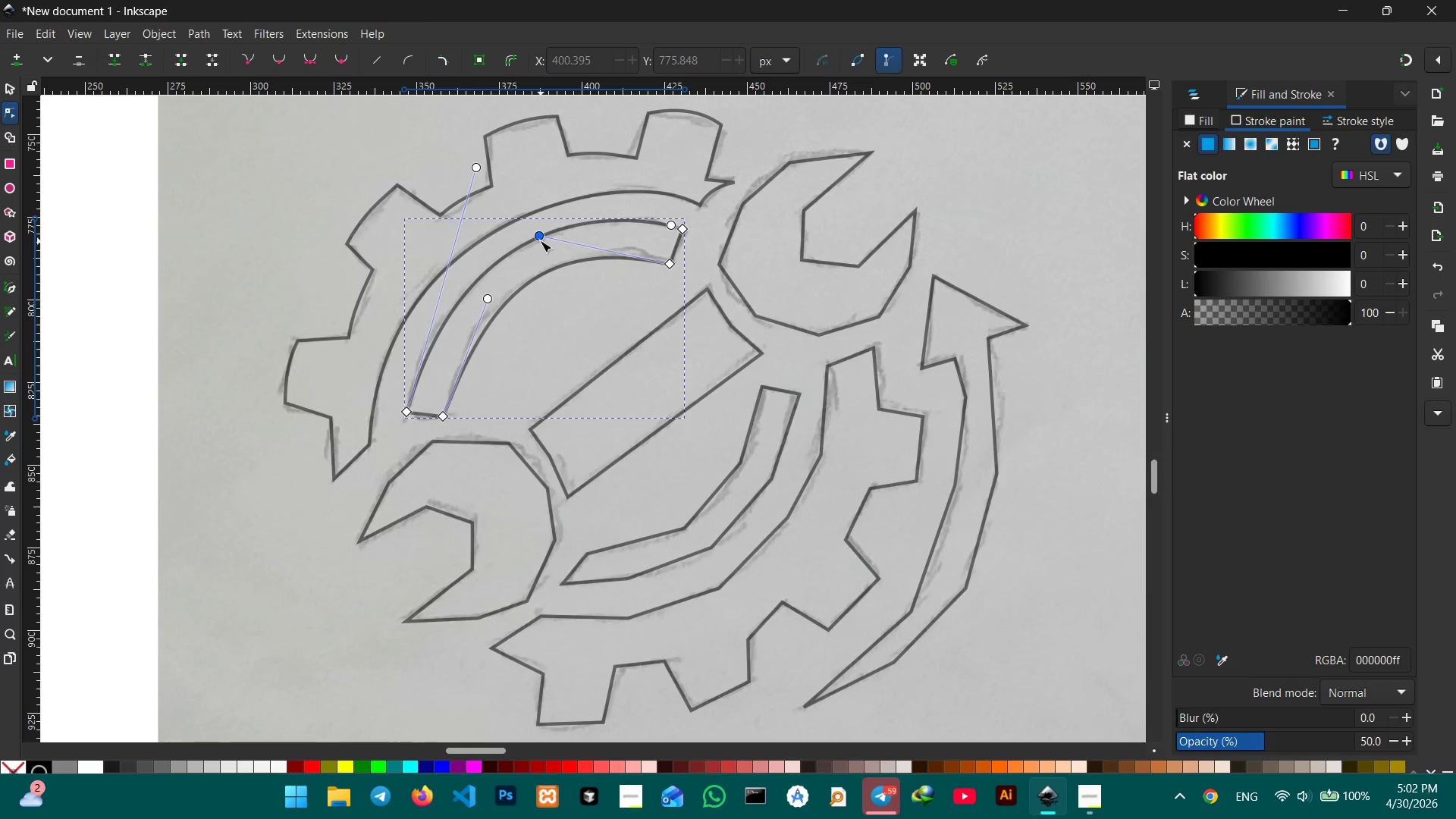 
left_click_drag(start_coordinate=[540, 240], to_coordinate=[540, 245])
 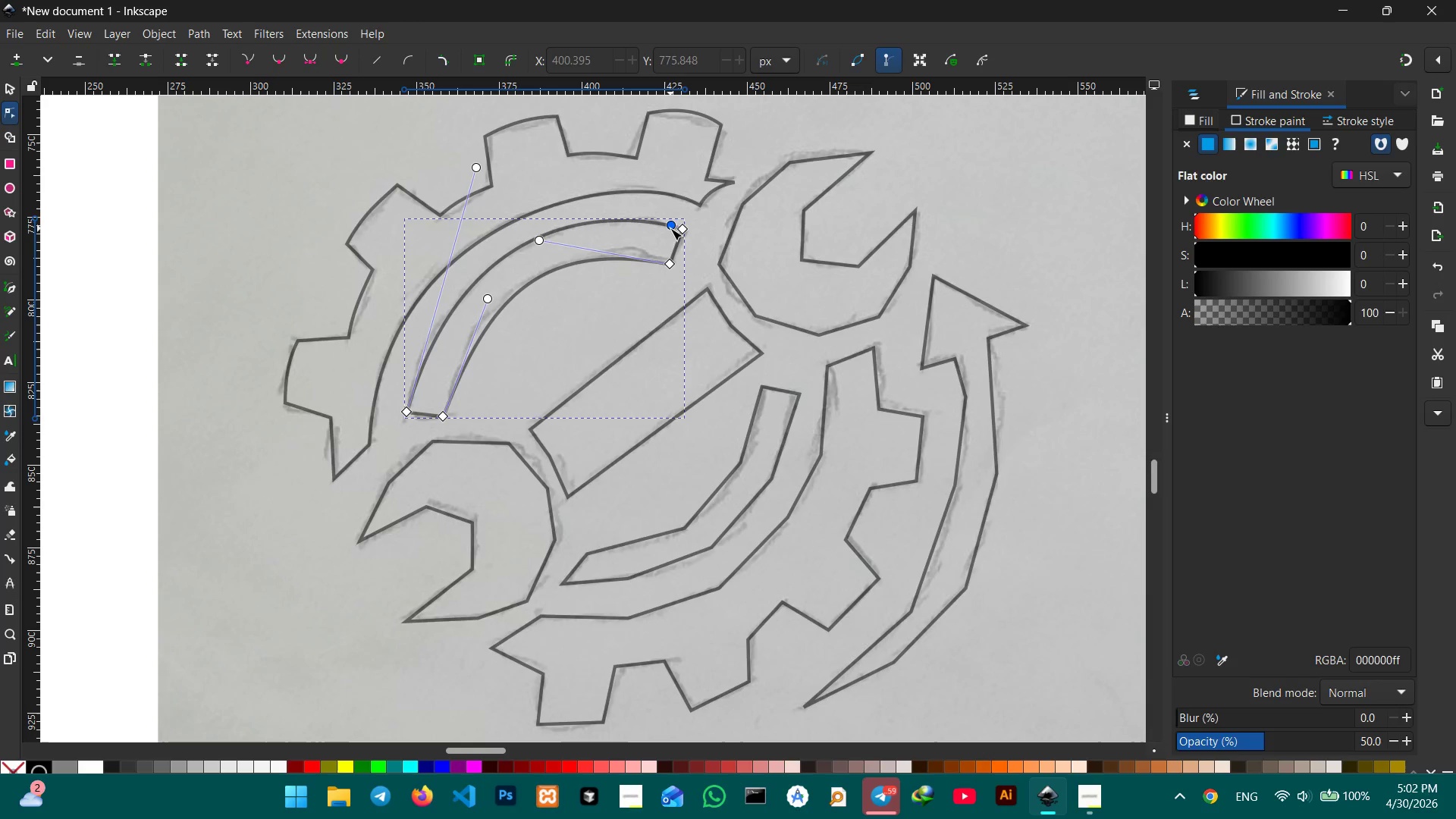 
left_click([670, 228])
 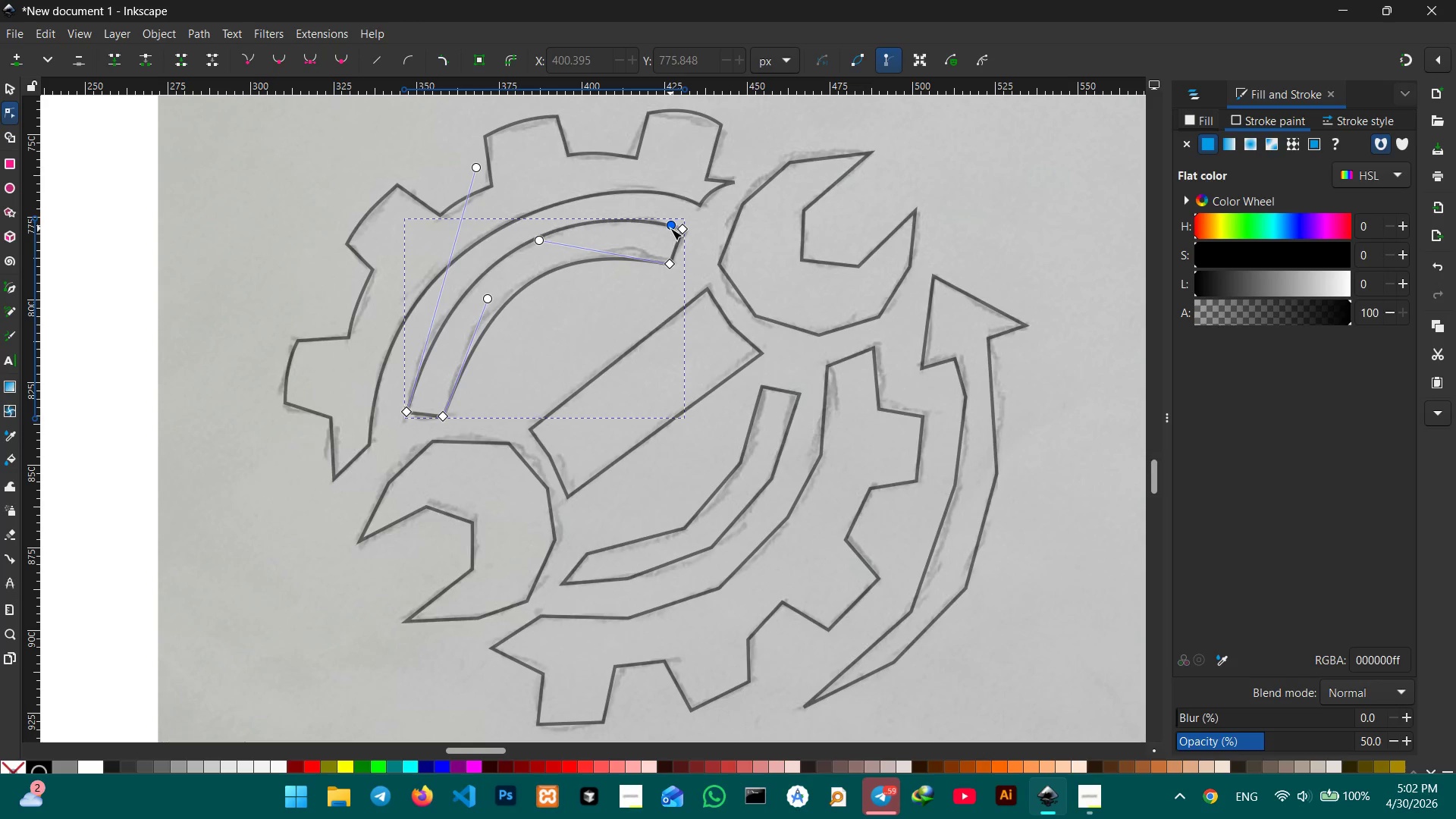 
key(Backspace)
 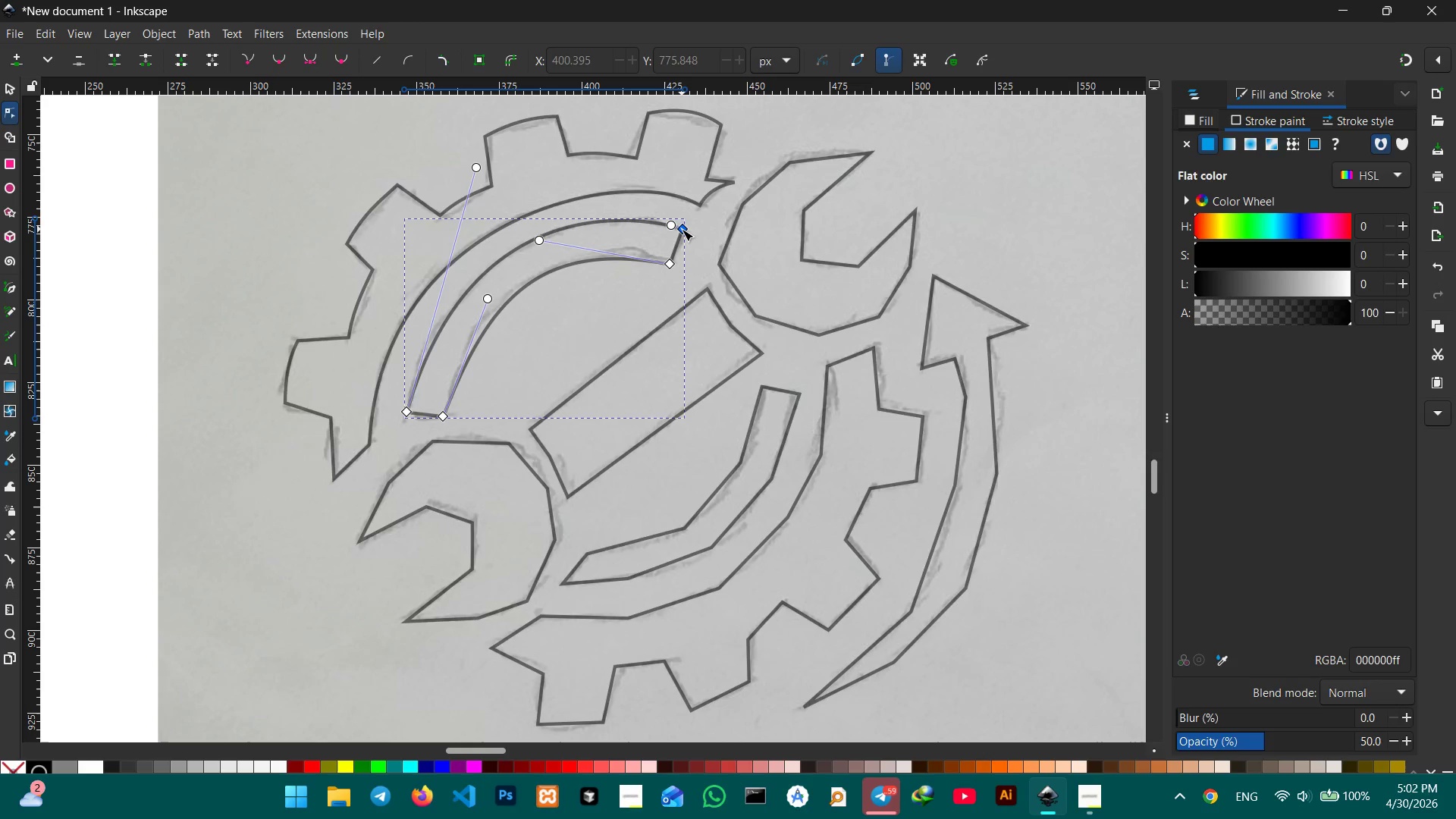 
left_click_drag(start_coordinate=[682, 229], to_coordinate=[682, 233])
 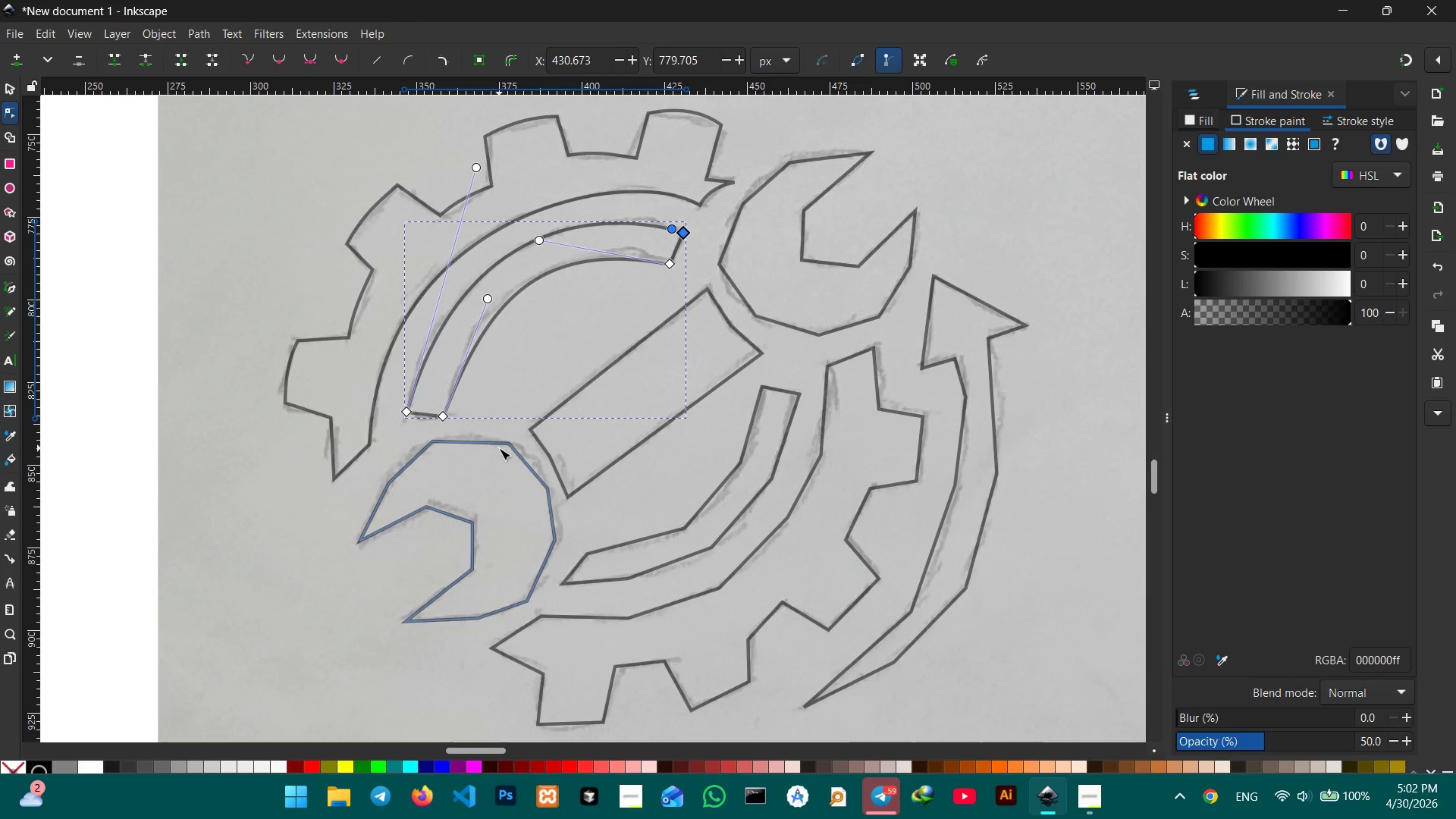 
left_click([498, 439])
 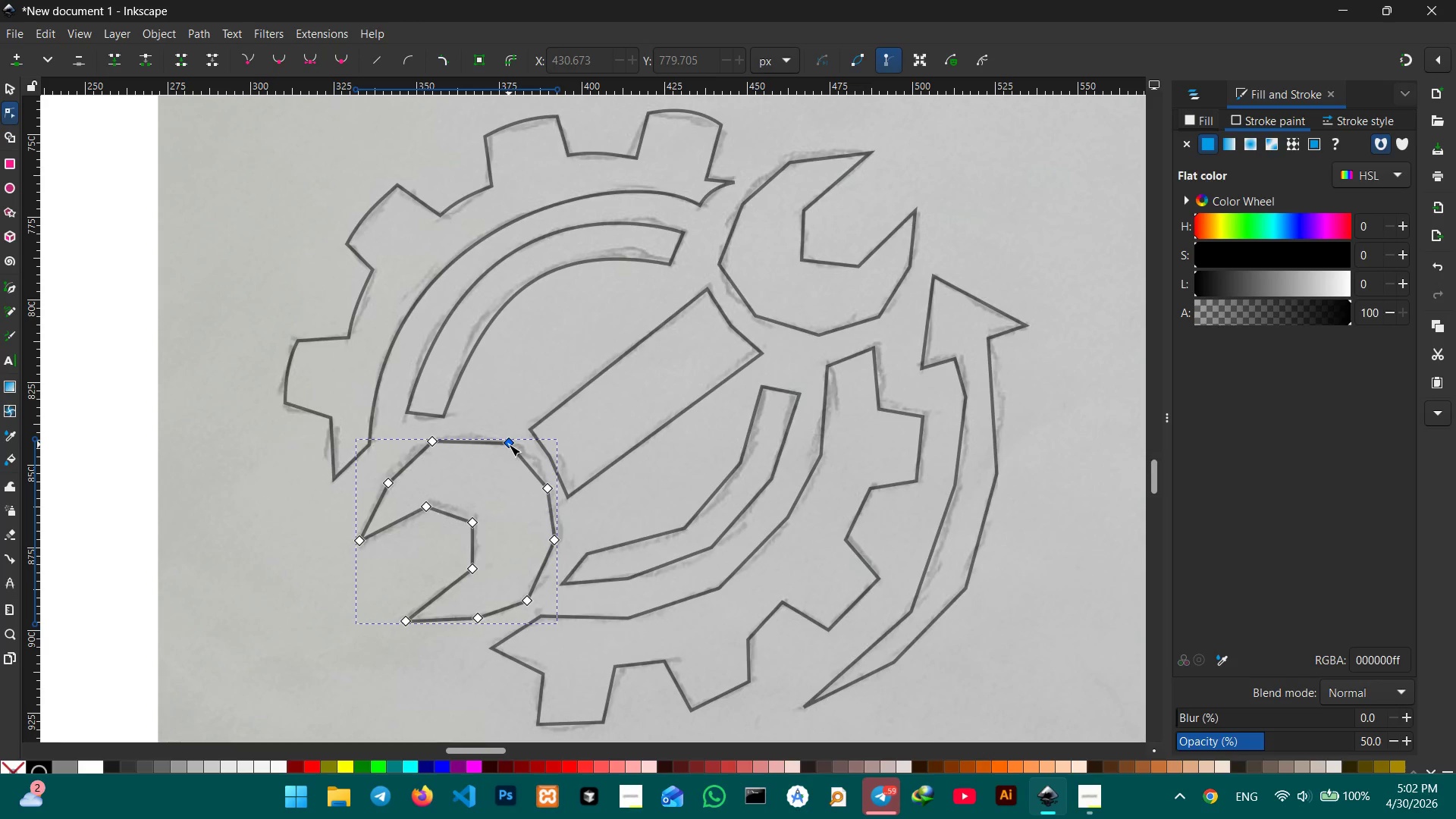 
left_click([509, 444])
 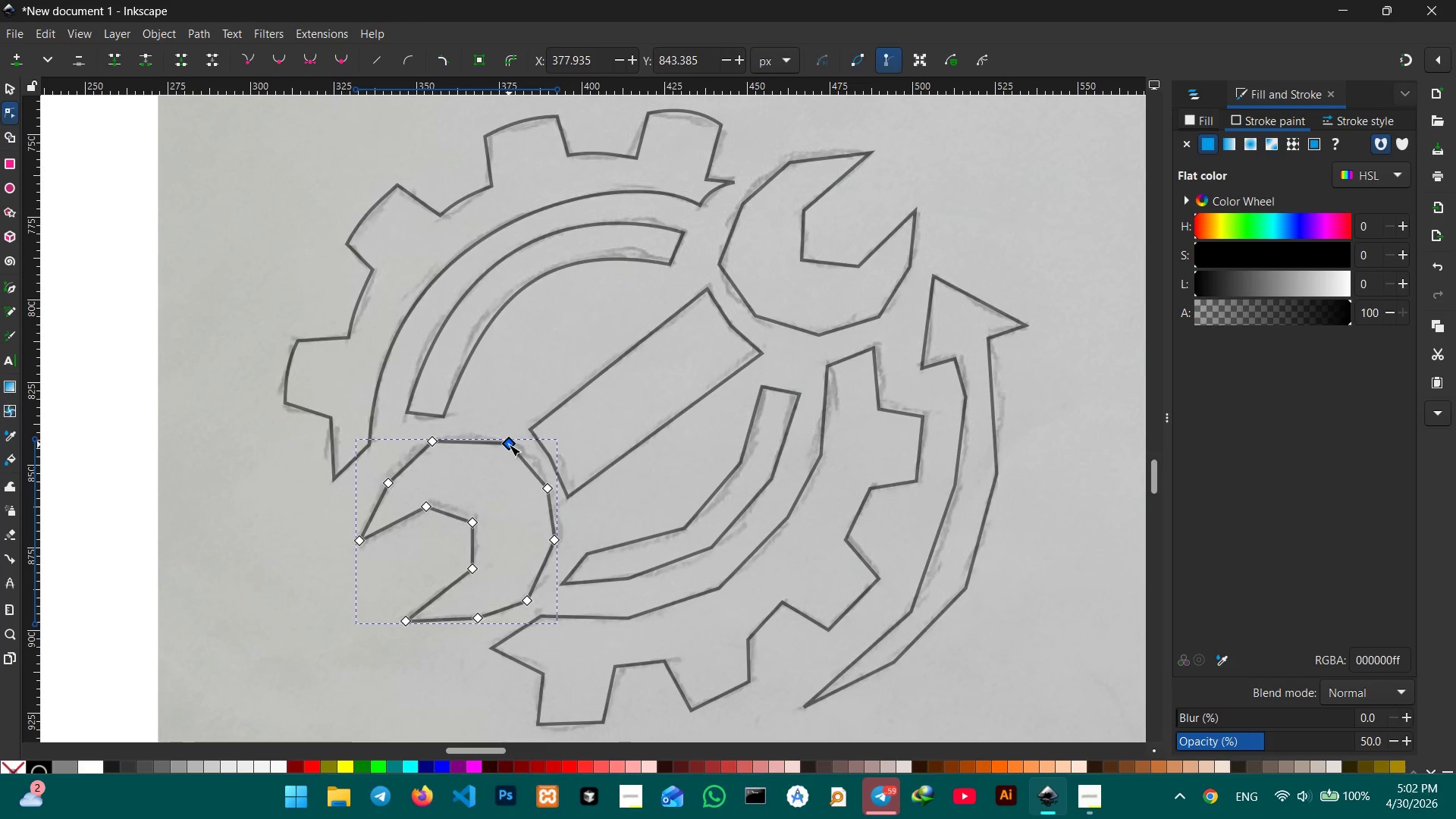 
key(Backspace)
 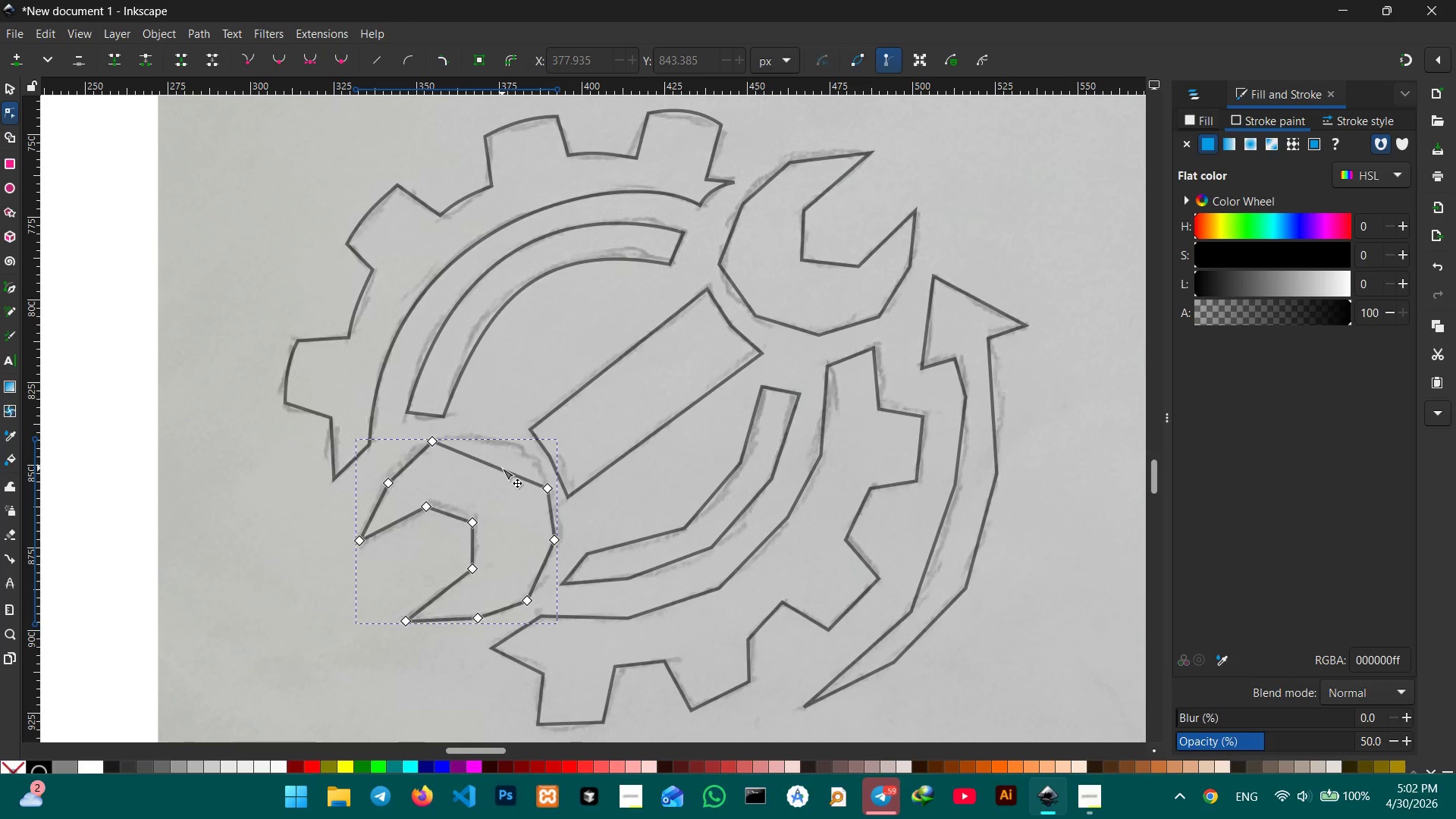 
left_click_drag(start_coordinate=[502, 468], to_coordinate=[504, 443])
 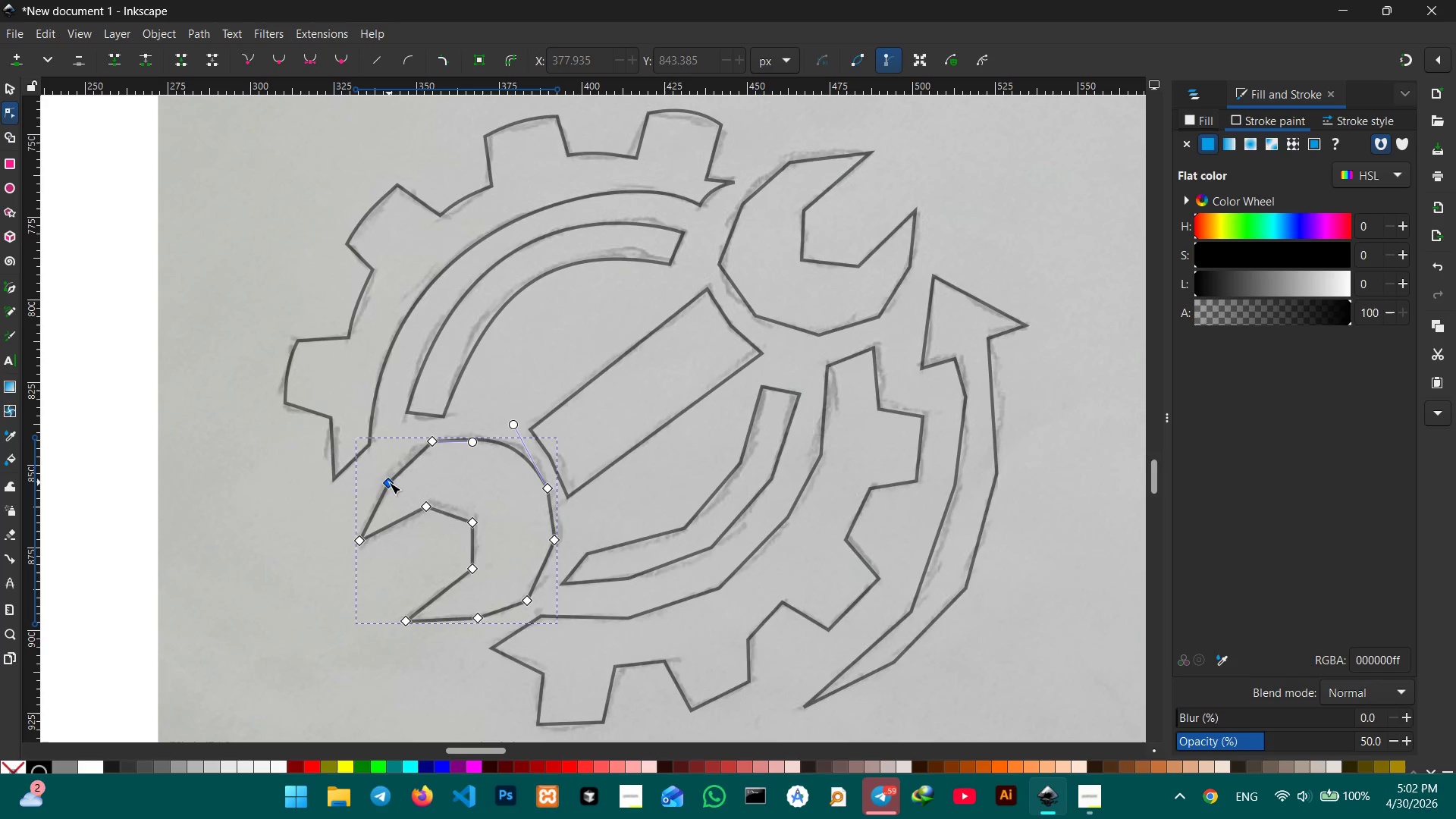 
left_click([389, 482])
 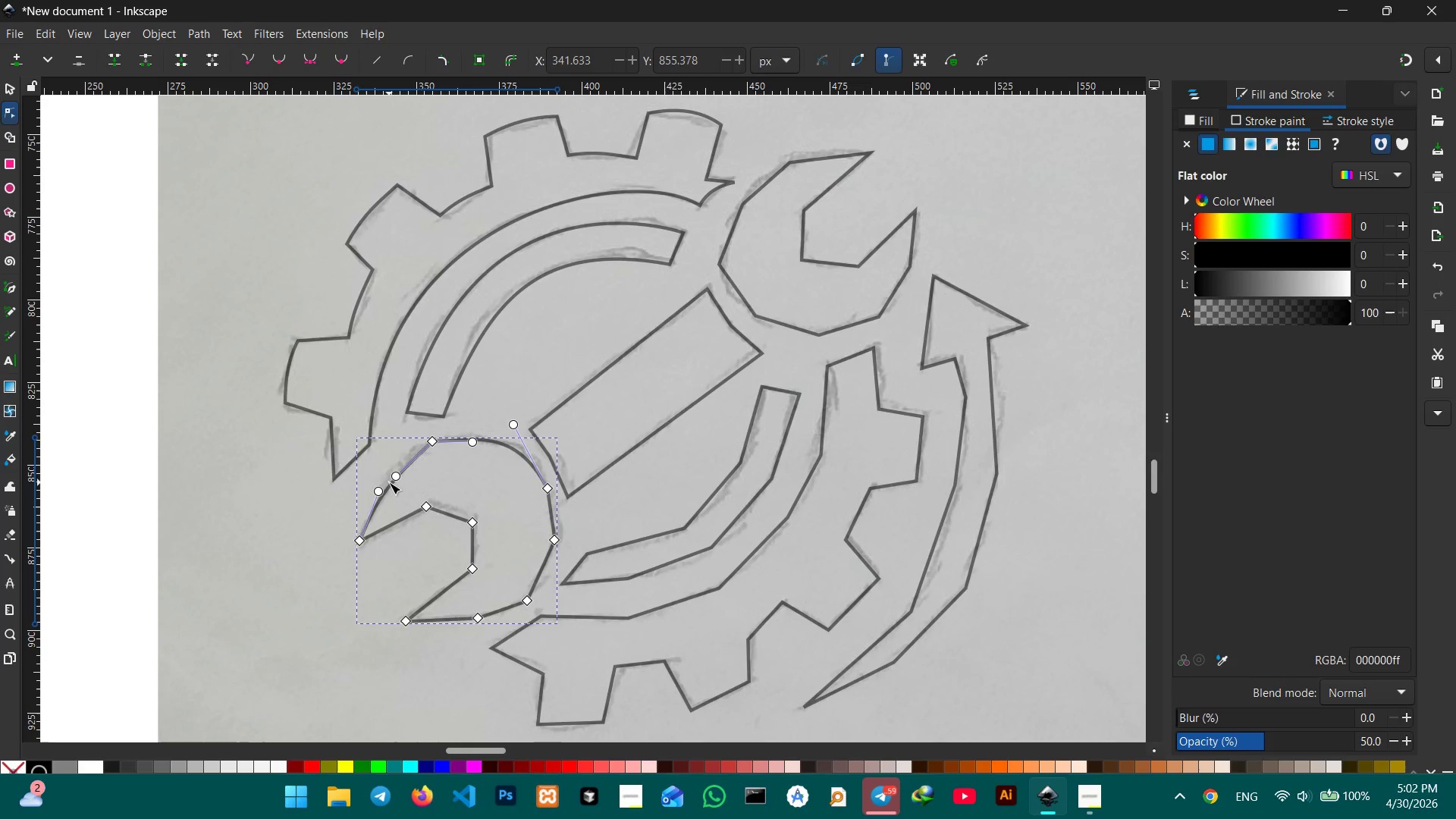 
key(Backspace)
 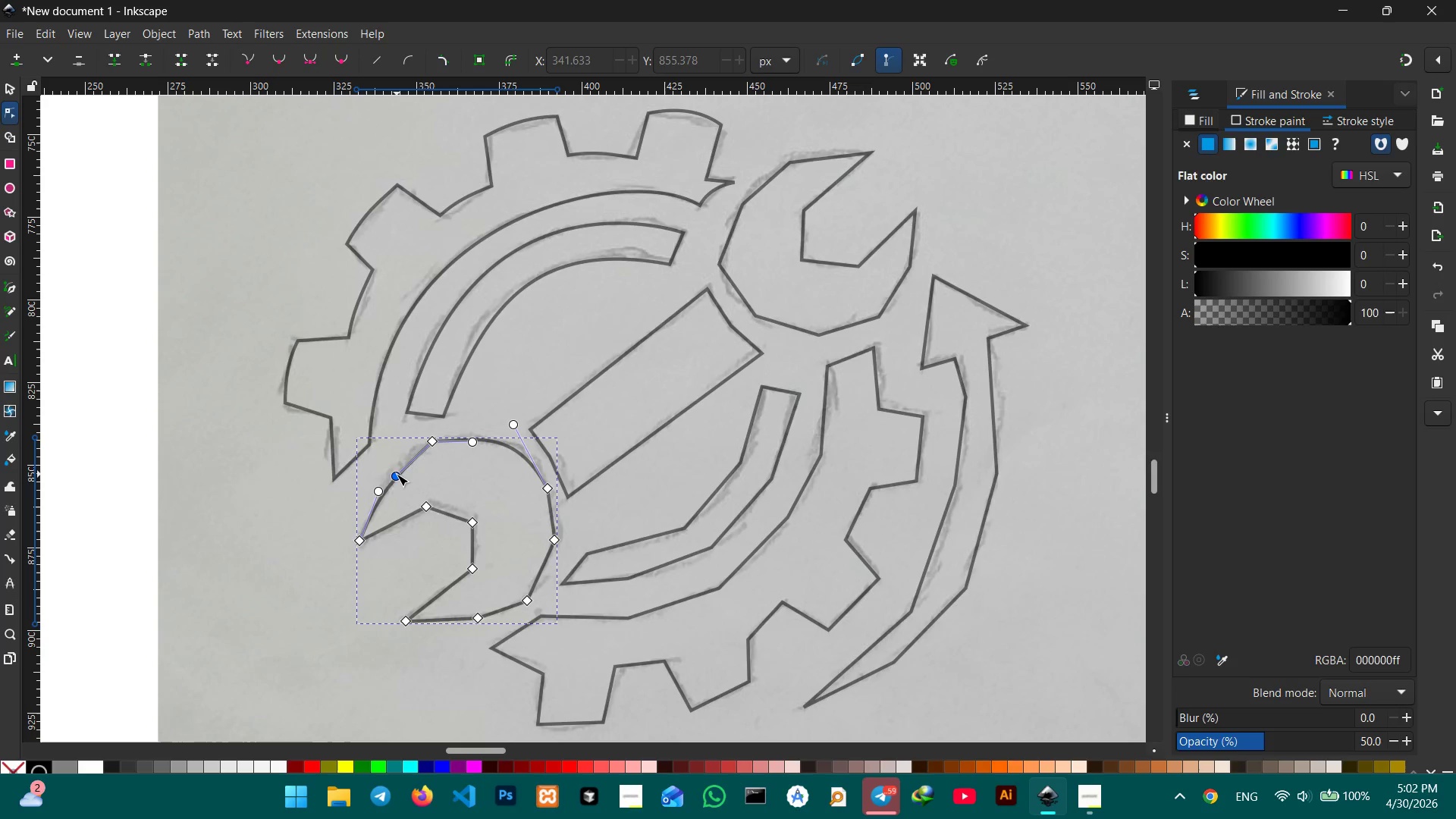 
left_click_drag(start_coordinate=[397, 474], to_coordinate=[389, 469])
 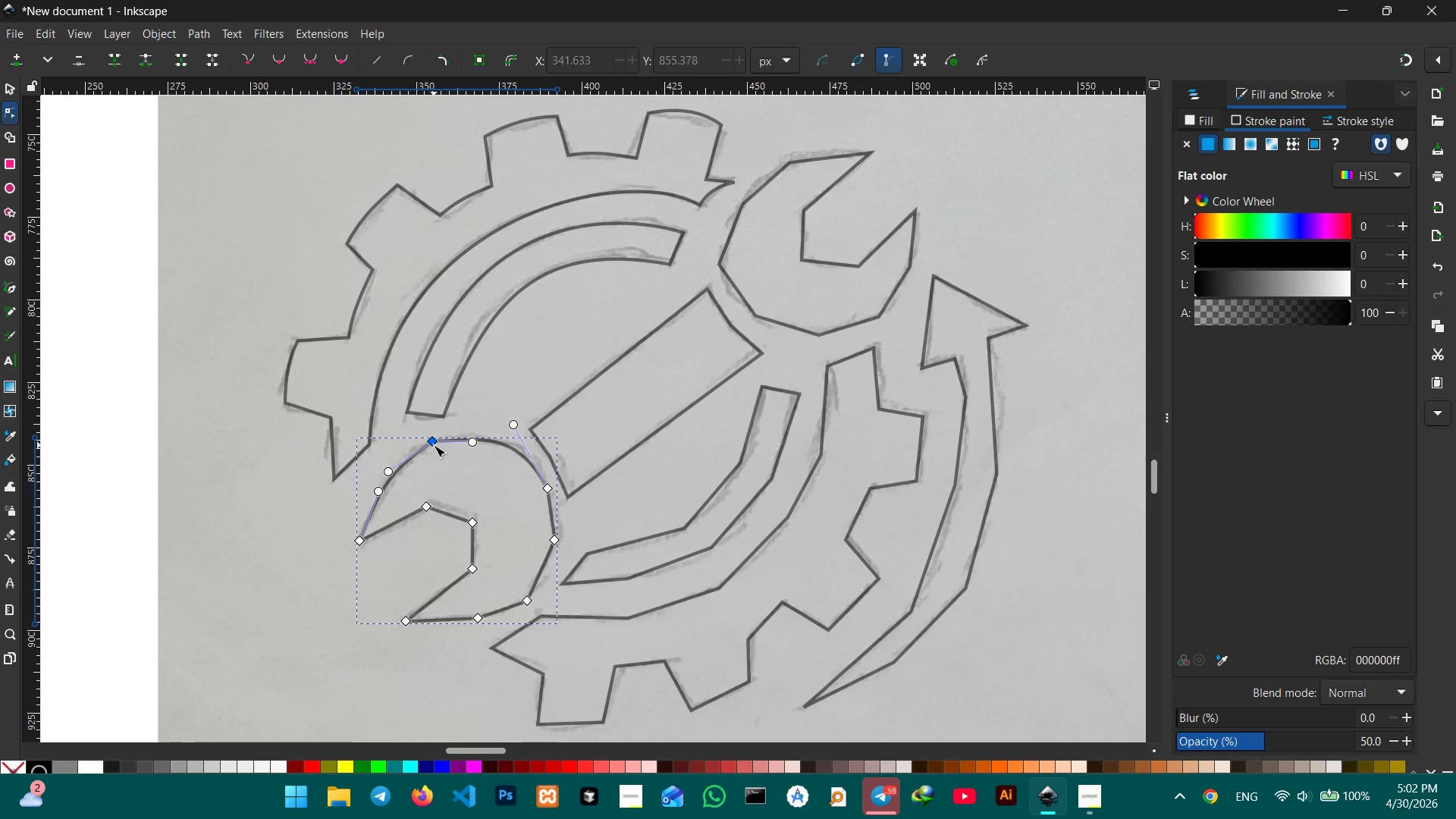 
left_click([434, 445])
 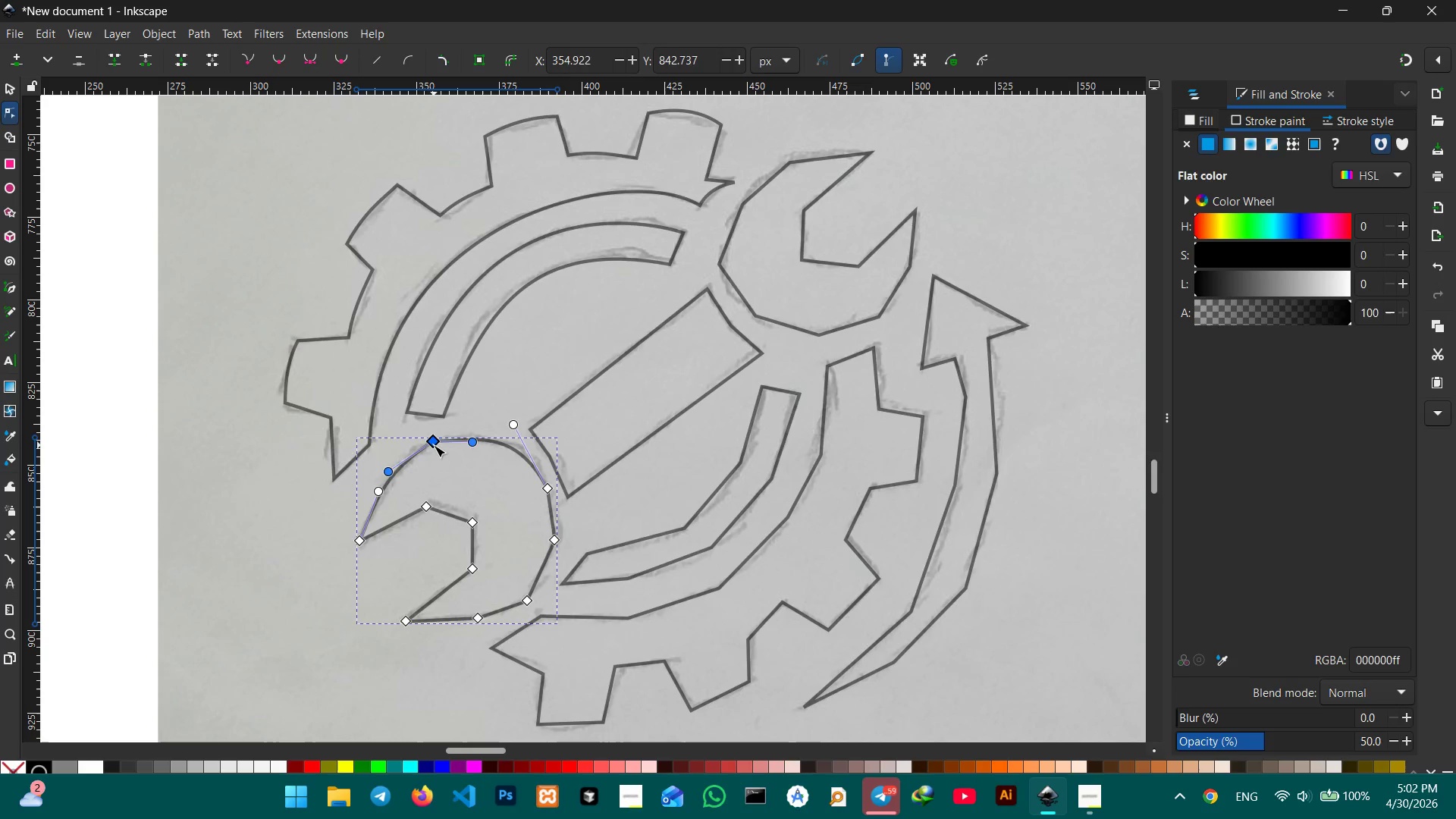 
key(Backspace)
 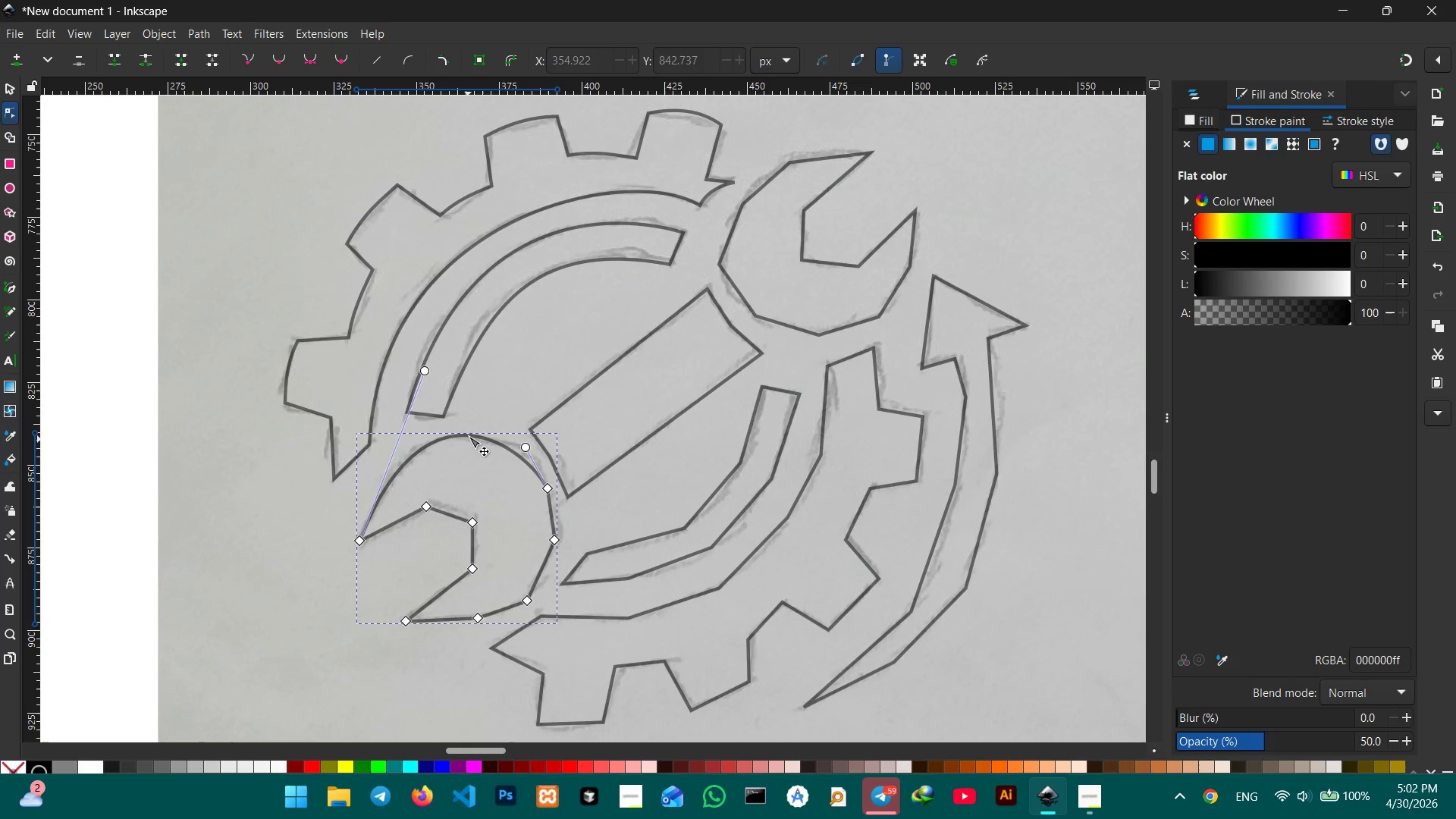 
left_click([469, 436])
 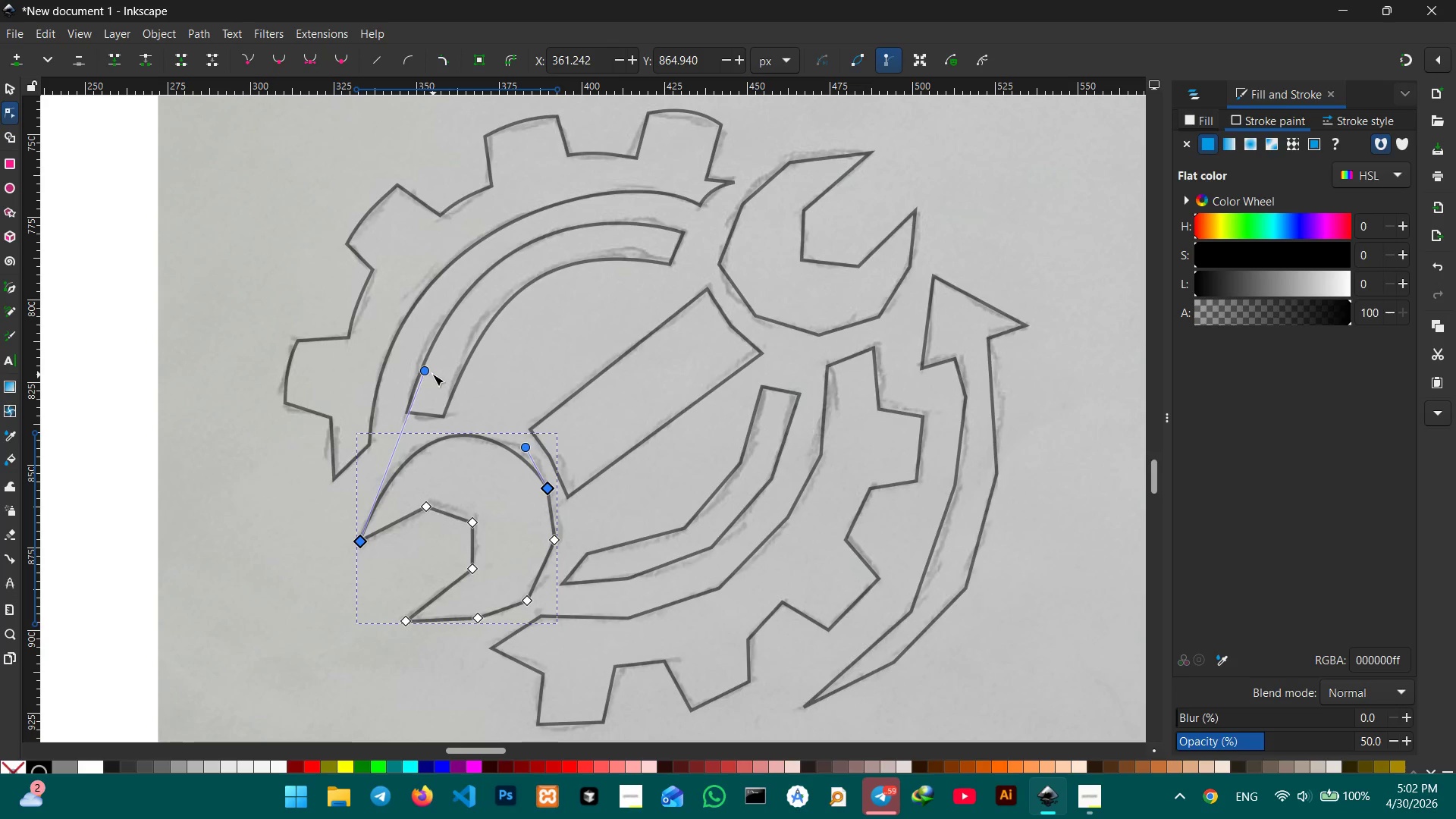 
left_click_drag(start_coordinate=[428, 373], to_coordinate=[428, 385])
 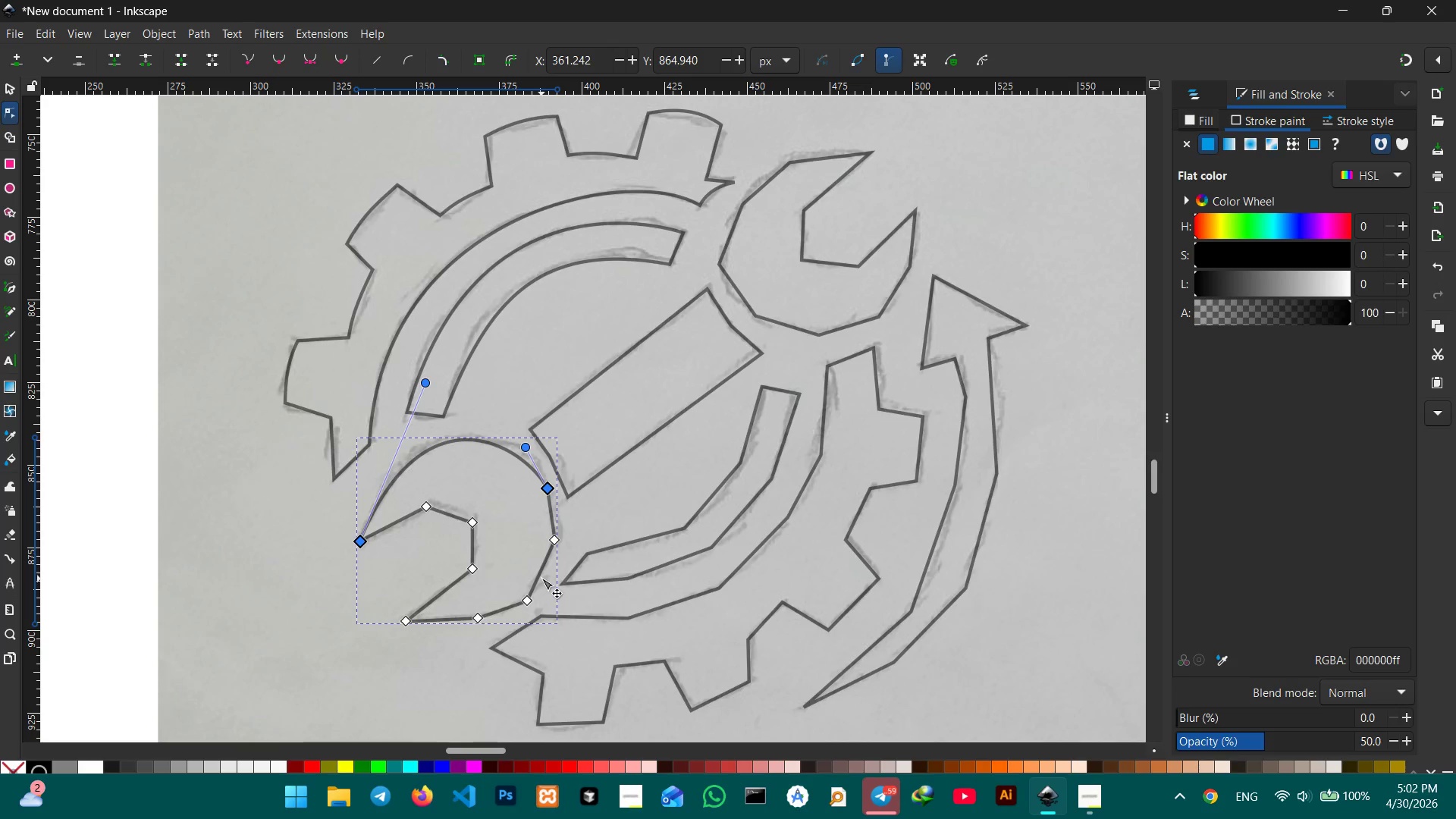 
left_click_drag(start_coordinate=[544, 575], to_coordinate=[550, 576])
 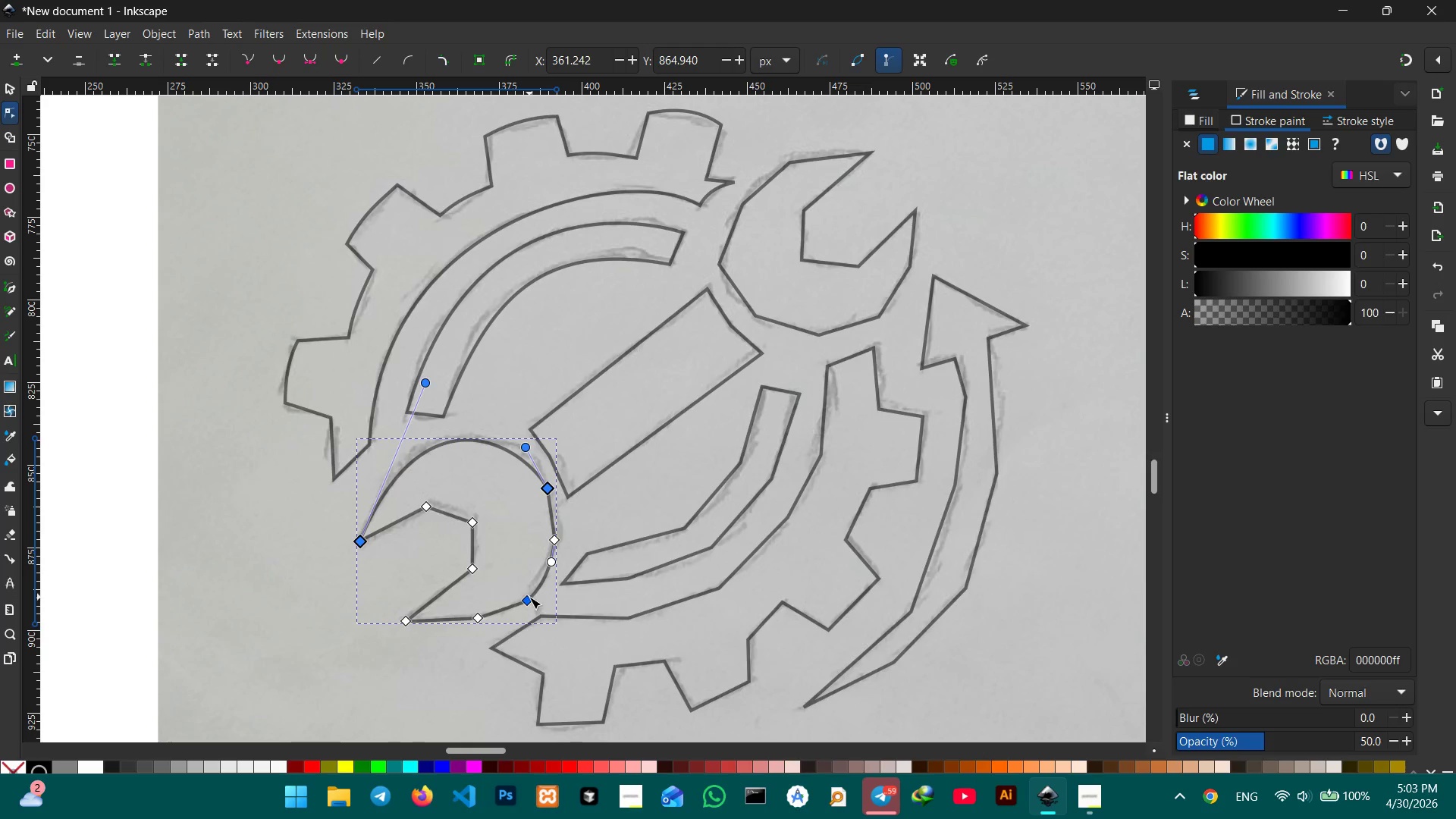 
left_click([529, 597])
 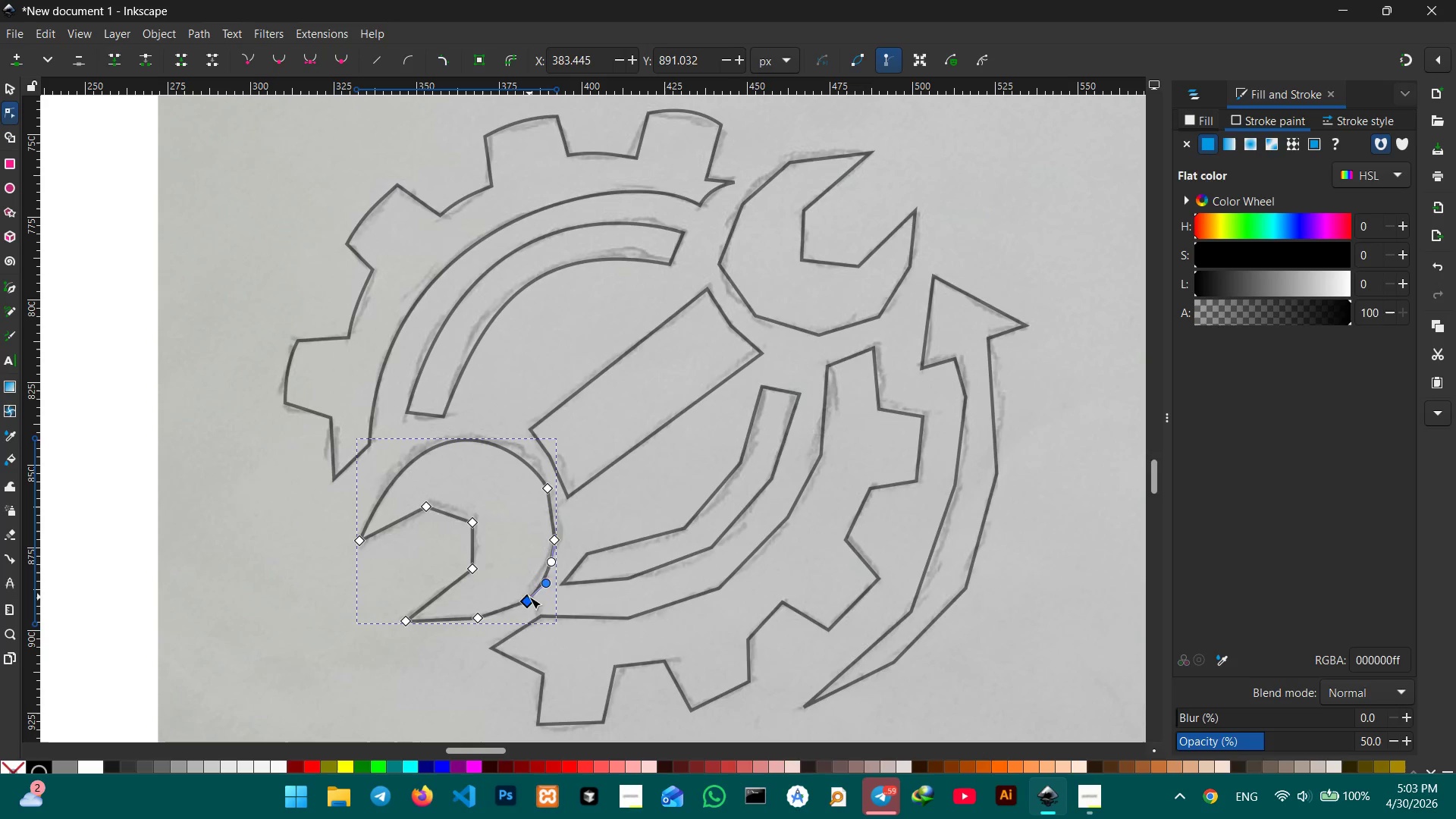 
key(Backspace)
 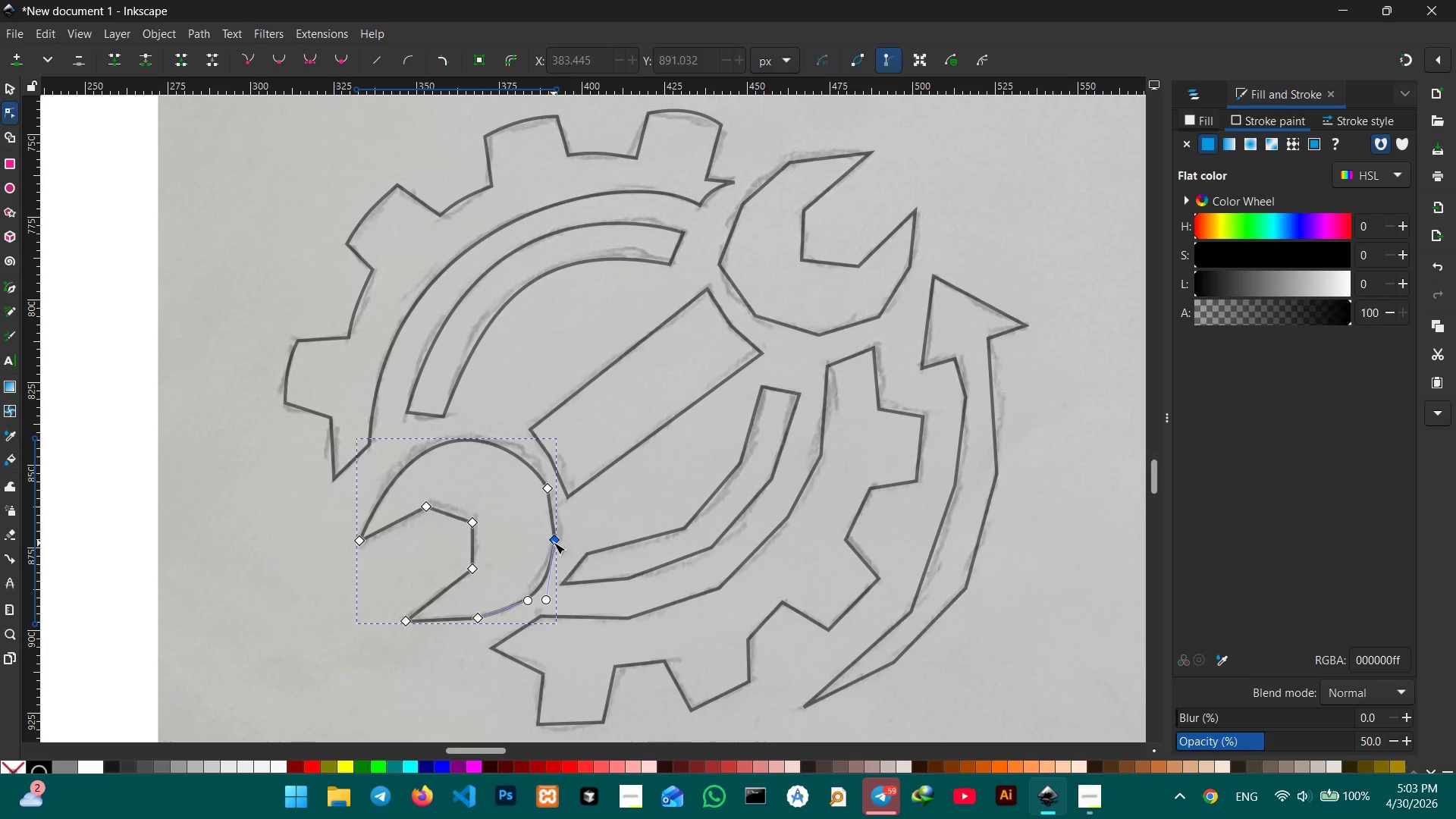 
left_click([554, 541])
 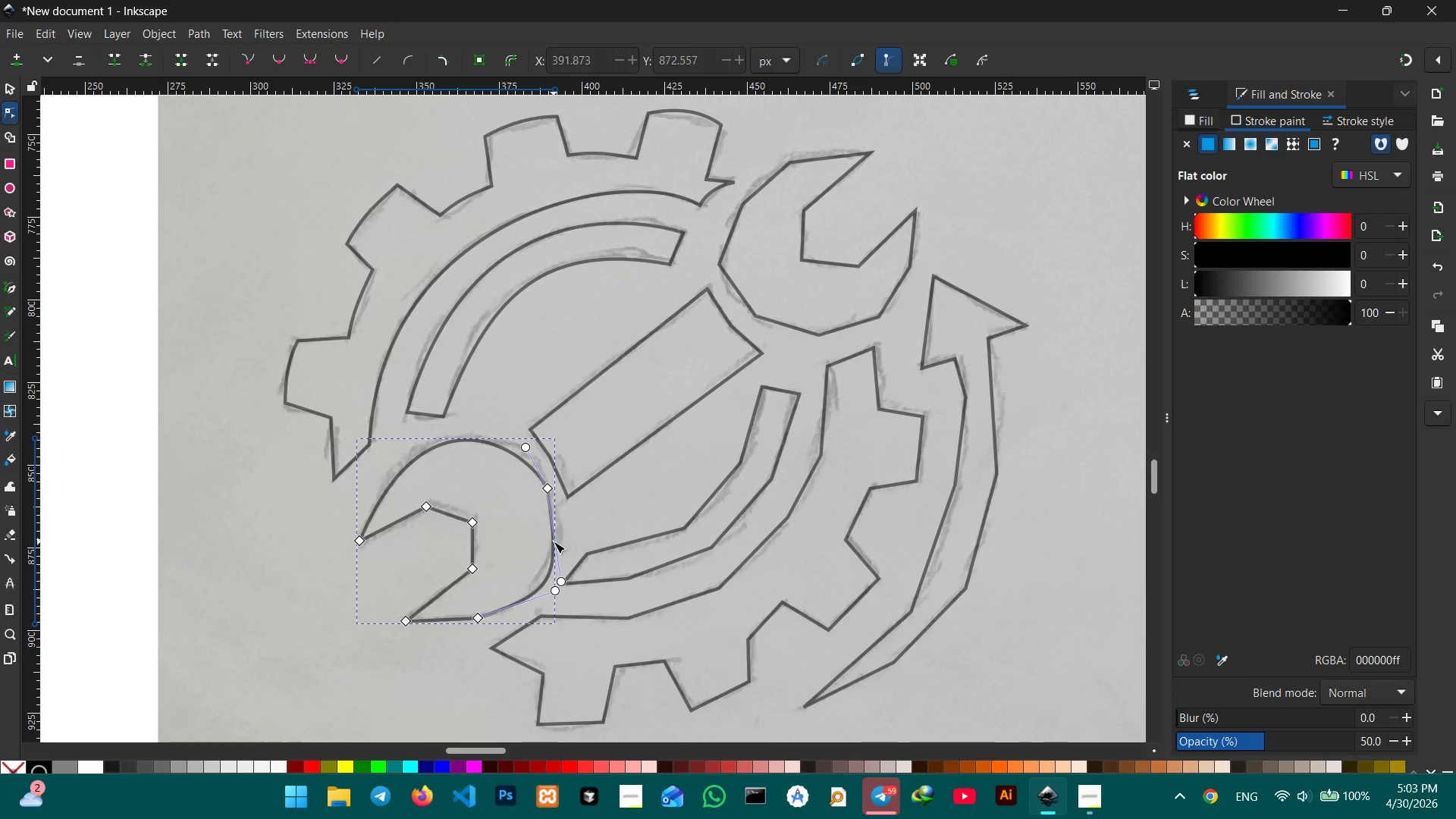 
key(Backspace)
 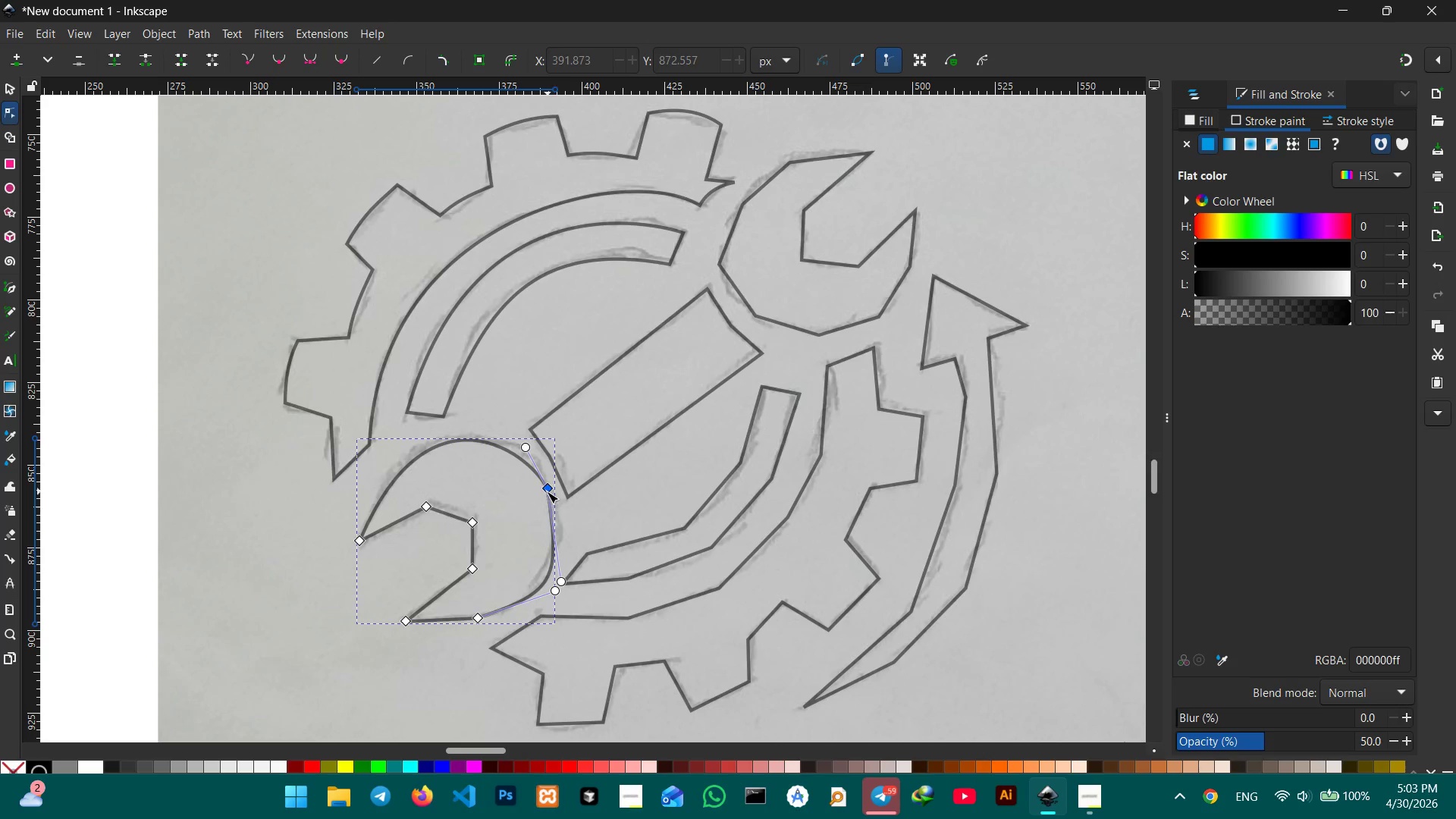 
left_click([547, 491])
 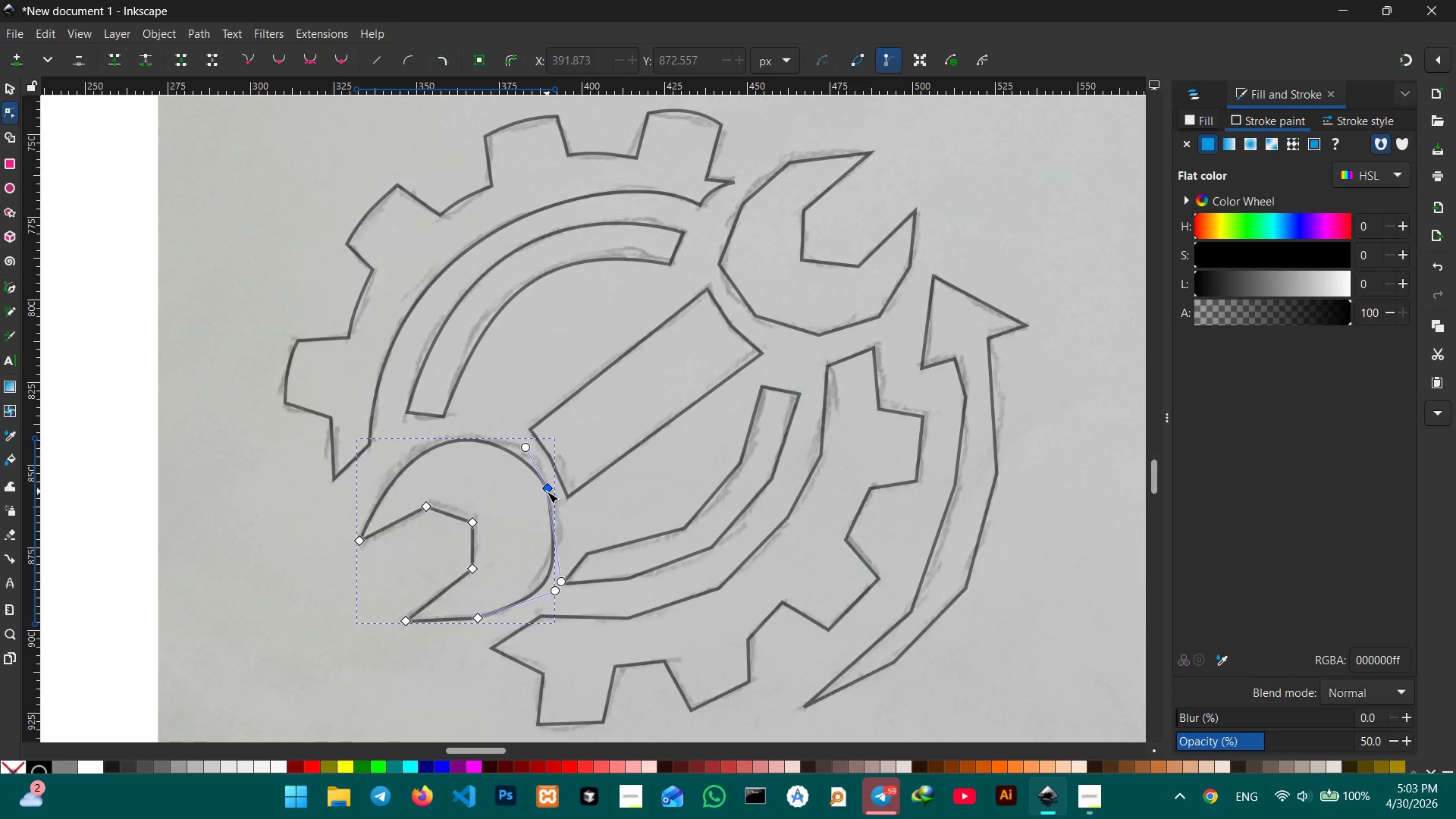 
key(Backspace)
 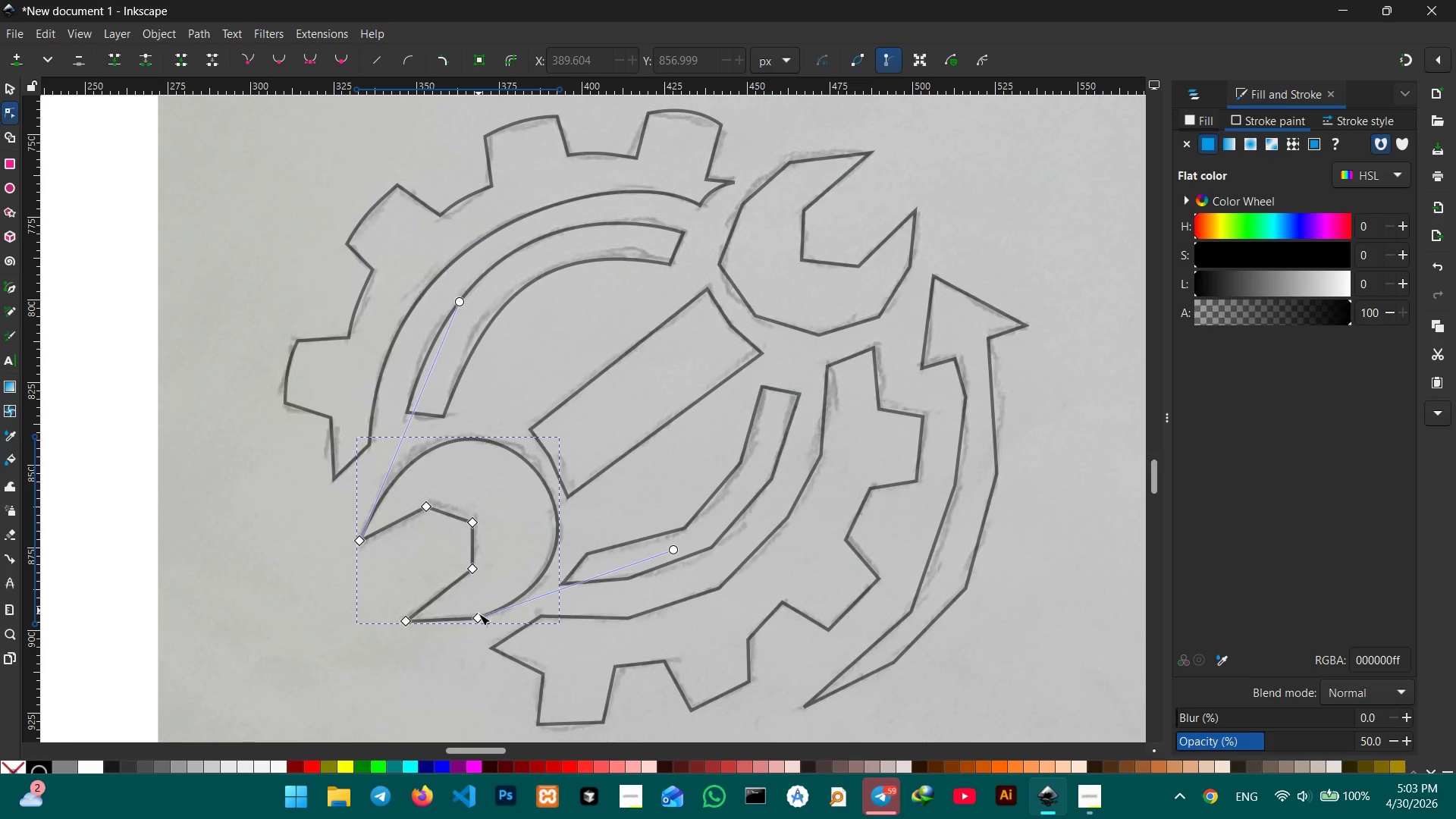 
left_click([478, 619])
 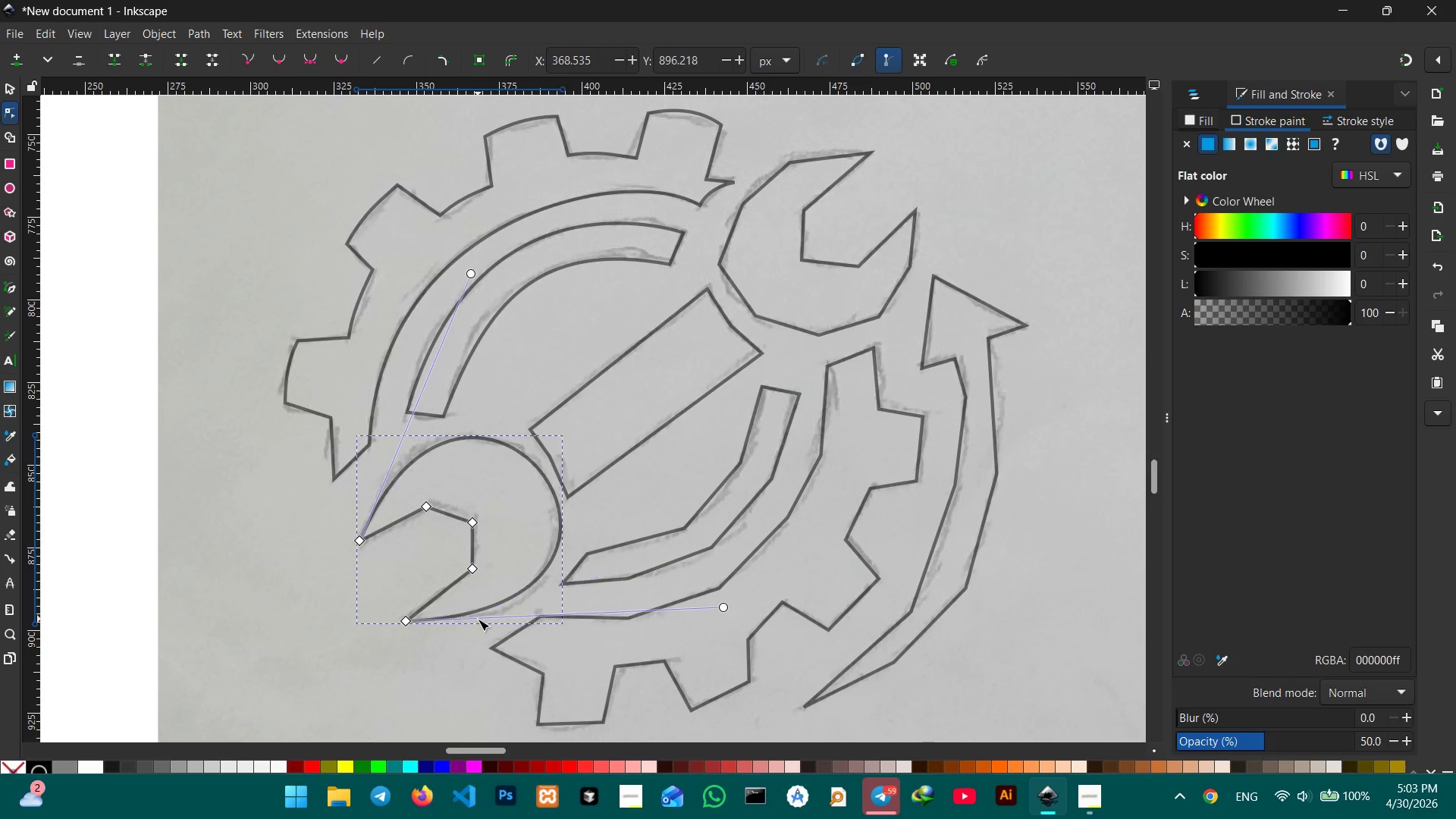 
key(Backspace)
 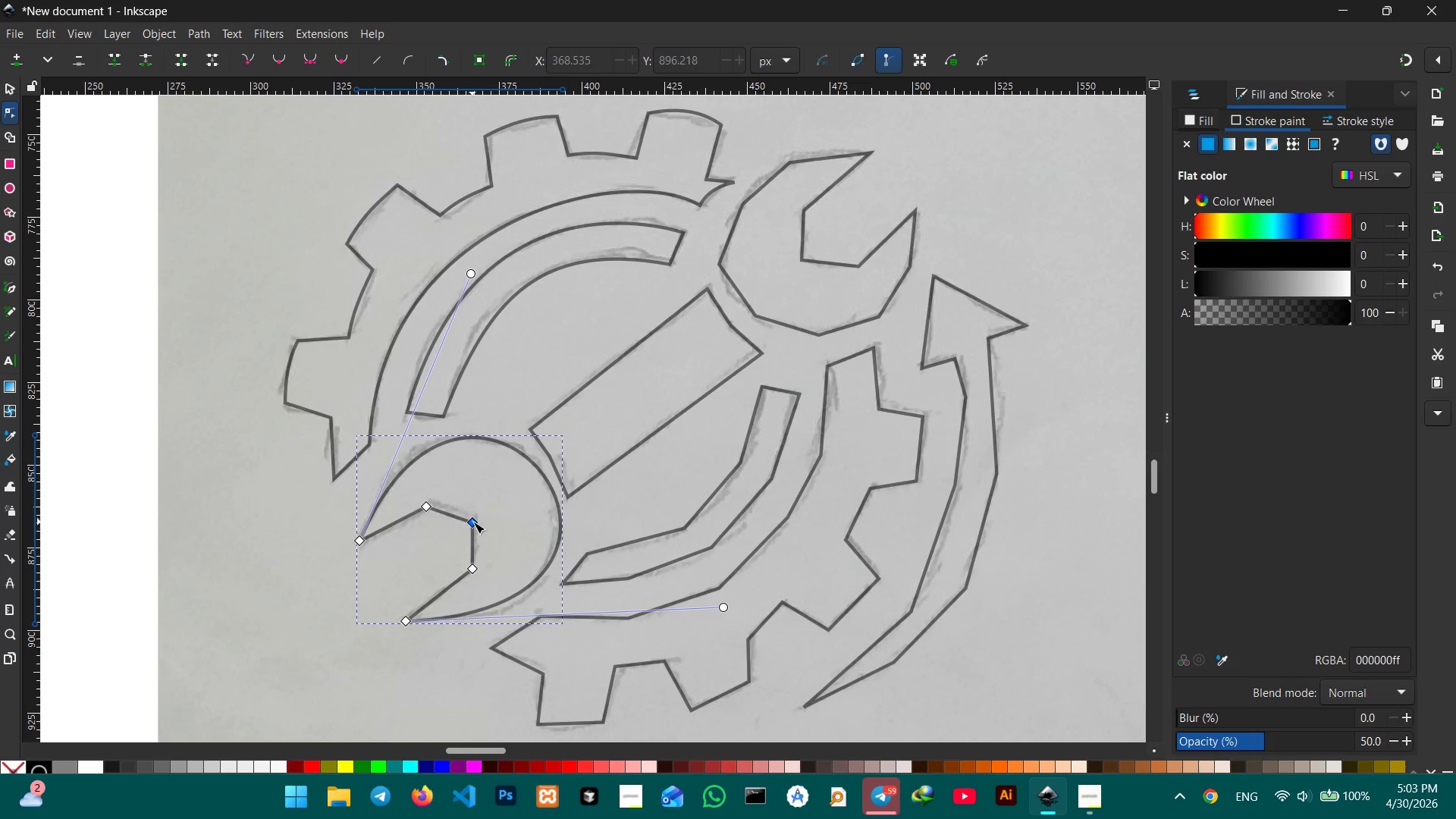 
left_click([473, 522])
 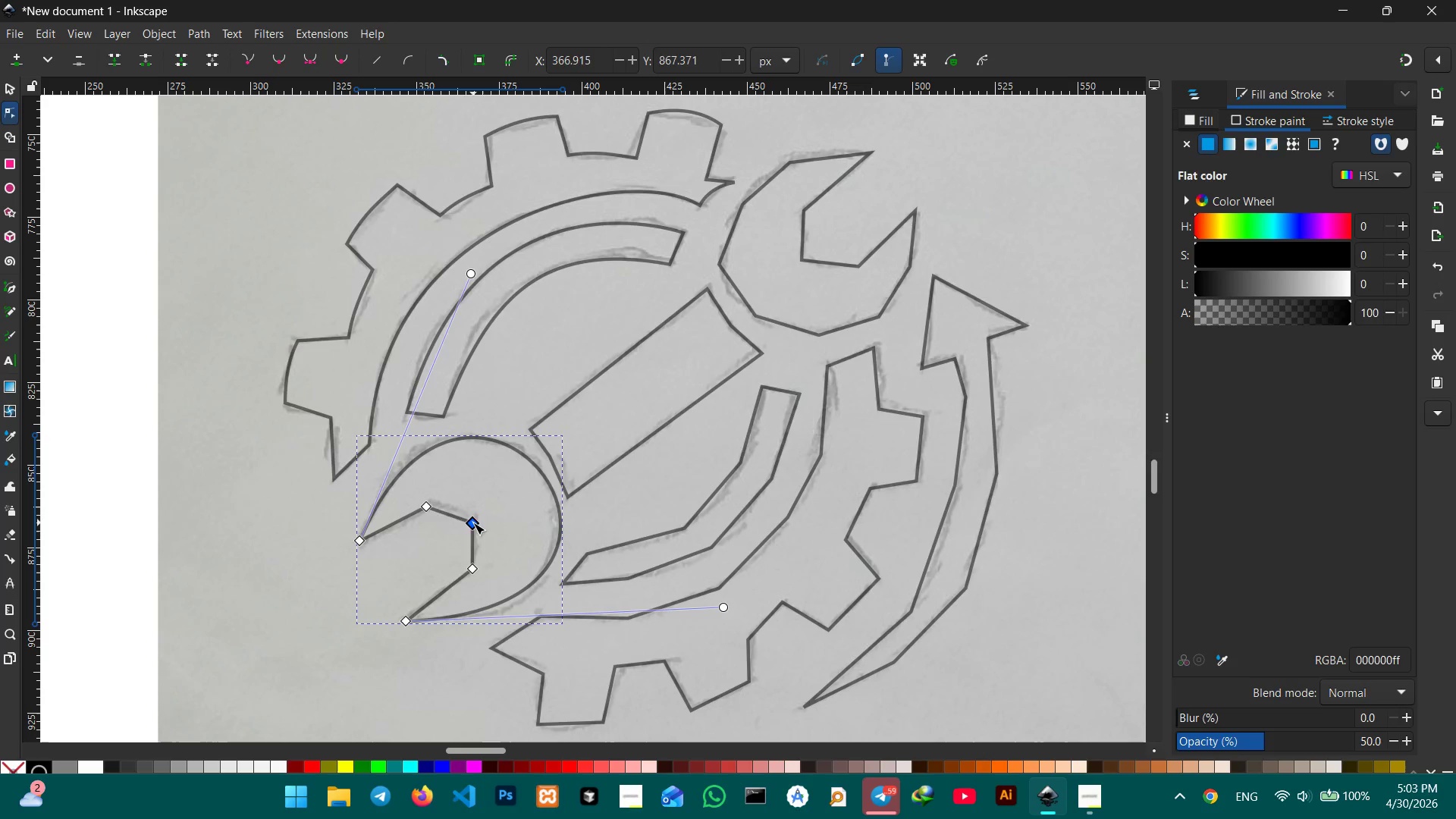 
key(Backspace)
 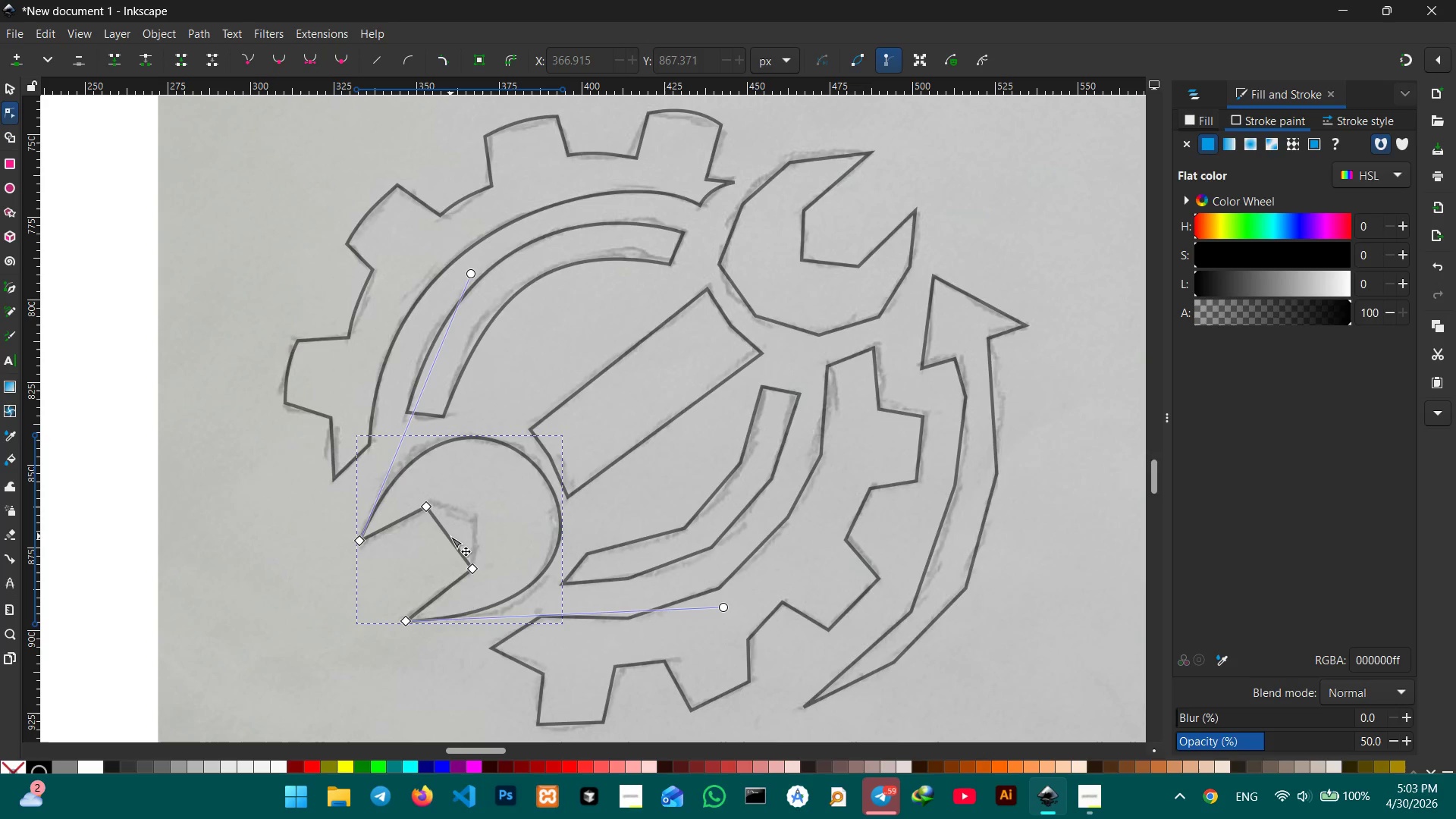 
left_click_drag(start_coordinate=[450, 536], to_coordinate=[474, 521])
 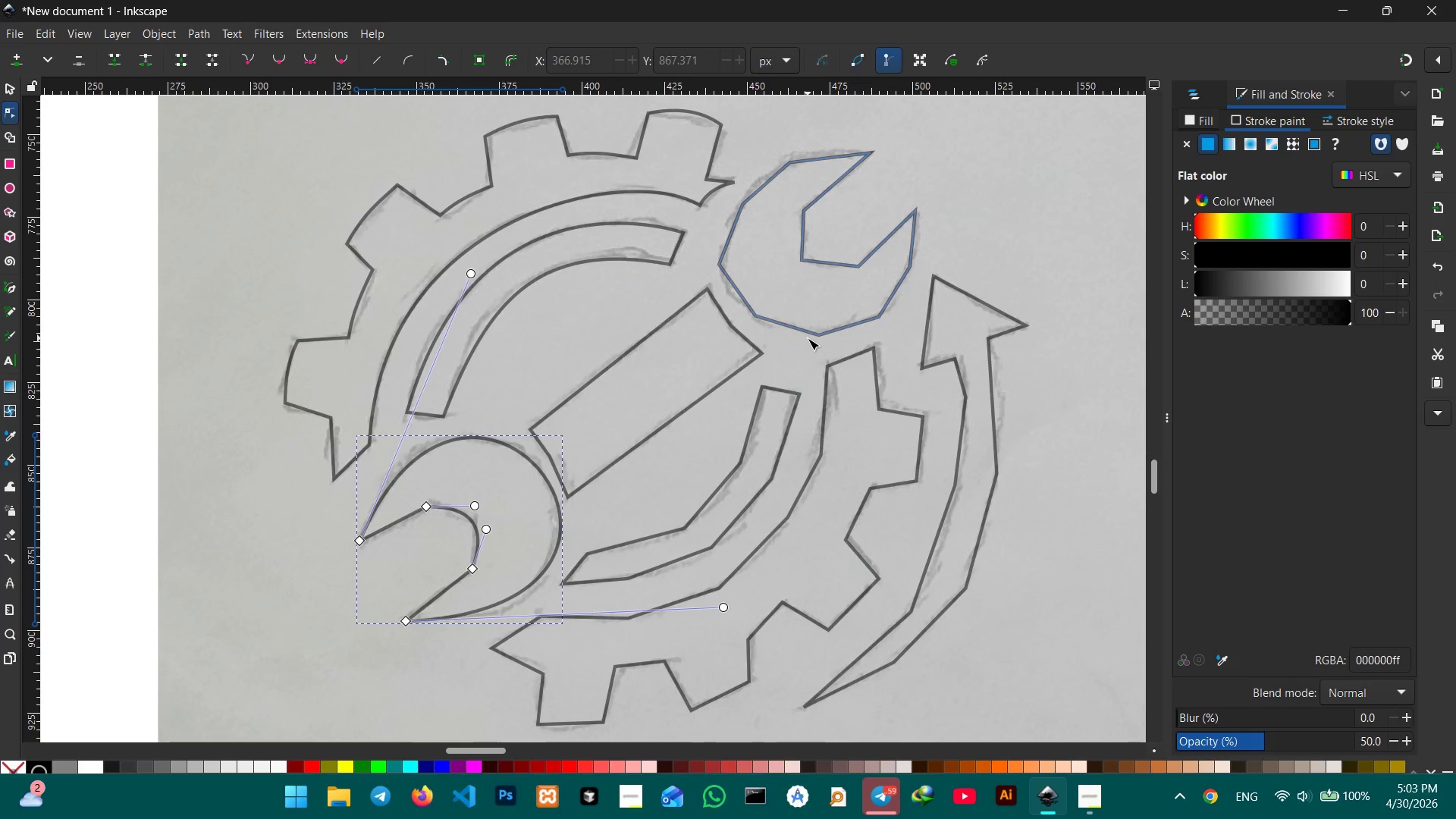 
left_click([807, 331])
 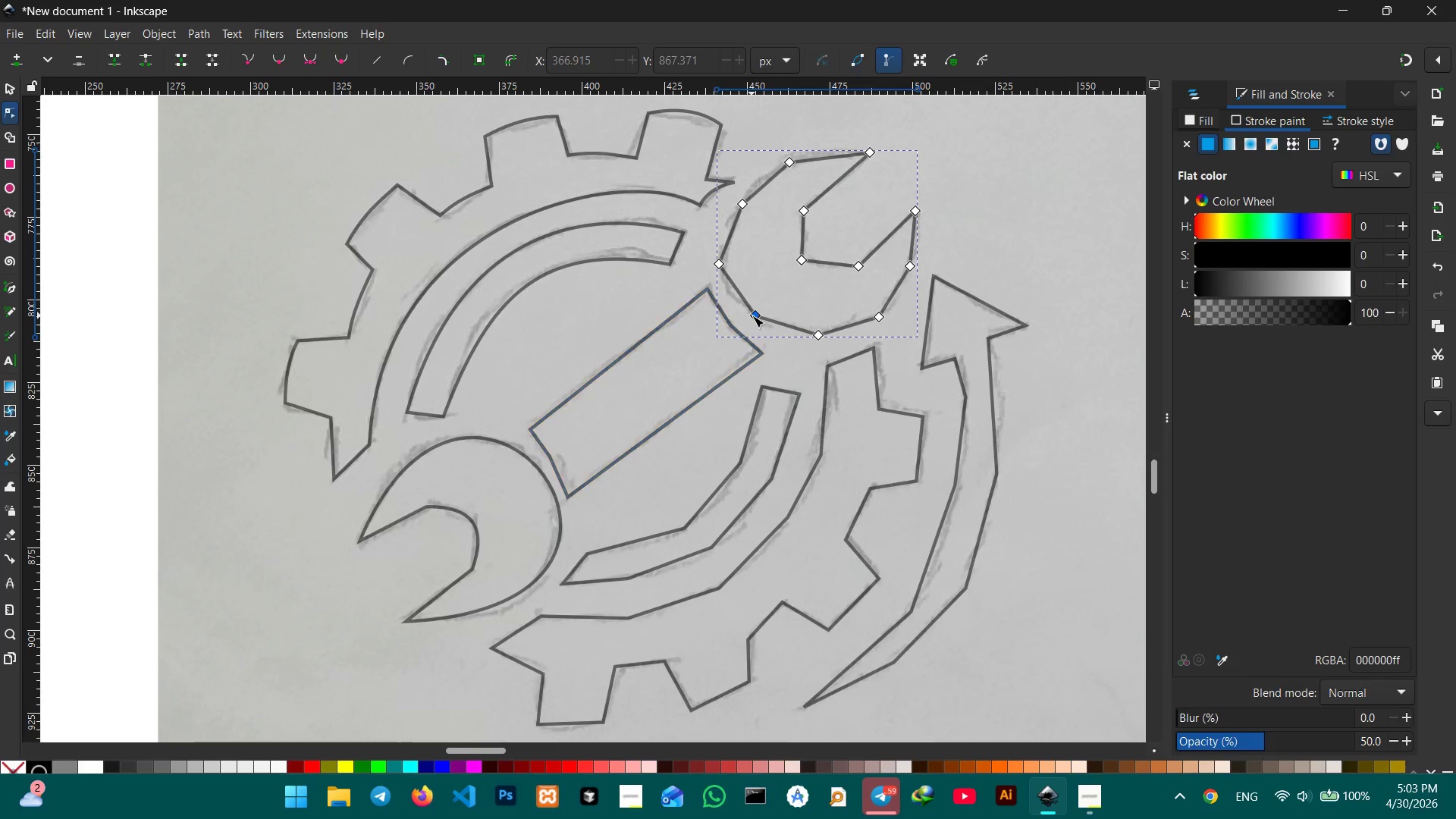 
left_click([755, 315])
 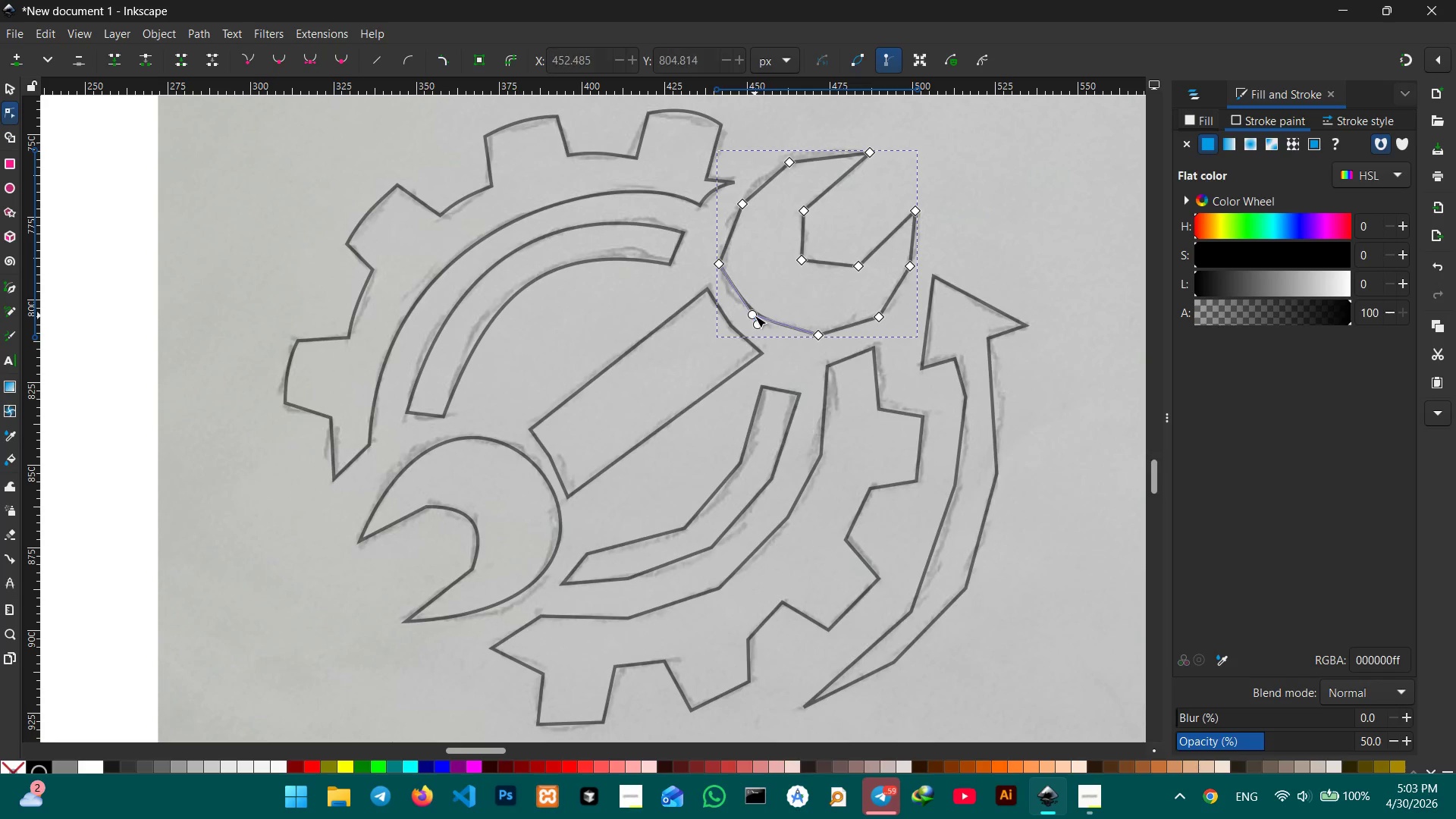 
key(Backspace)
 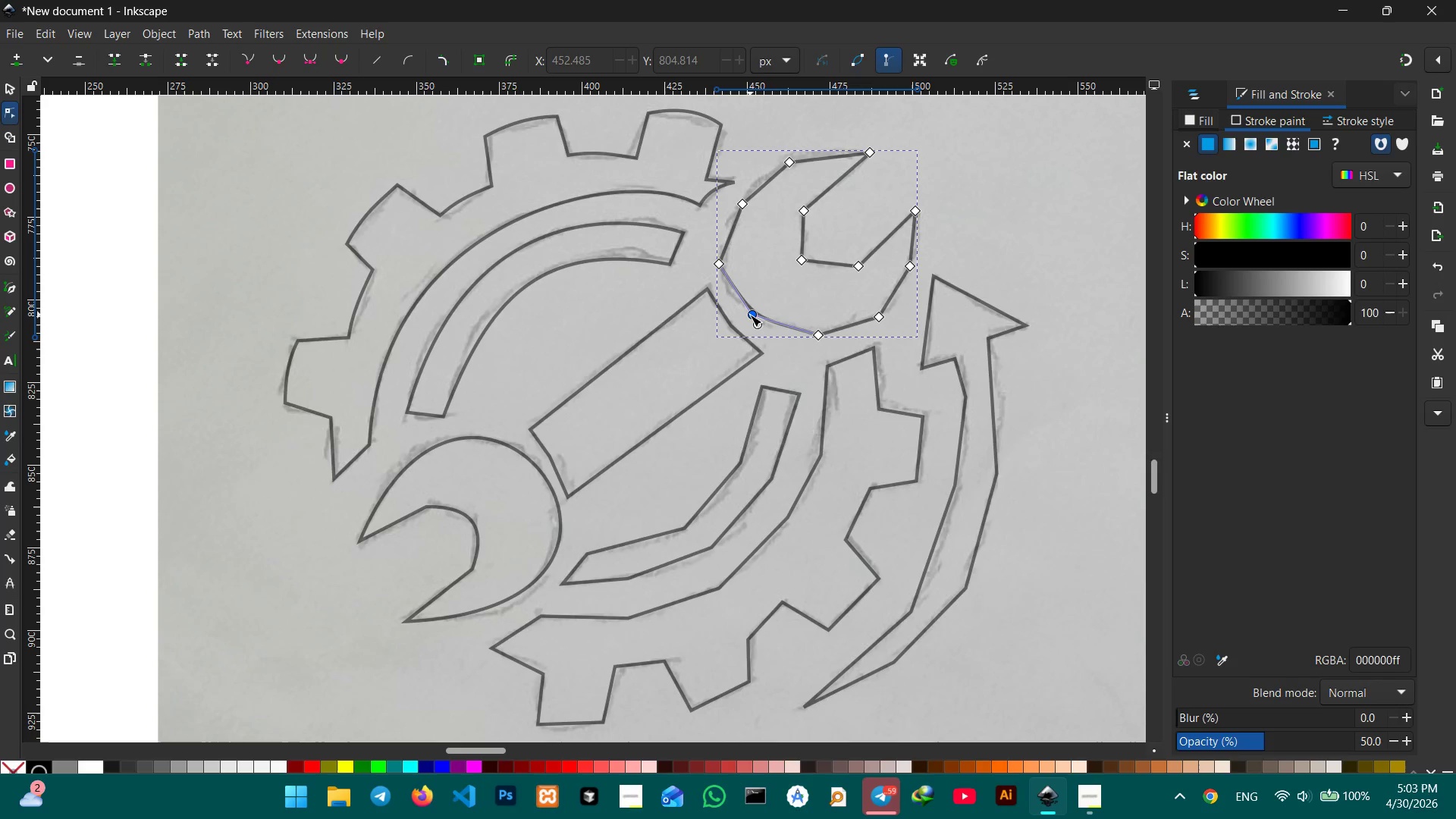 
key(Backspace)
 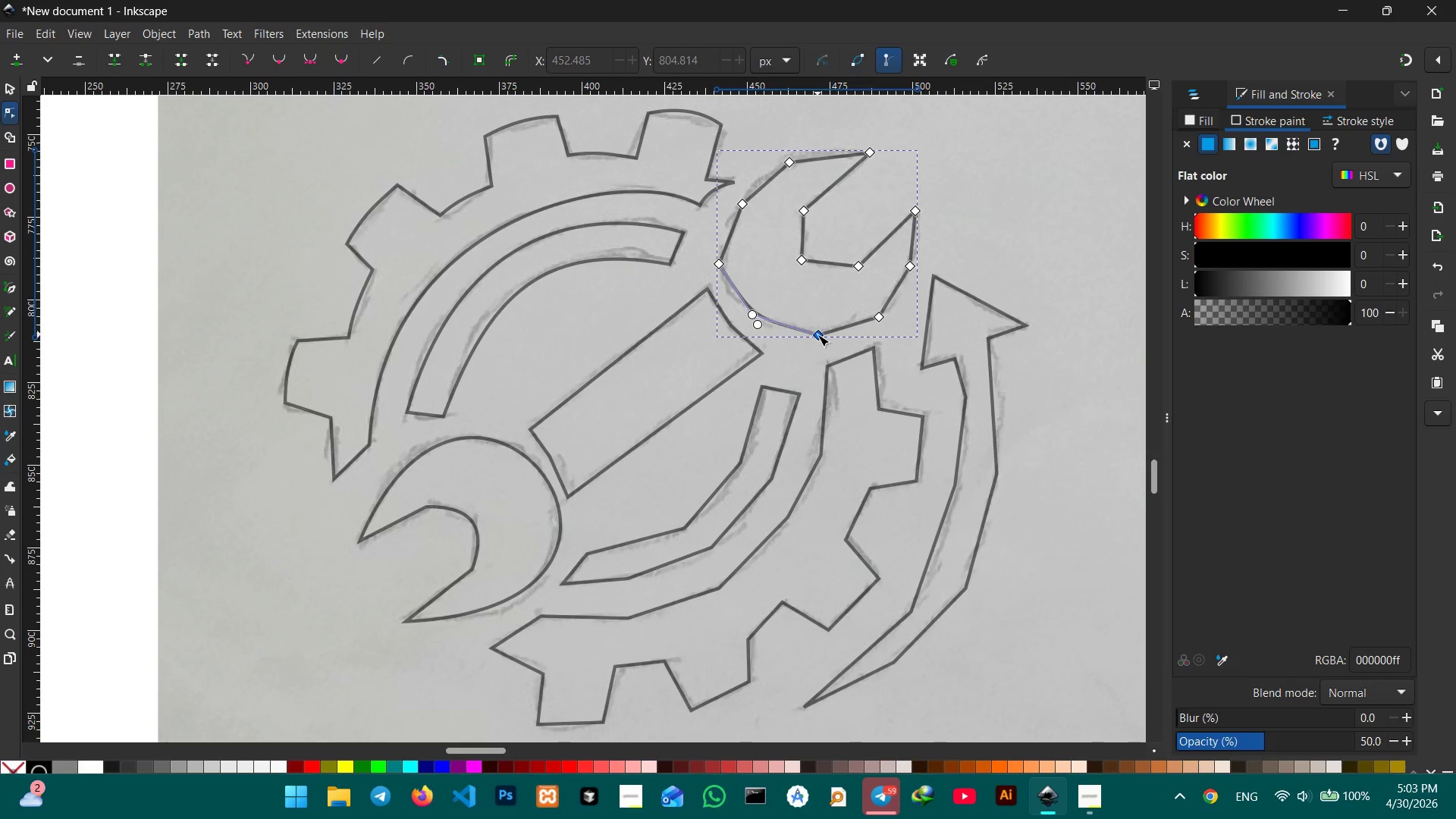 
left_click([817, 334])
 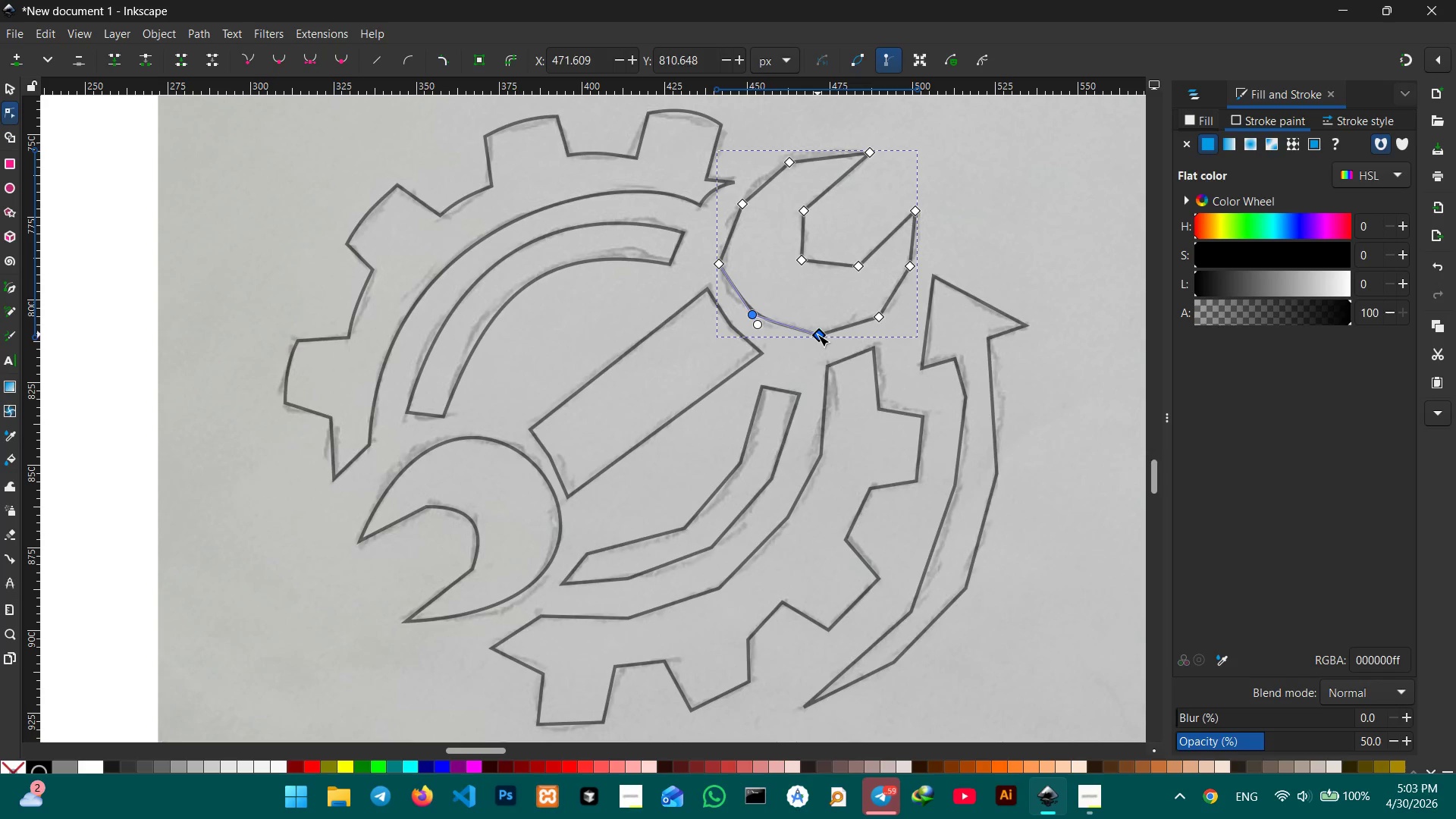 
key(Backspace)
 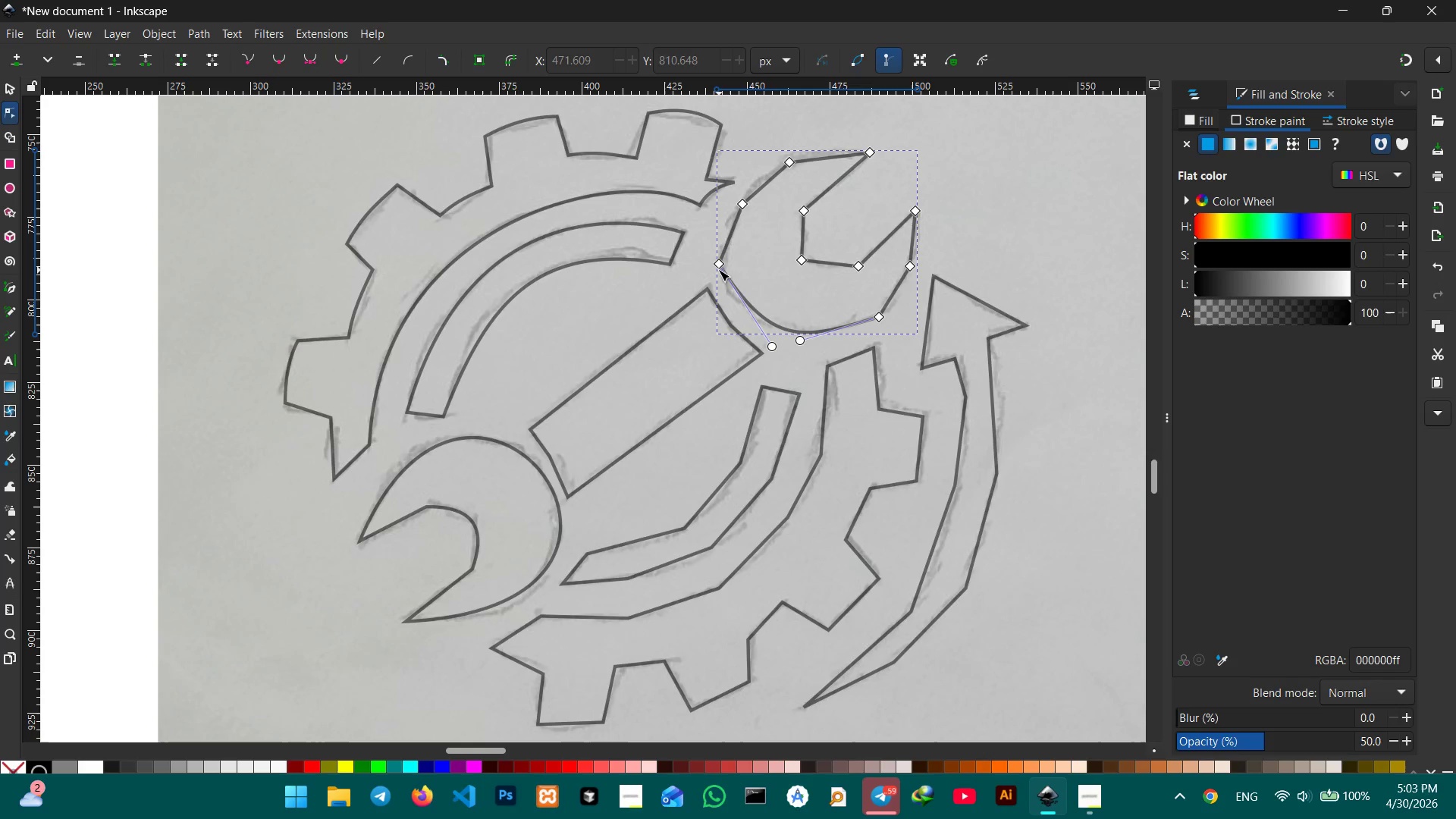 
left_click([718, 265])
 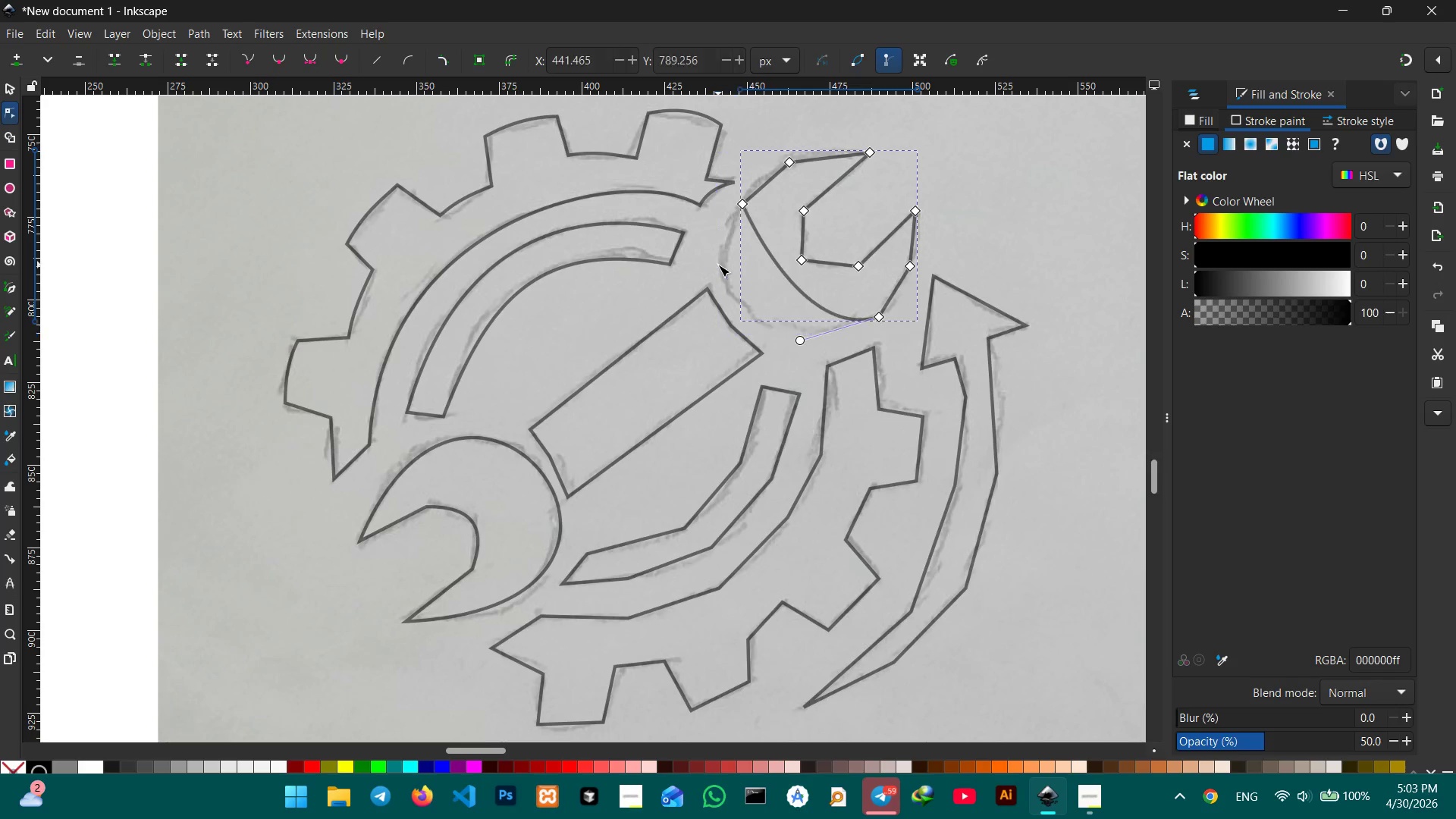 
key(Backspace)
 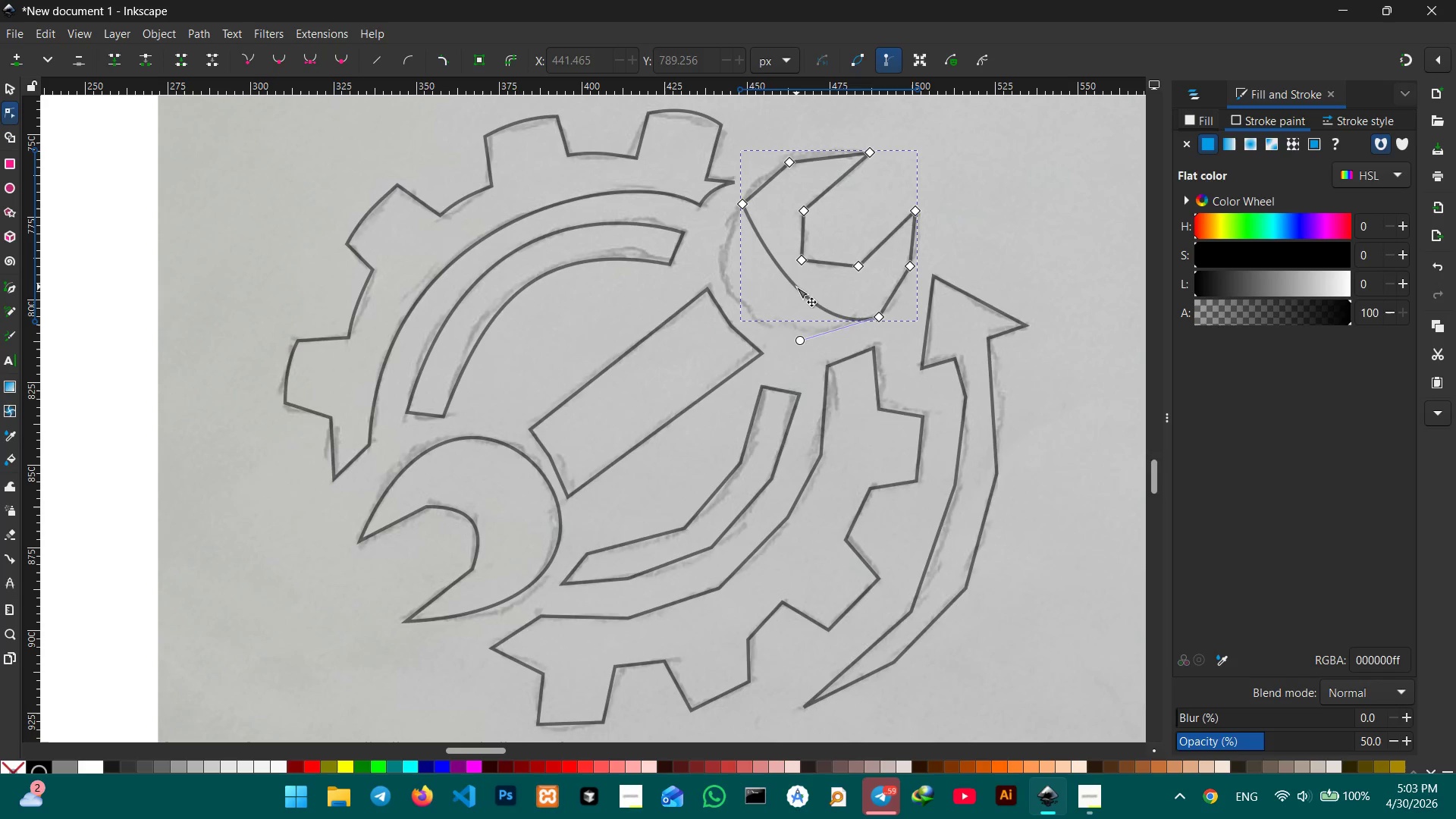 
left_click_drag(start_coordinate=[796, 287], to_coordinate=[748, 312])
 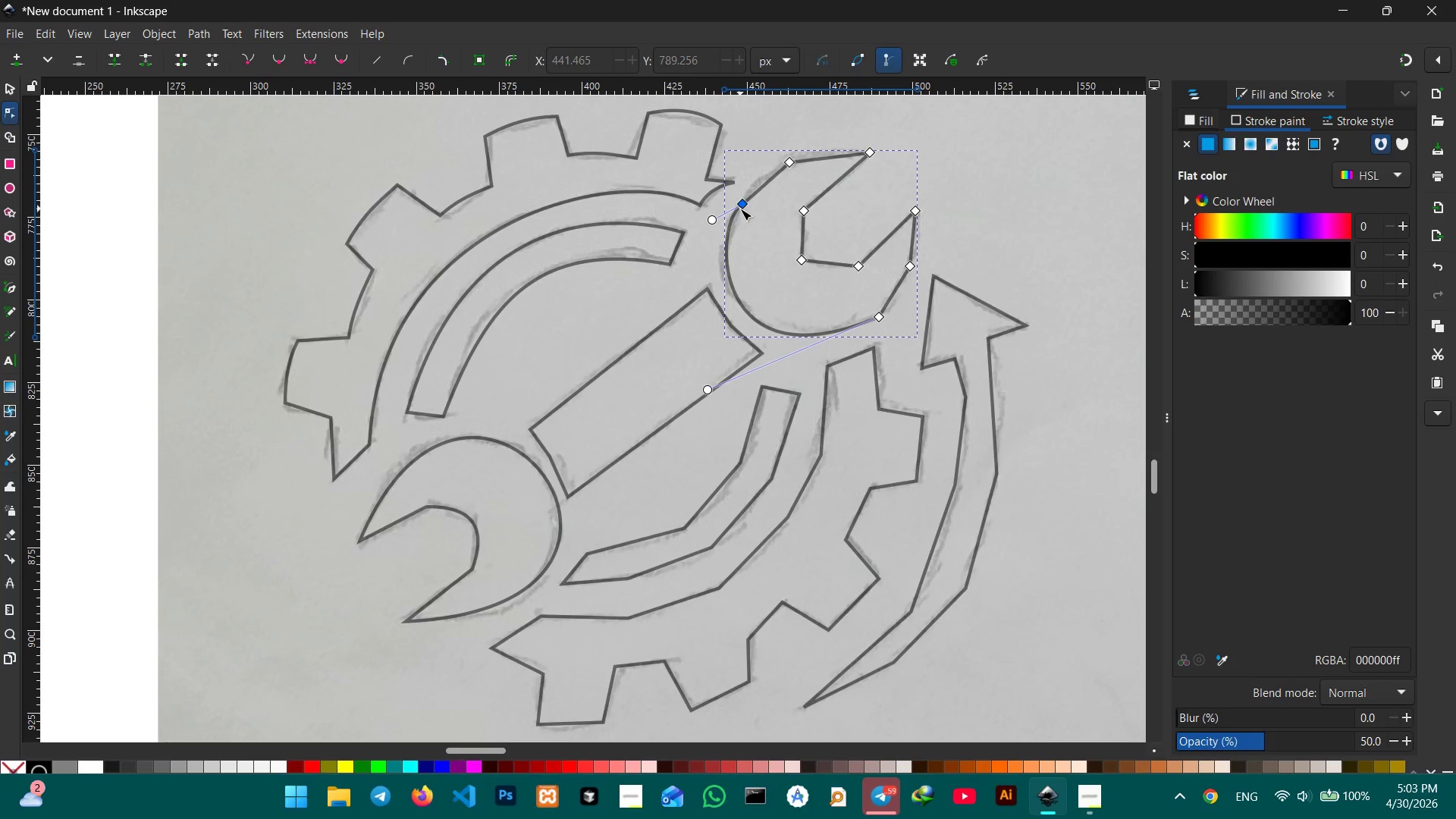 
left_click([740, 209])
 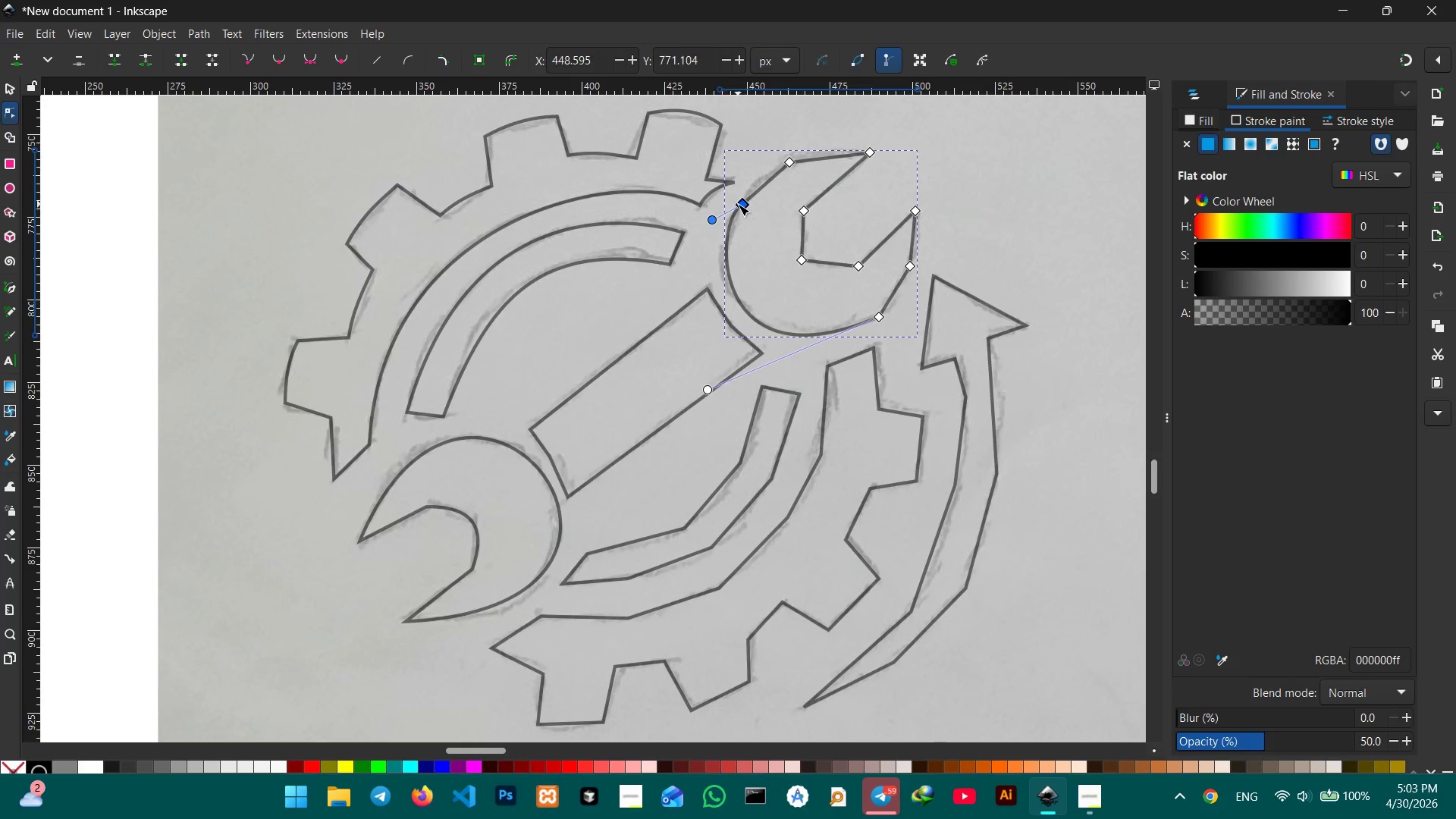 
key(Backspace)
 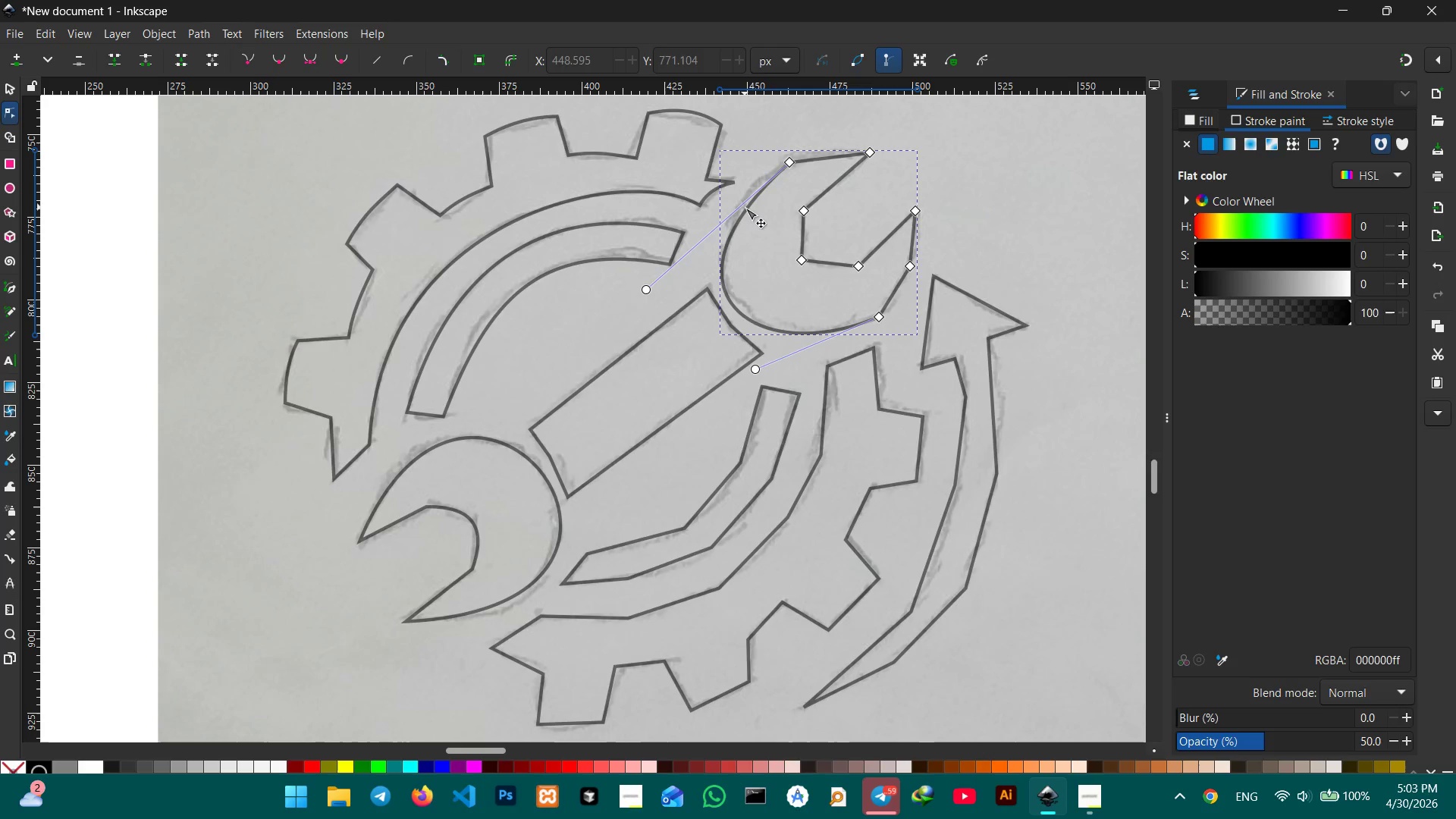 
left_click_drag(start_coordinate=[745, 208], to_coordinate=[747, 198])
 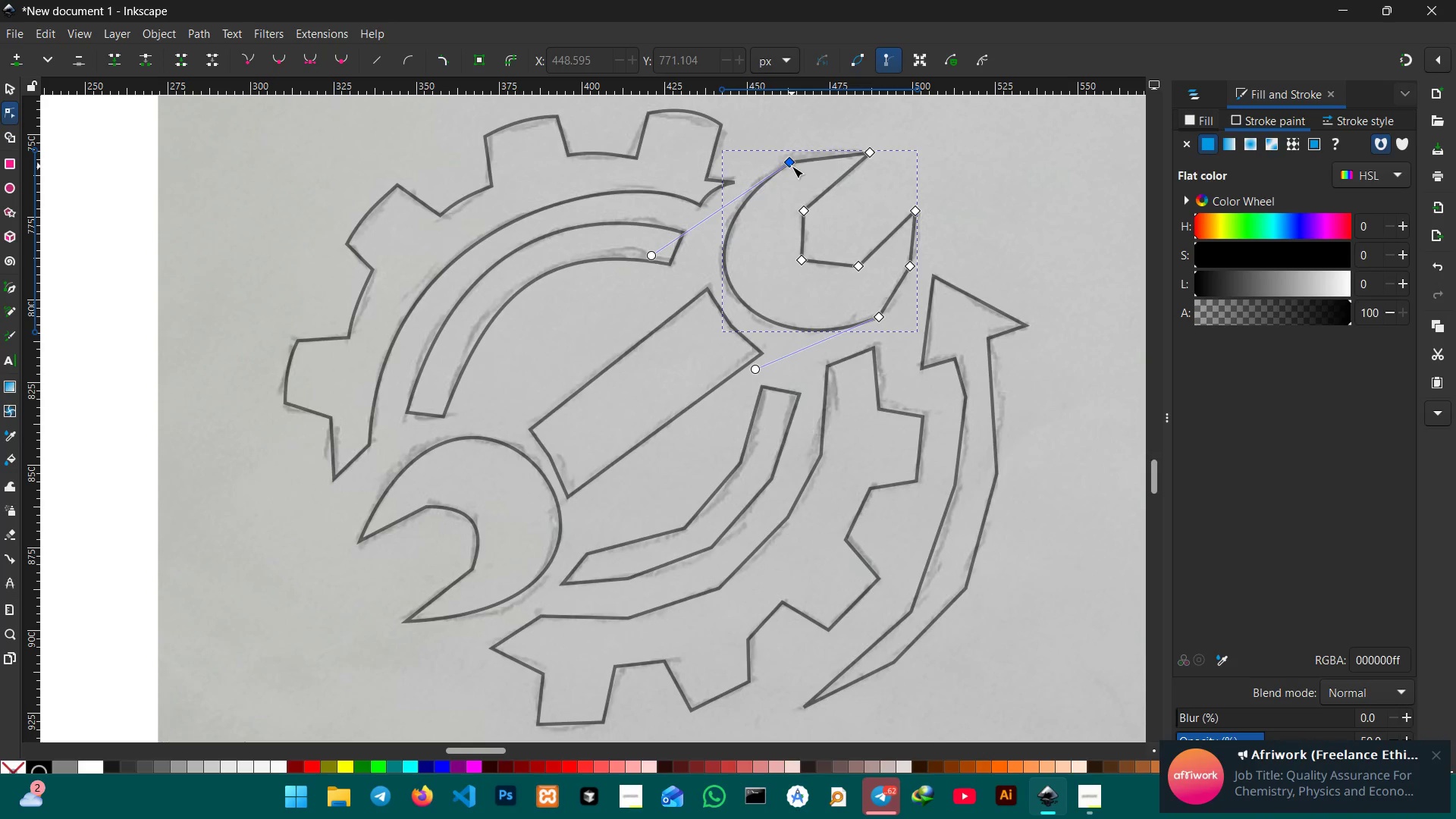 
left_click([792, 166])
 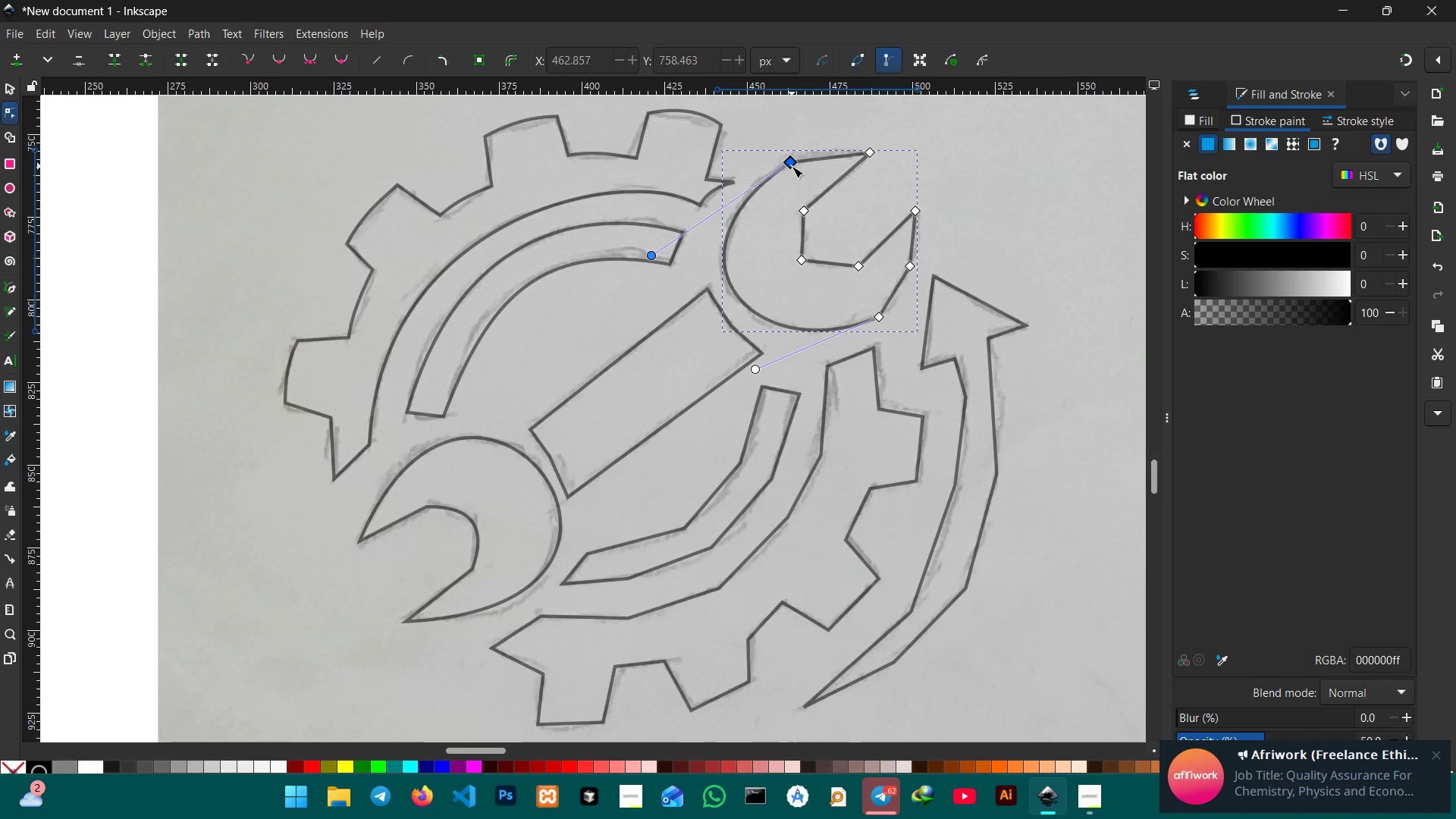 
key(Backspace)
 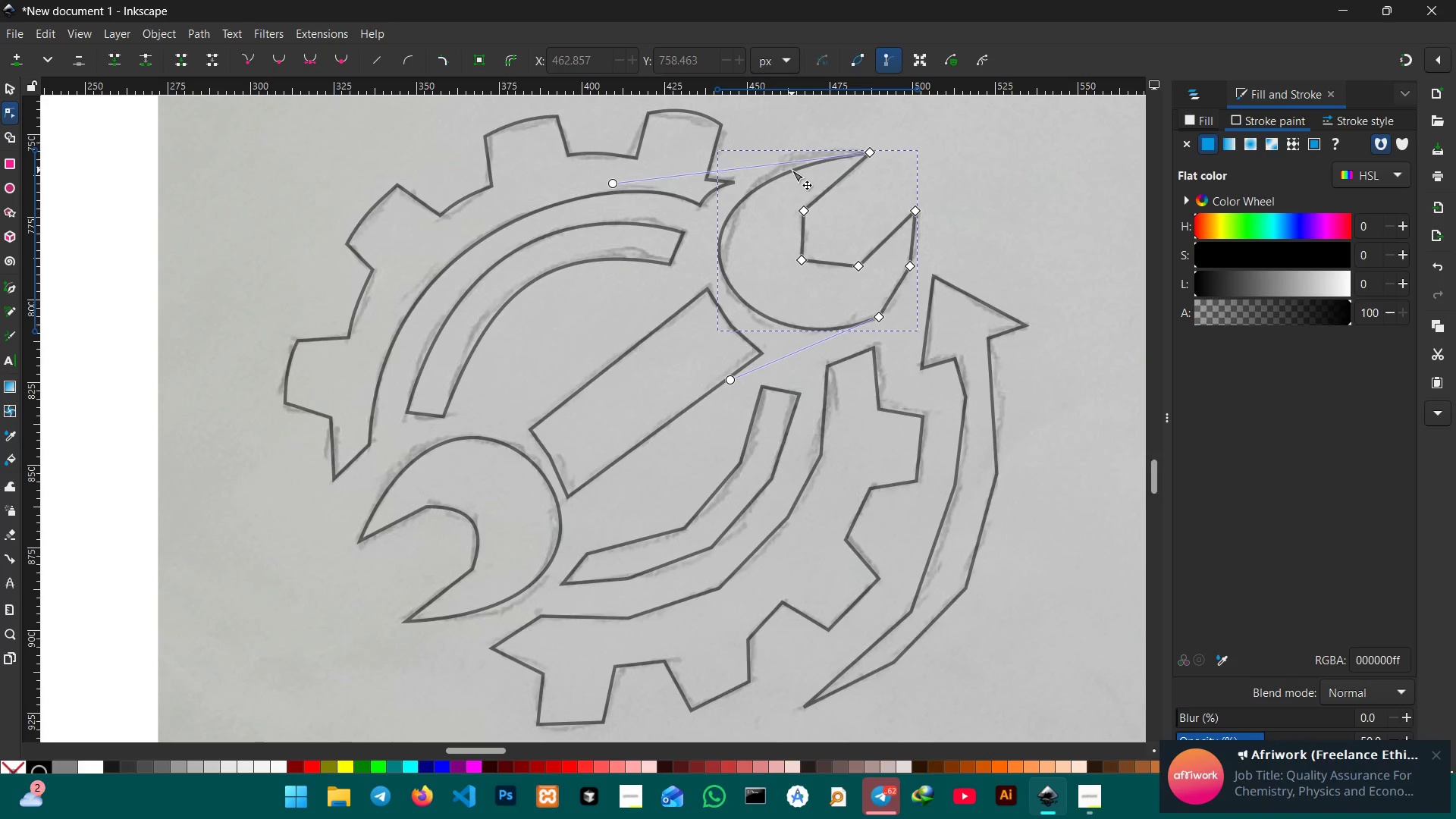 
left_click_drag(start_coordinate=[792, 170], to_coordinate=[802, 158])
 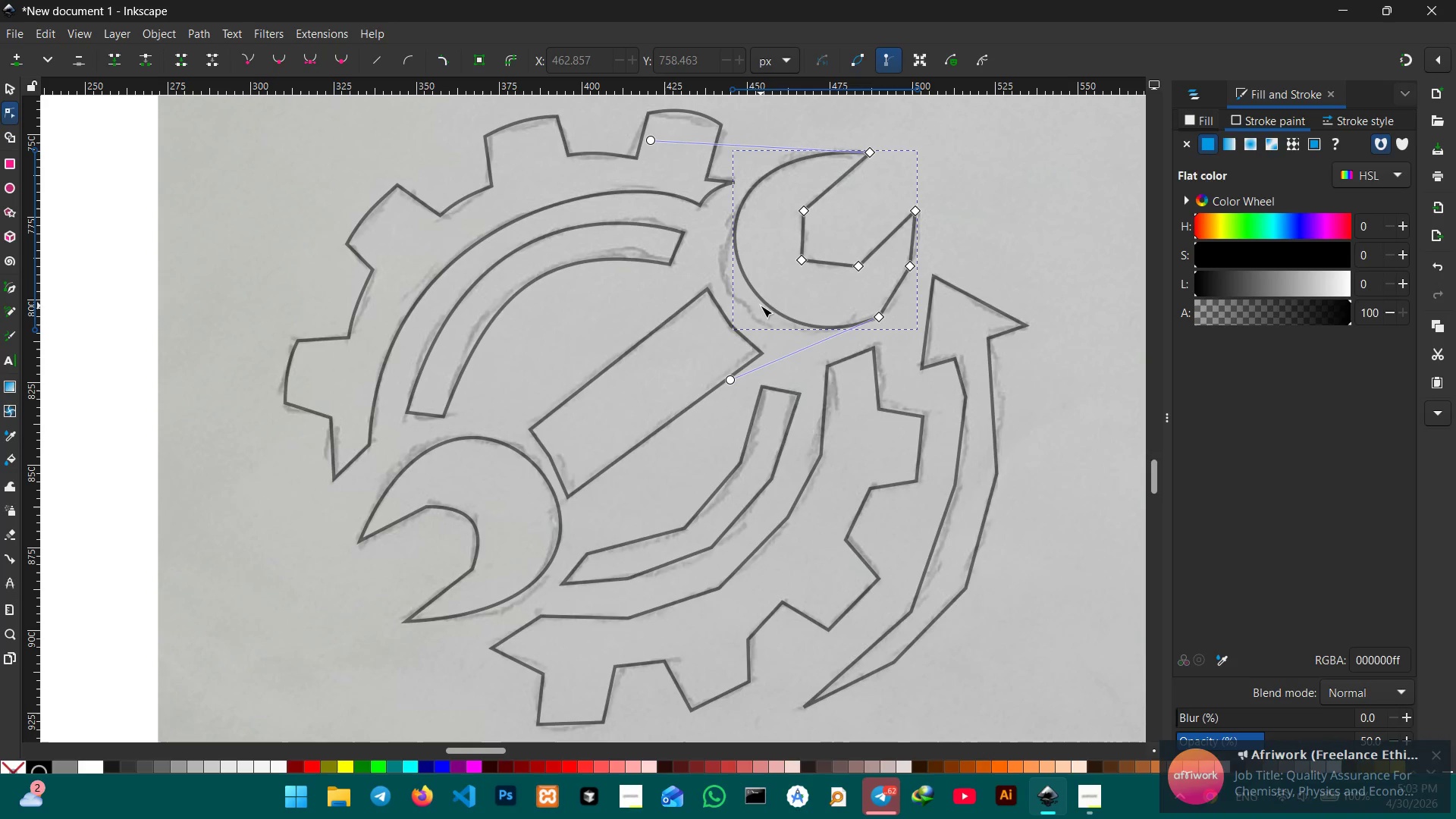 
left_click_drag(start_coordinate=[764, 306], to_coordinate=[754, 316])
 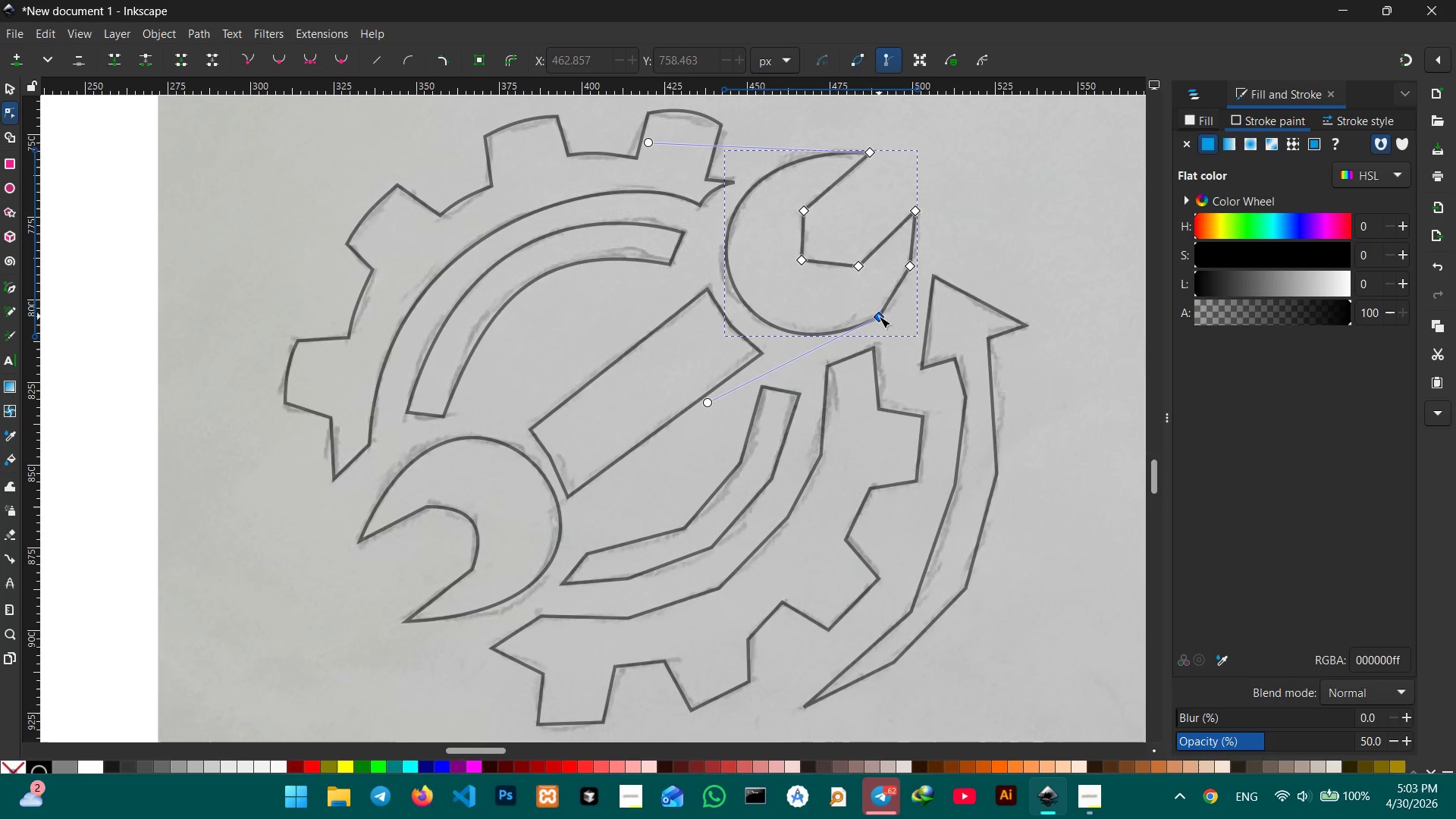 
left_click([879, 316])
 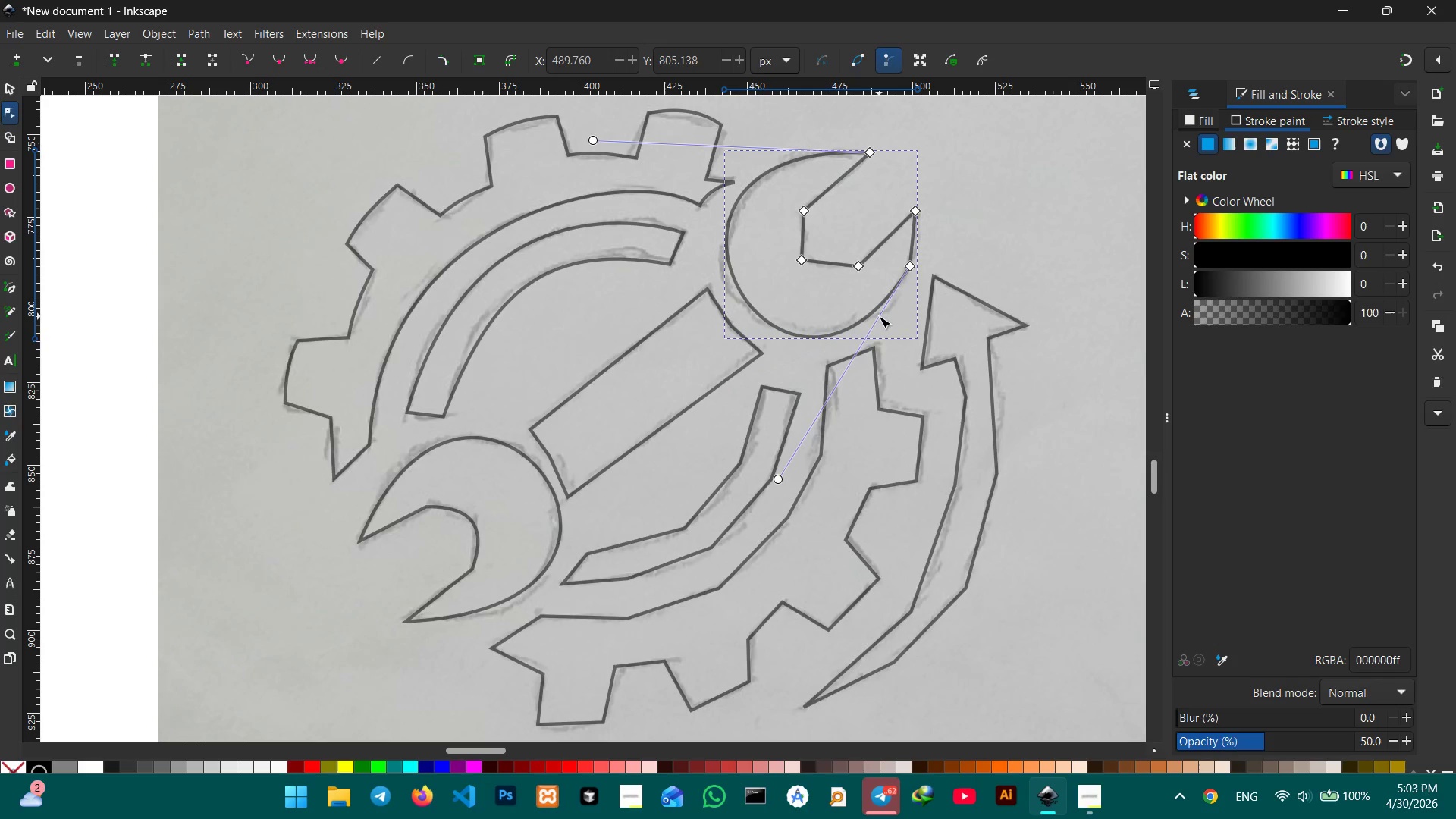 
key(Backspace)
 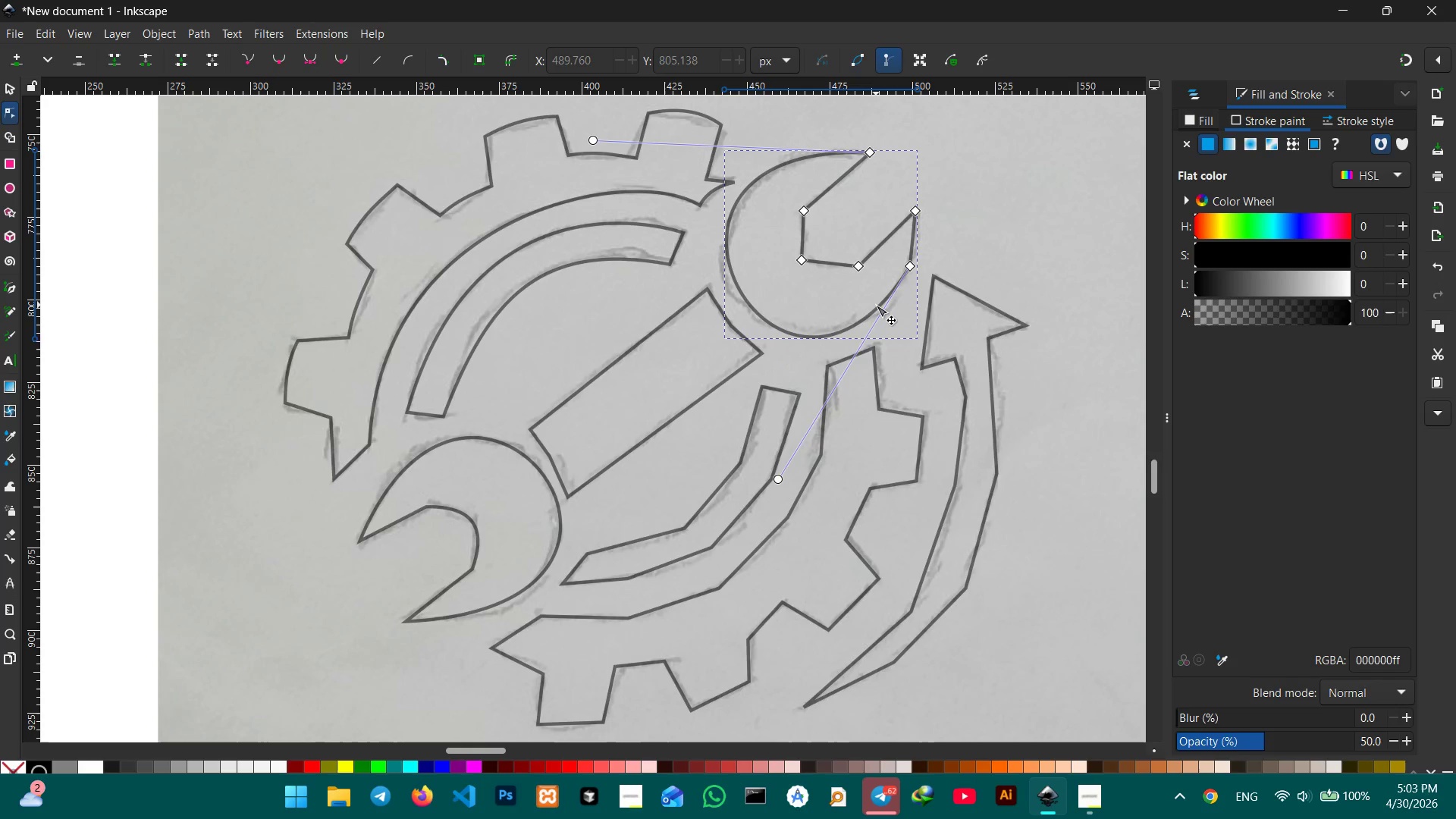 
left_click_drag(start_coordinate=[876, 305], to_coordinate=[880, 308])
 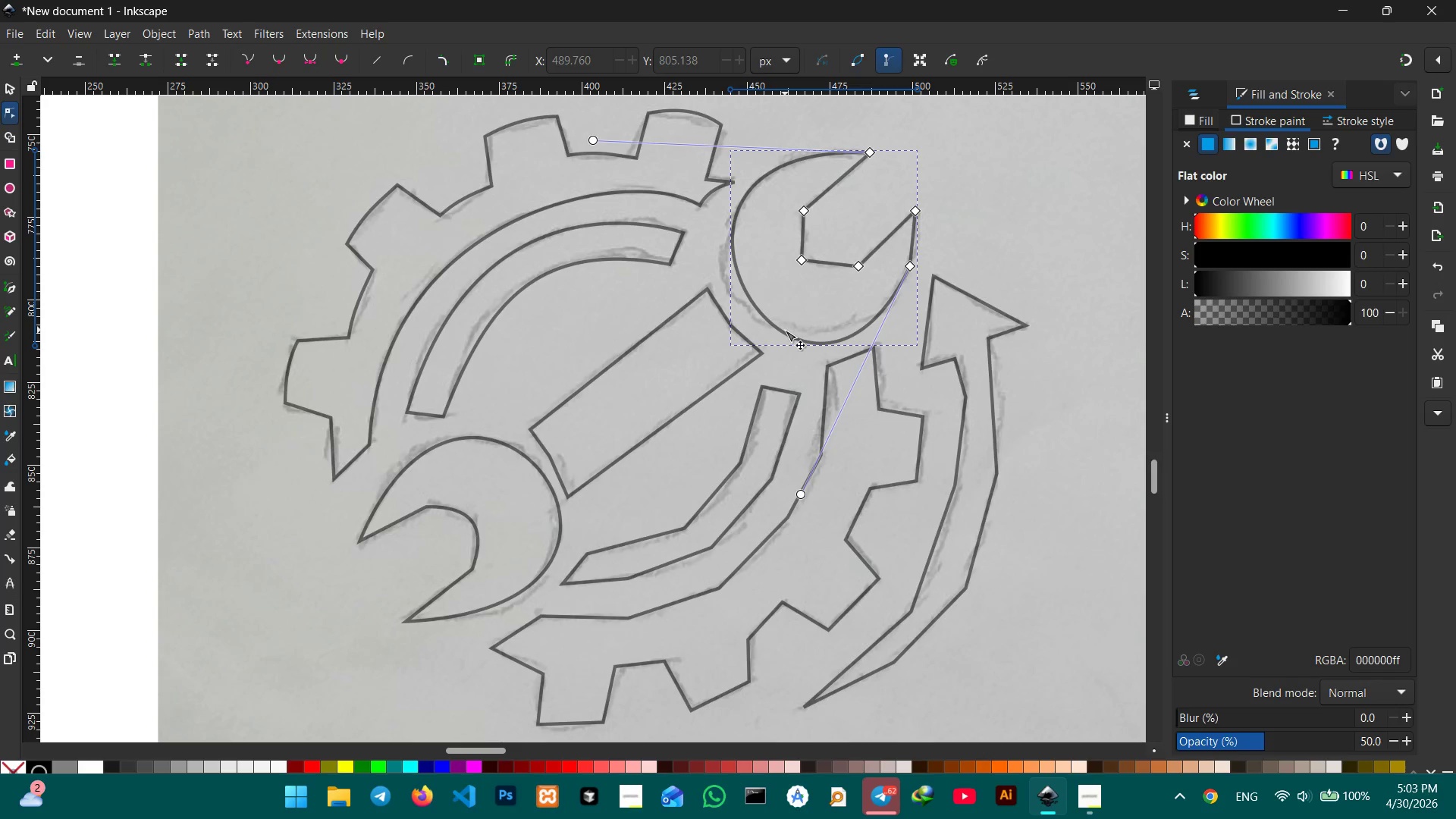 
left_click_drag(start_coordinate=[785, 330], to_coordinate=[767, 324])
 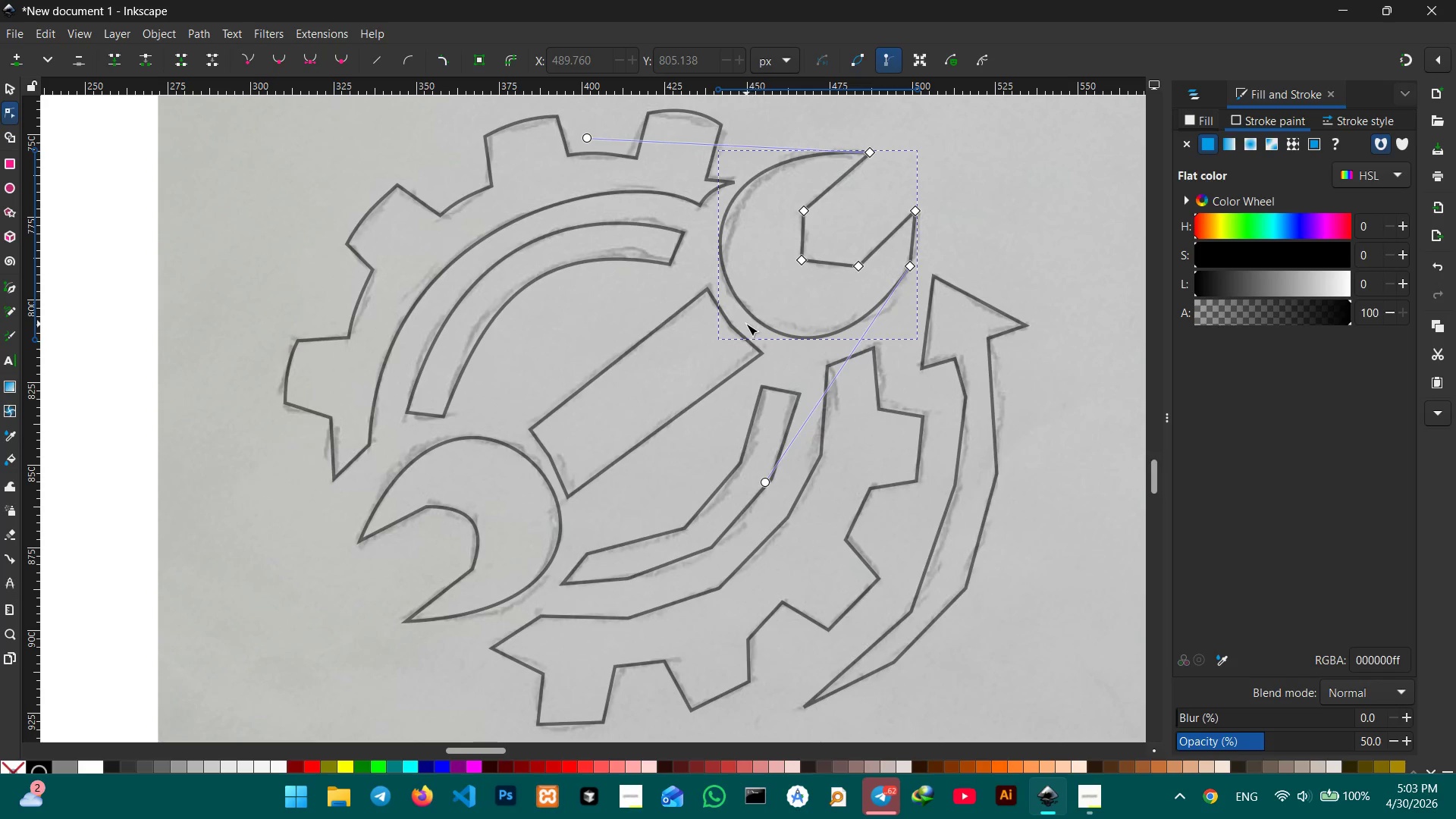 
key(Control+Z)
 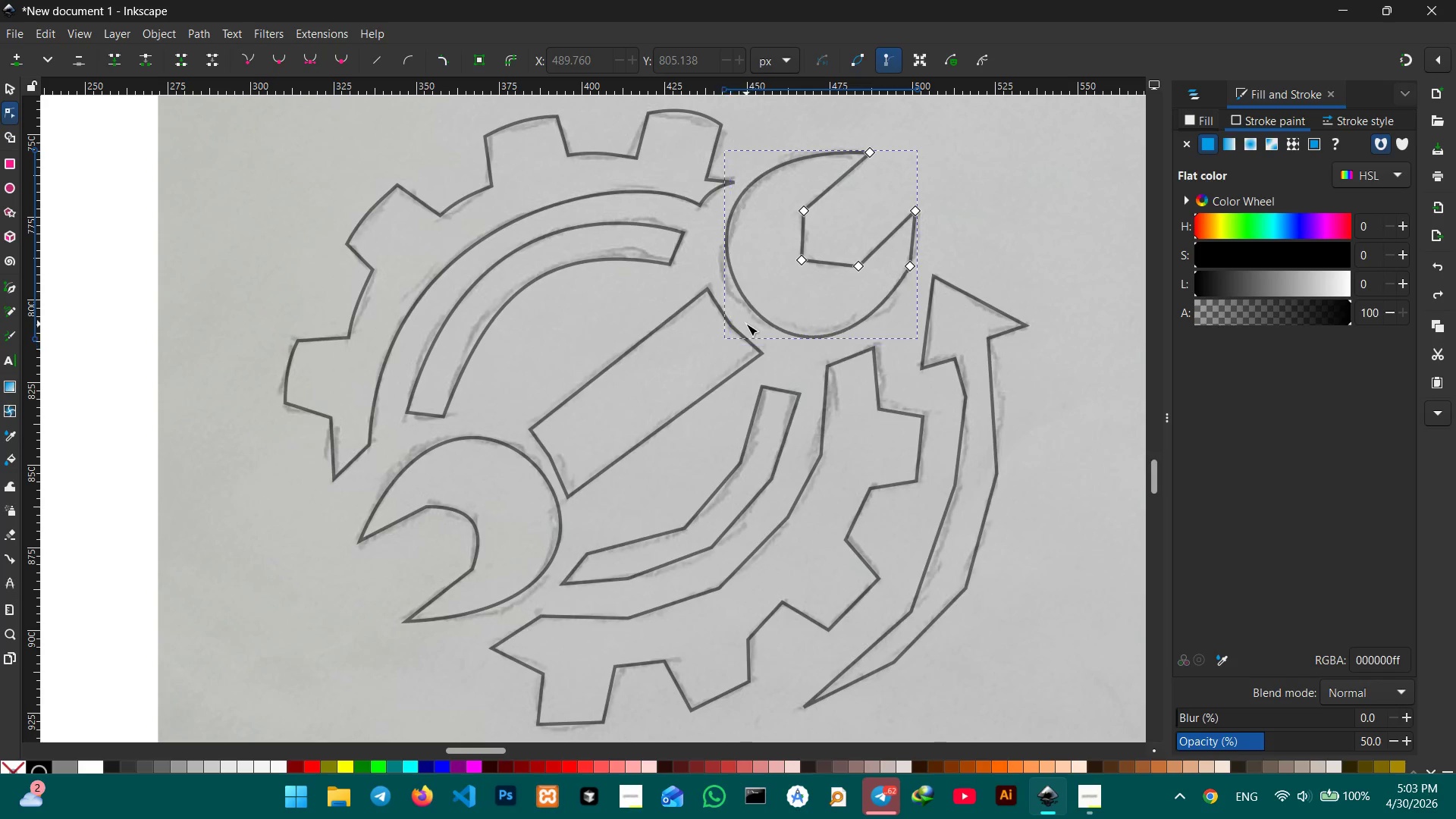 
key(Control+Z)
 